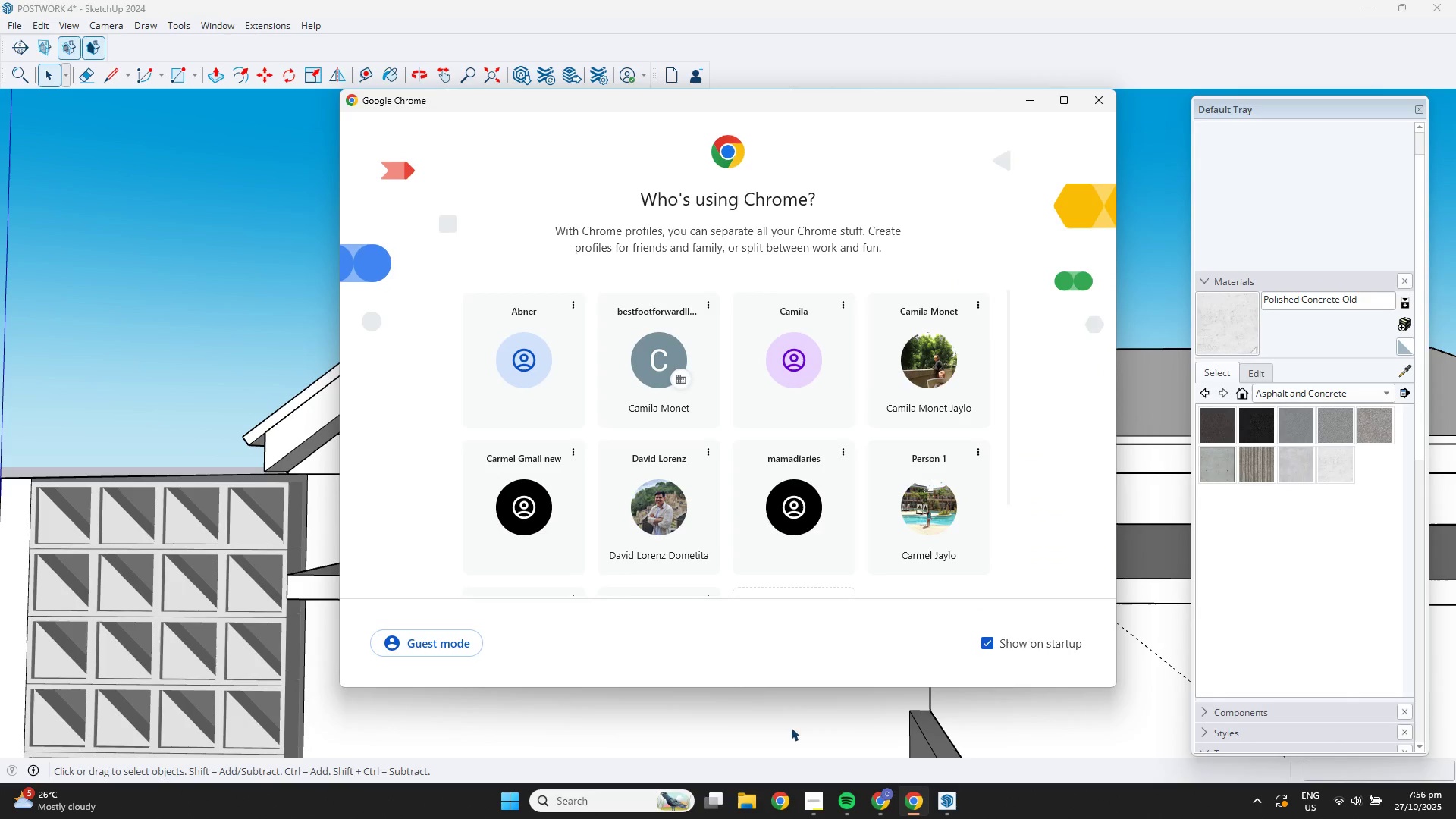 
left_click([157, 359])
 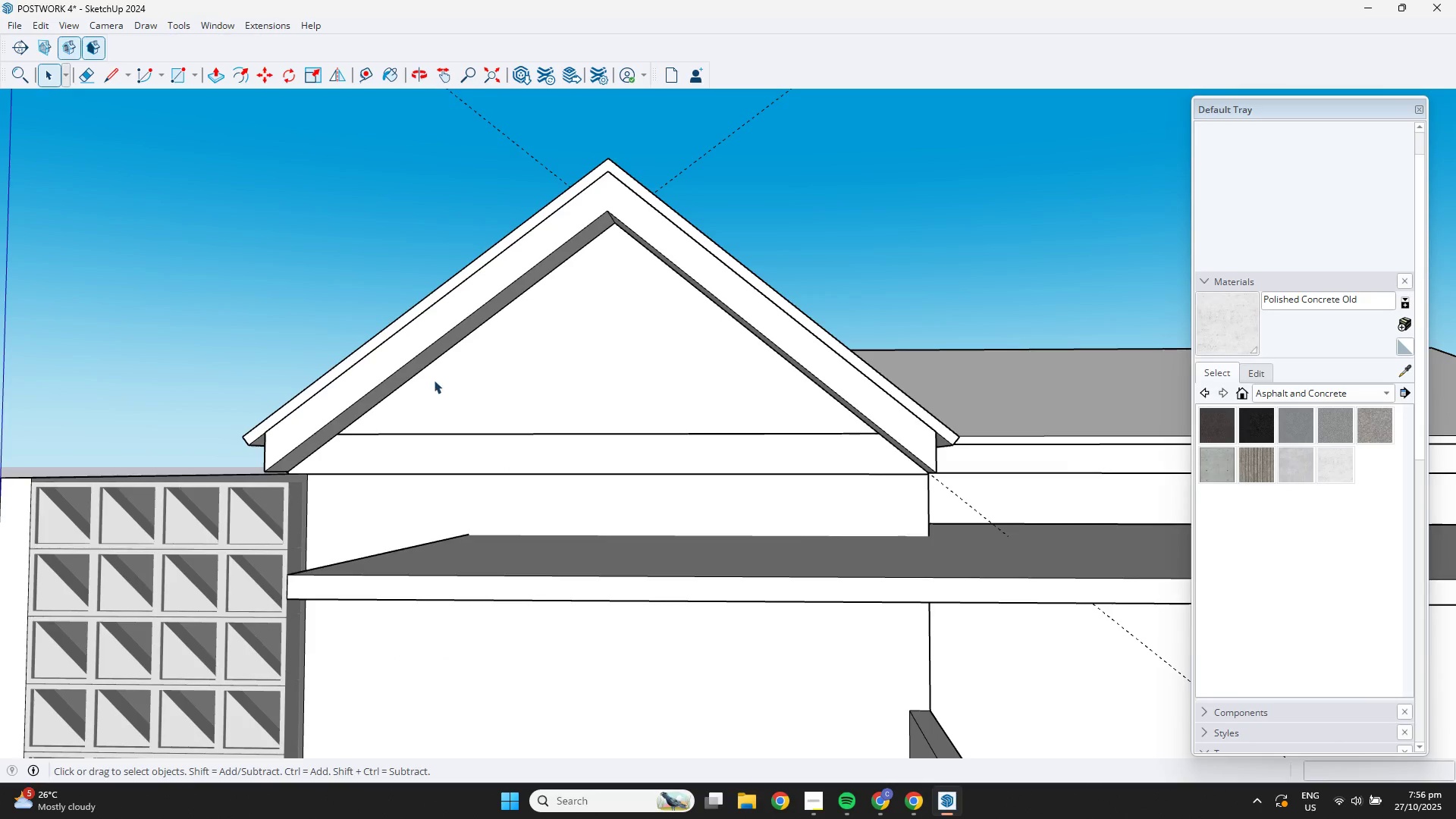 
scroll: coordinate [467, 331], scroll_direction: up, amount: 3.0
 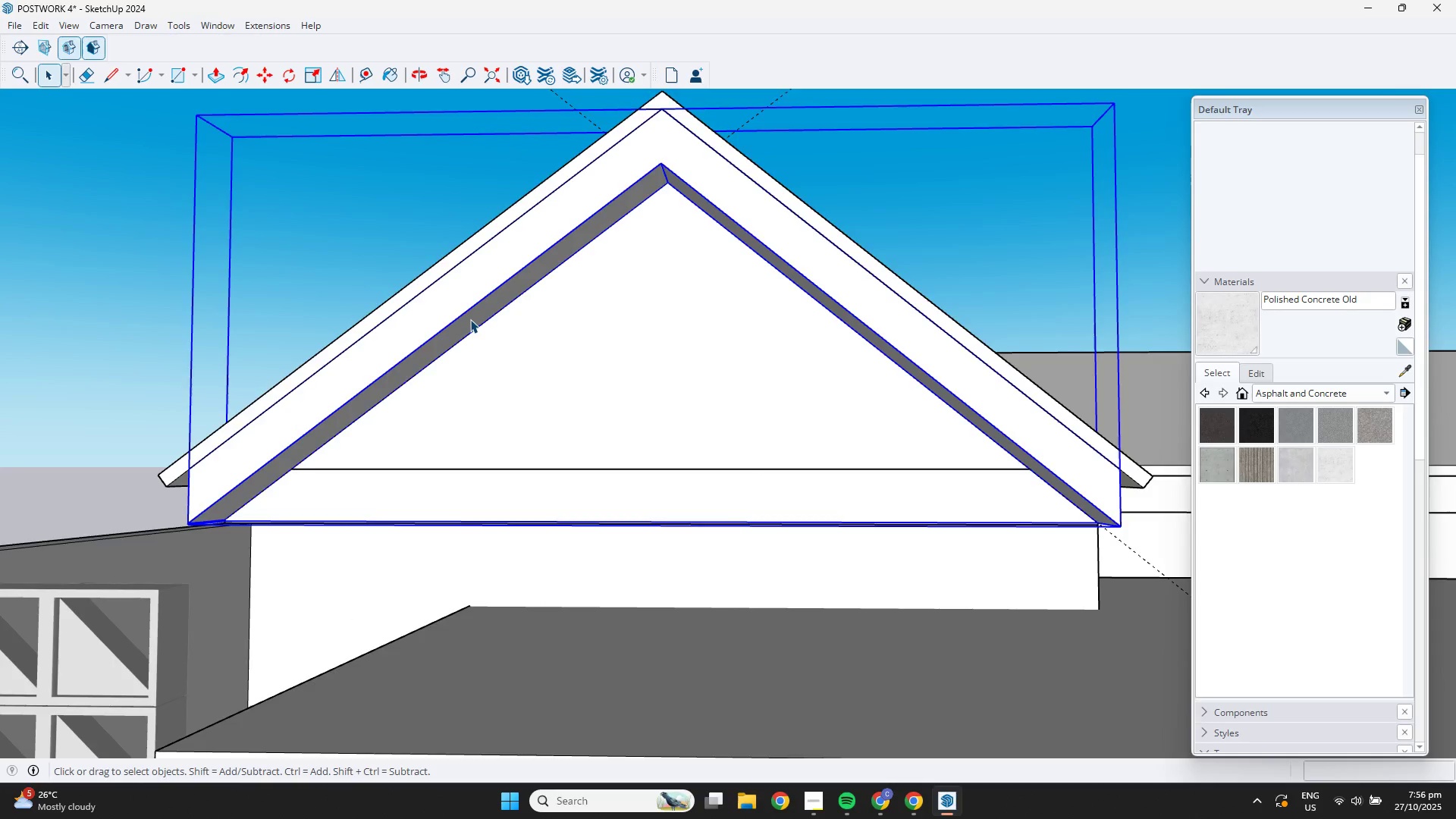 
double_click([470, 319])
 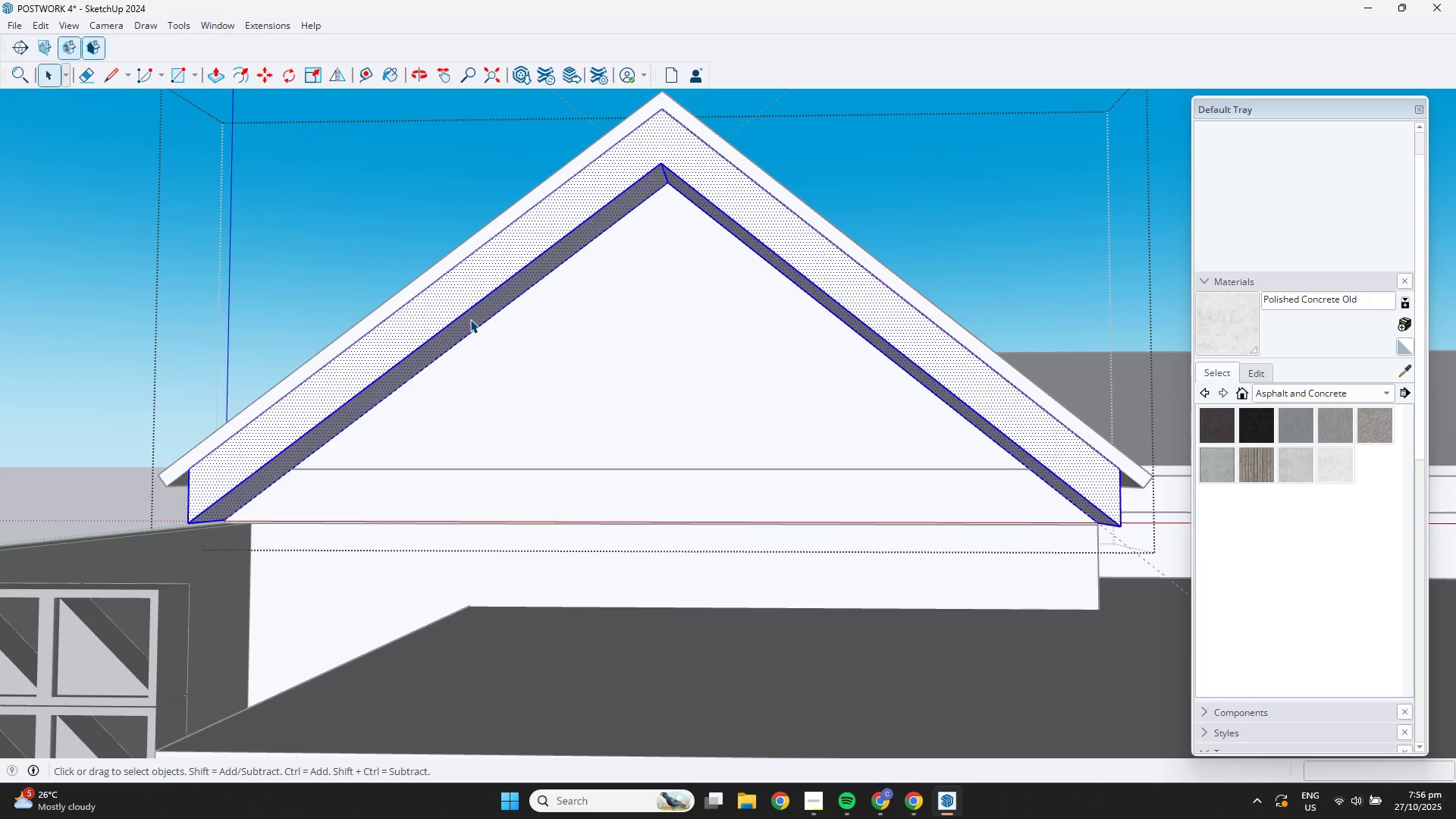 
triple_click([470, 319])
 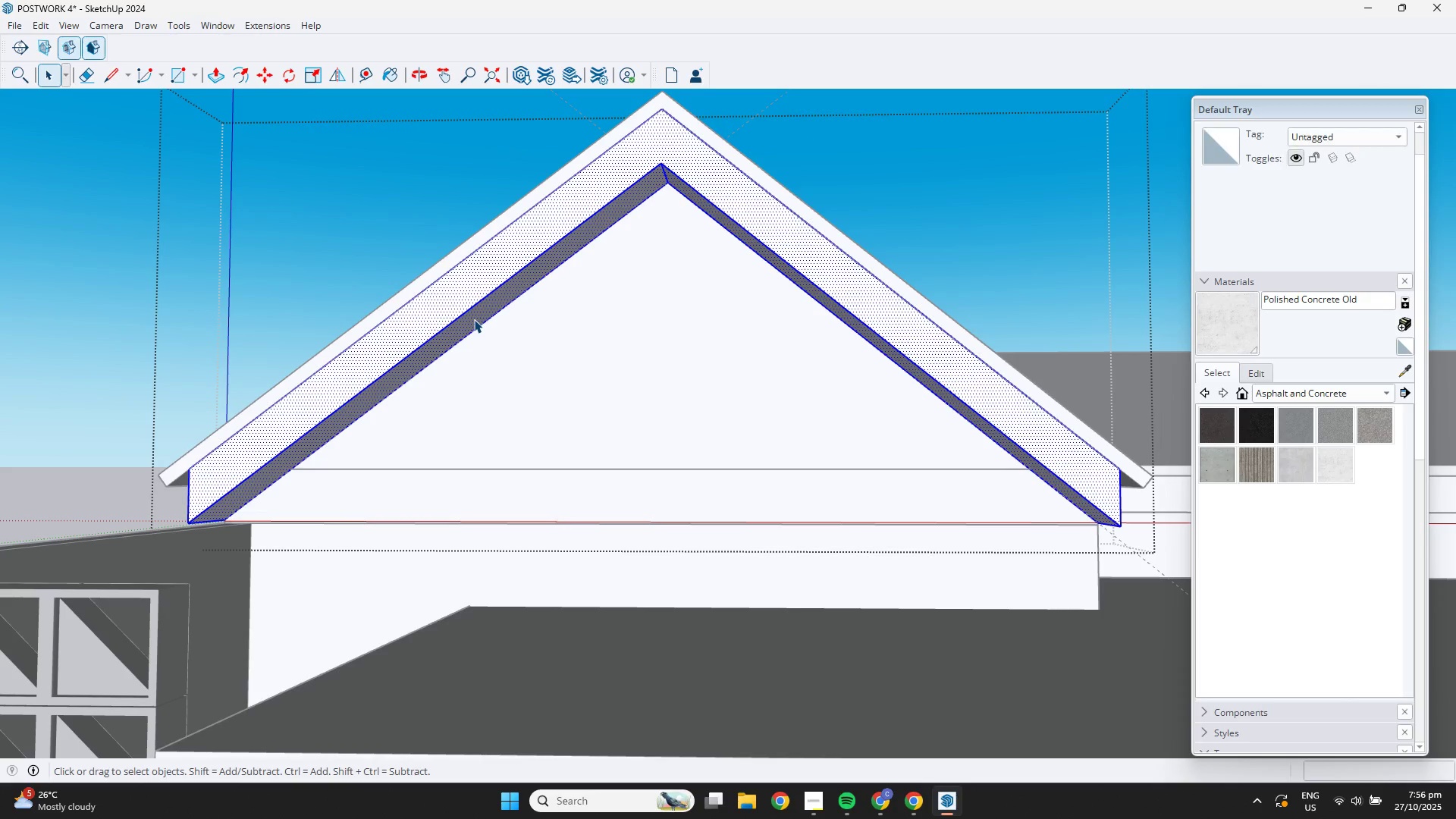 
triple_click([474, 319])
 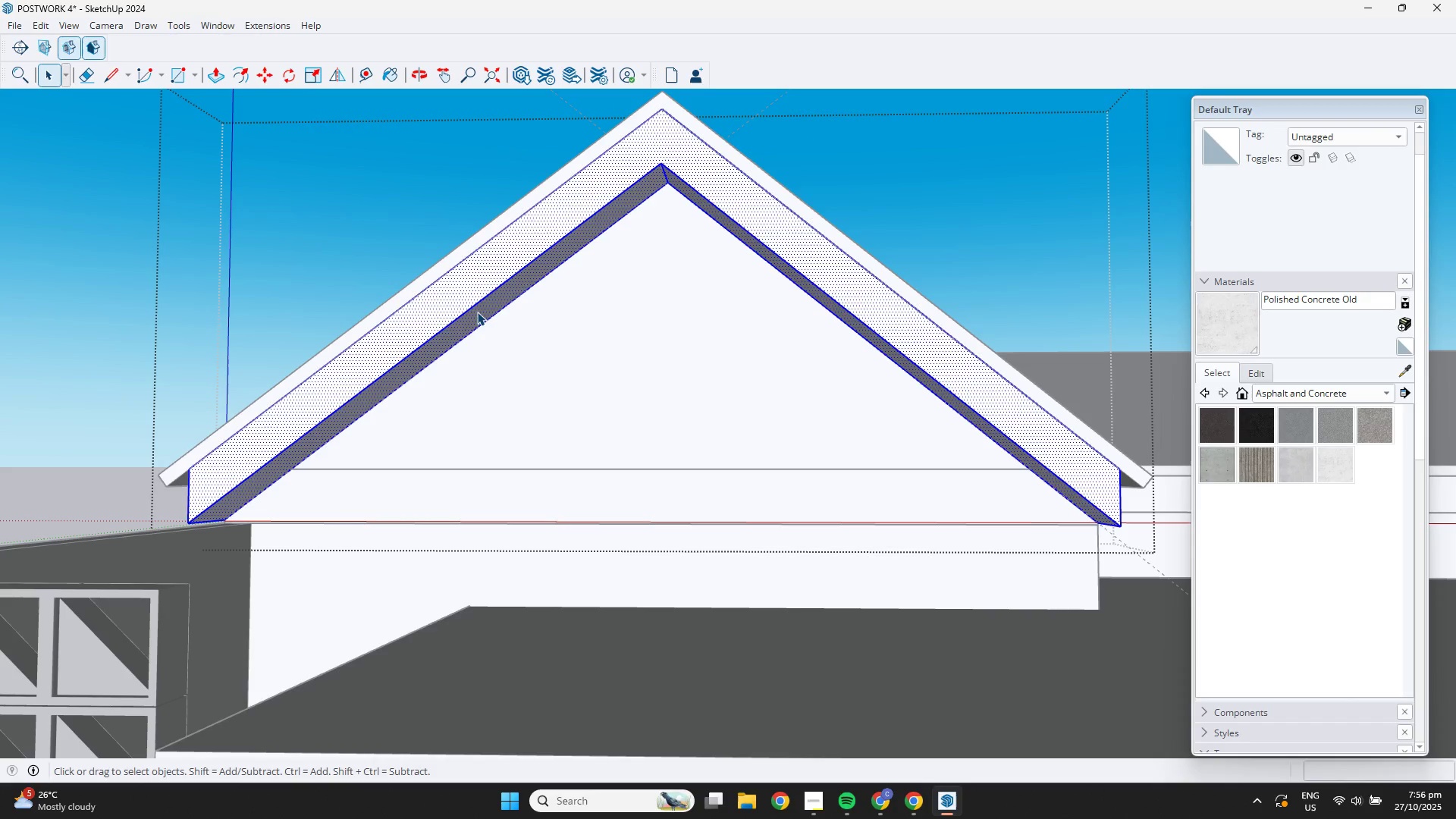 
left_click([477, 312])
 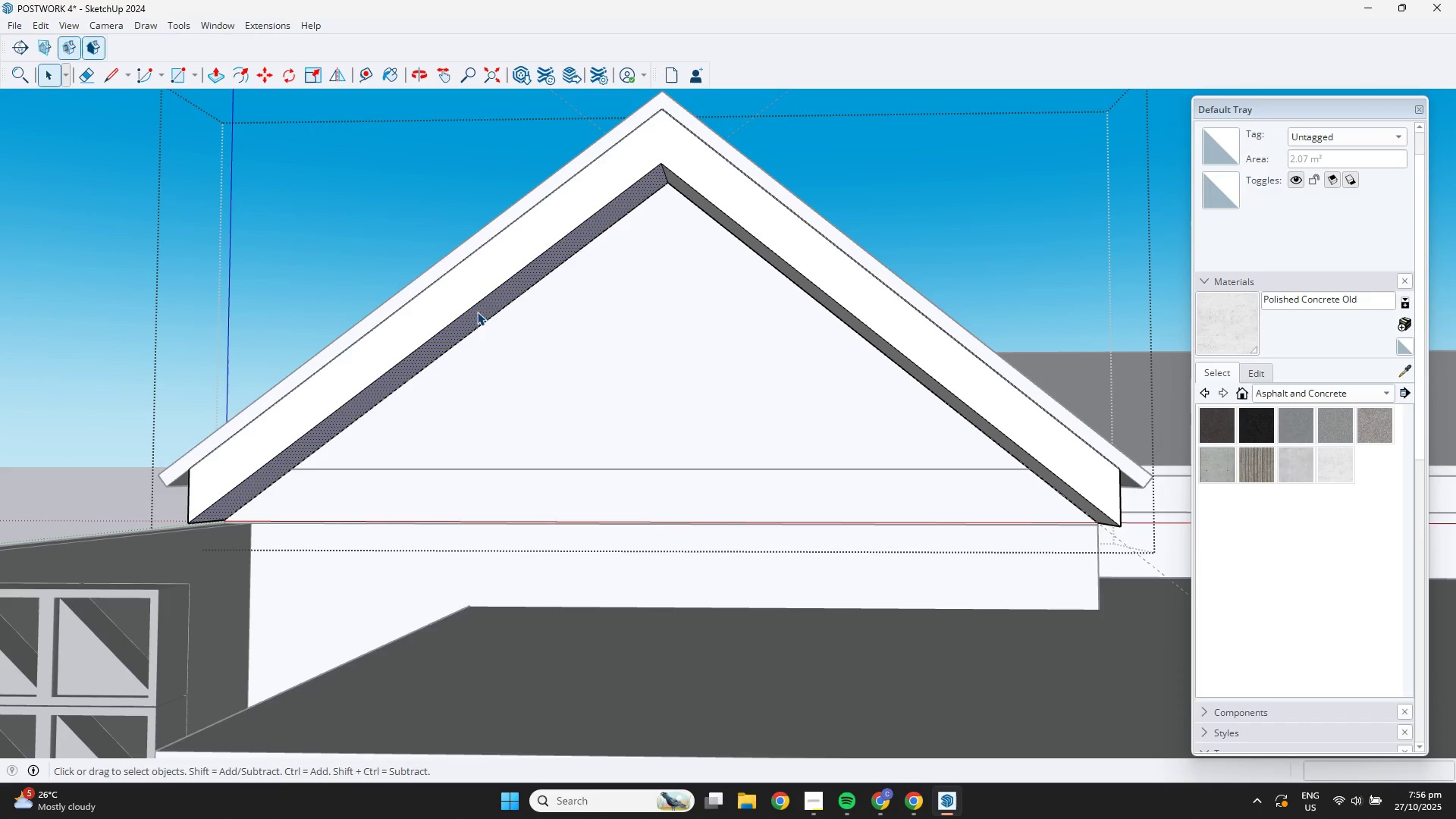 
key(P)
 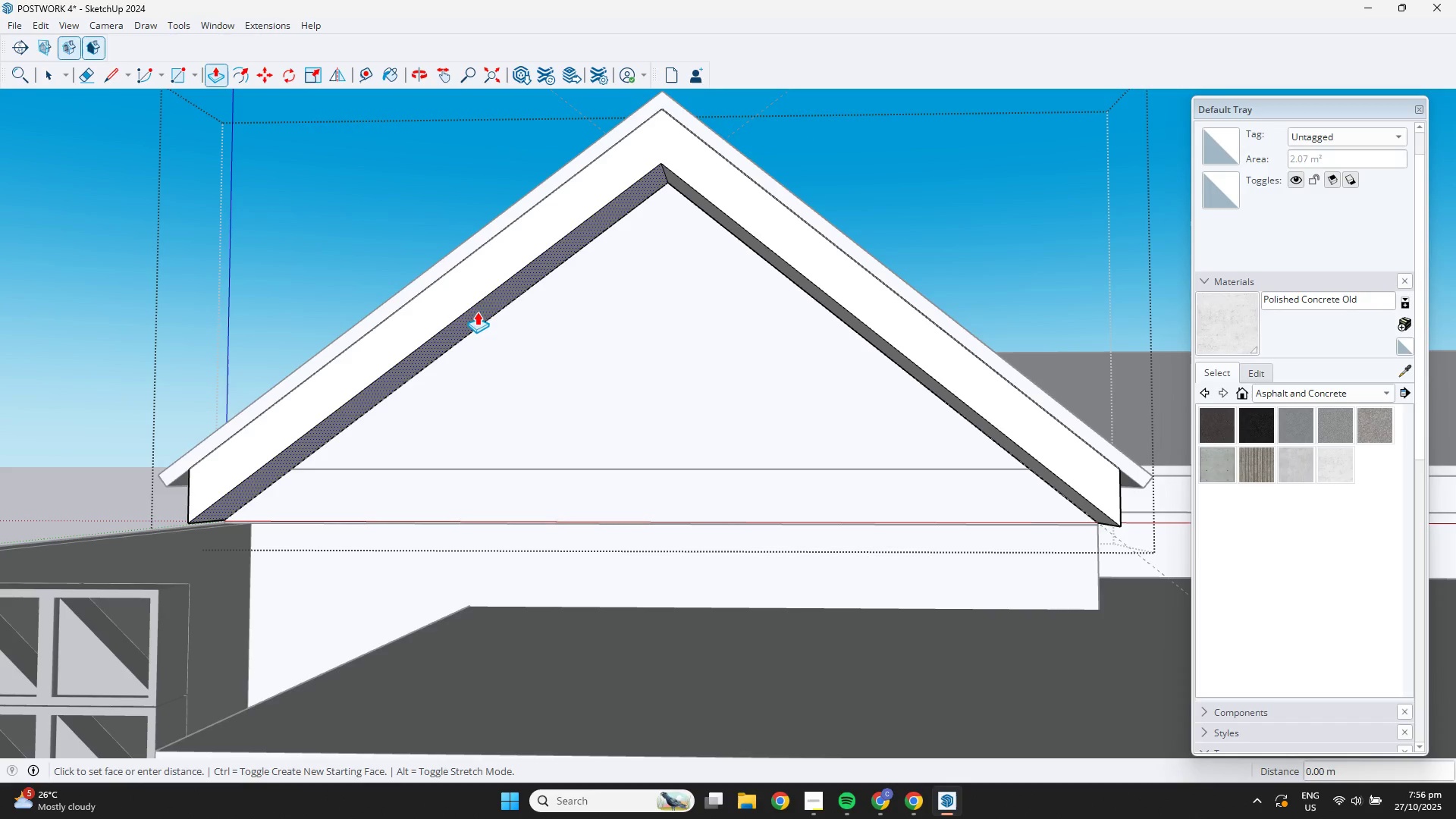 
left_click([477, 312])
 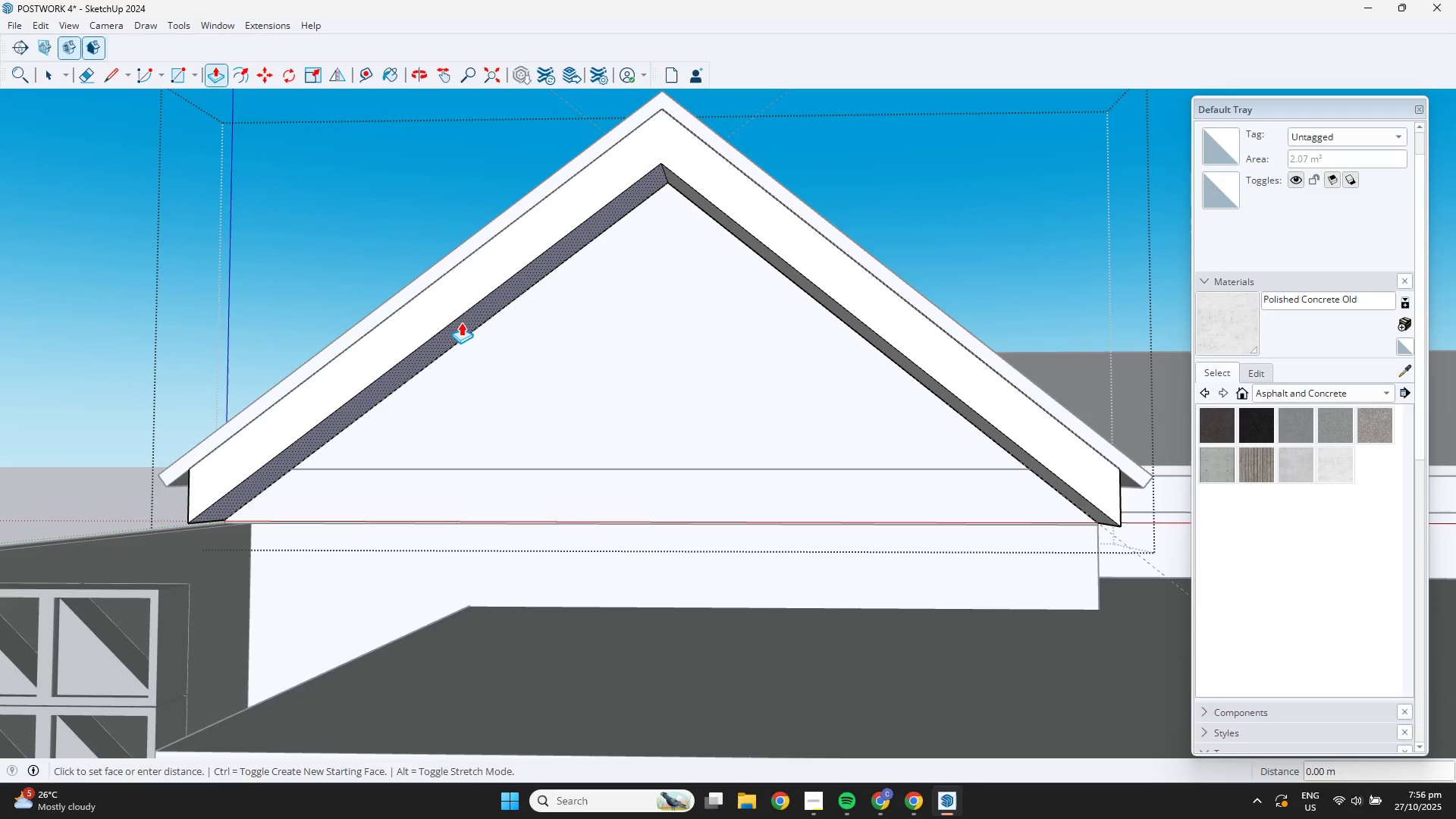 
left_click([457, 322])
 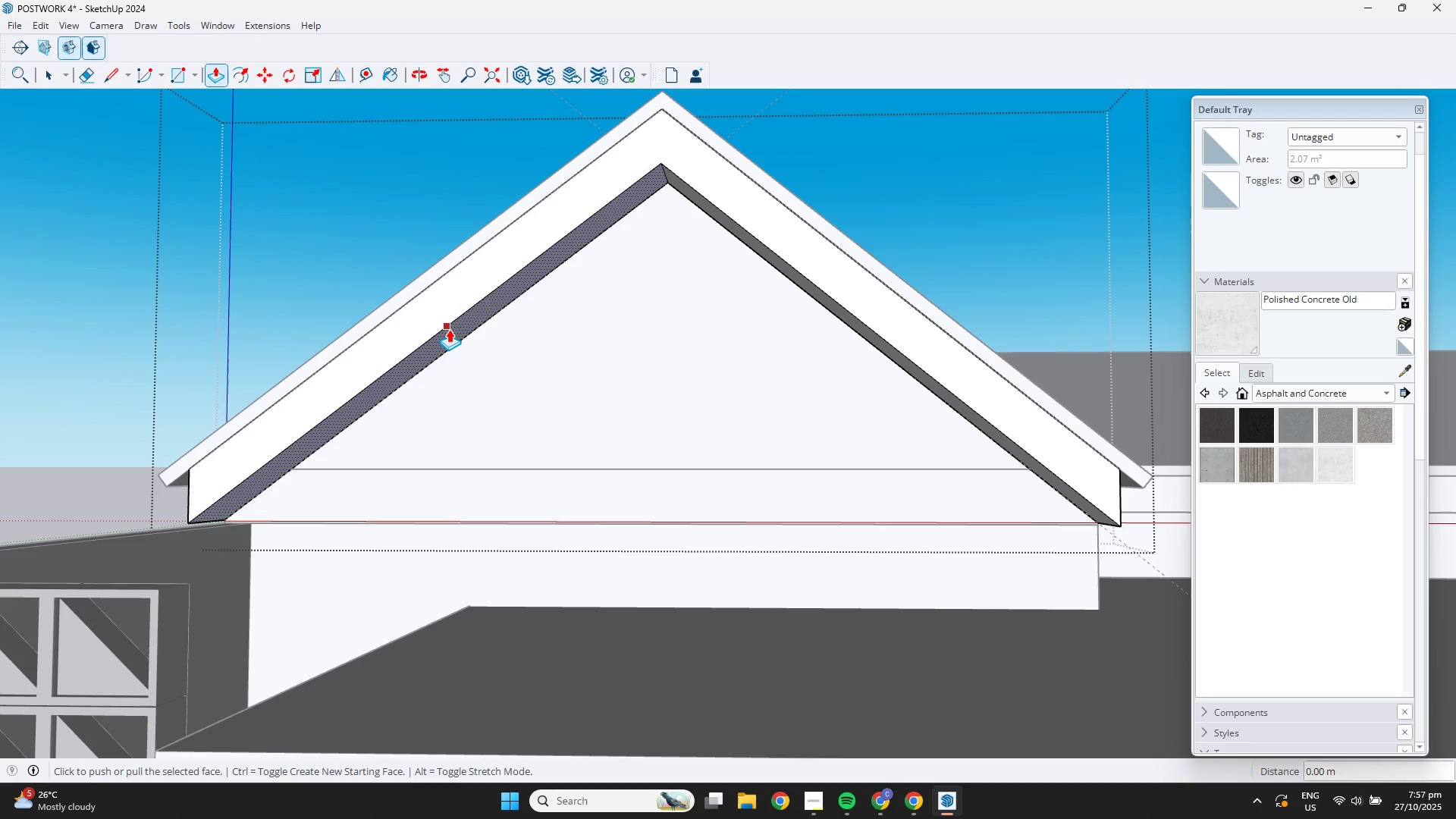 
left_click([447, 328])
 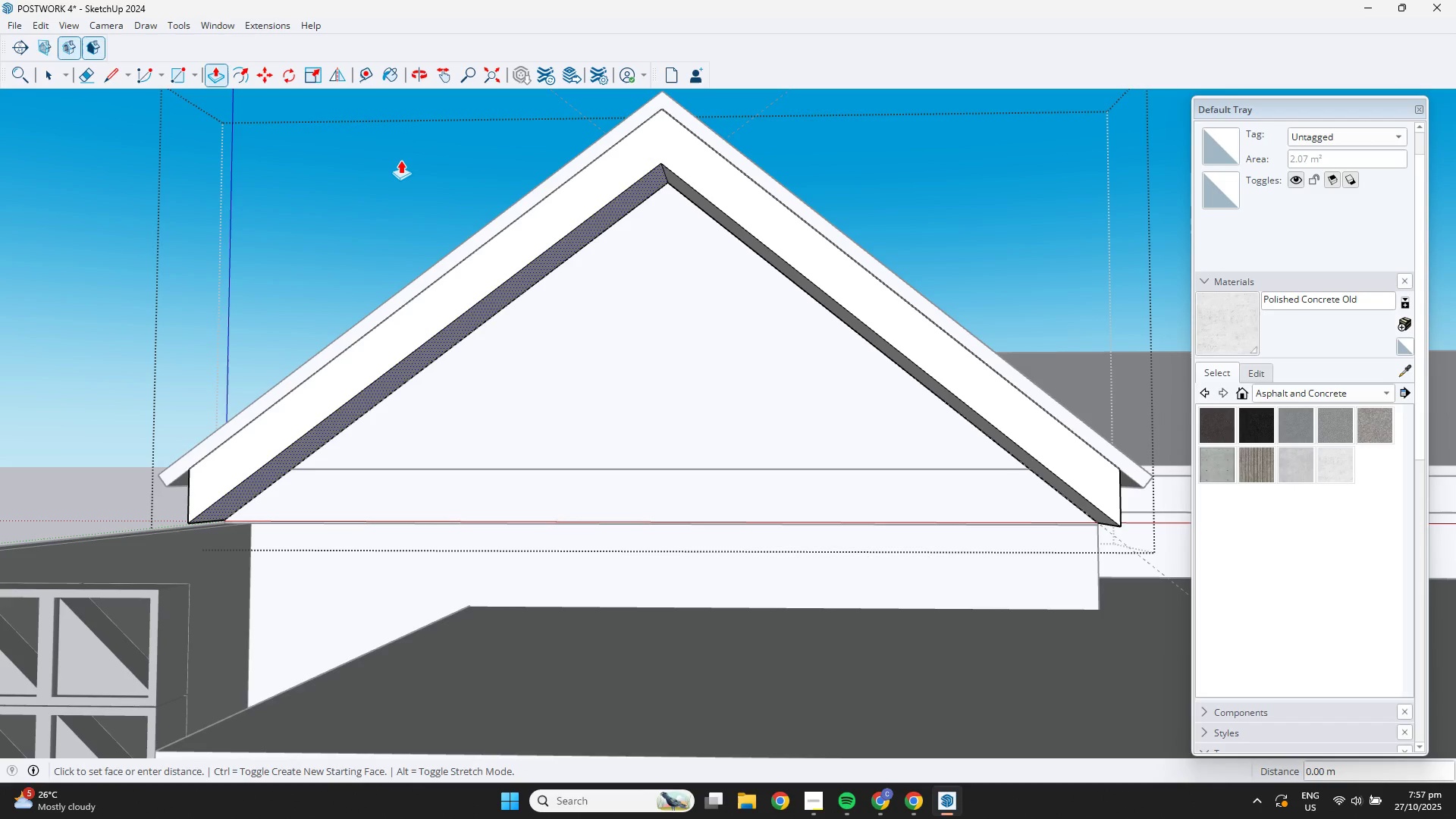 
scroll: coordinate [713, 168], scroll_direction: up, amount: 9.0
 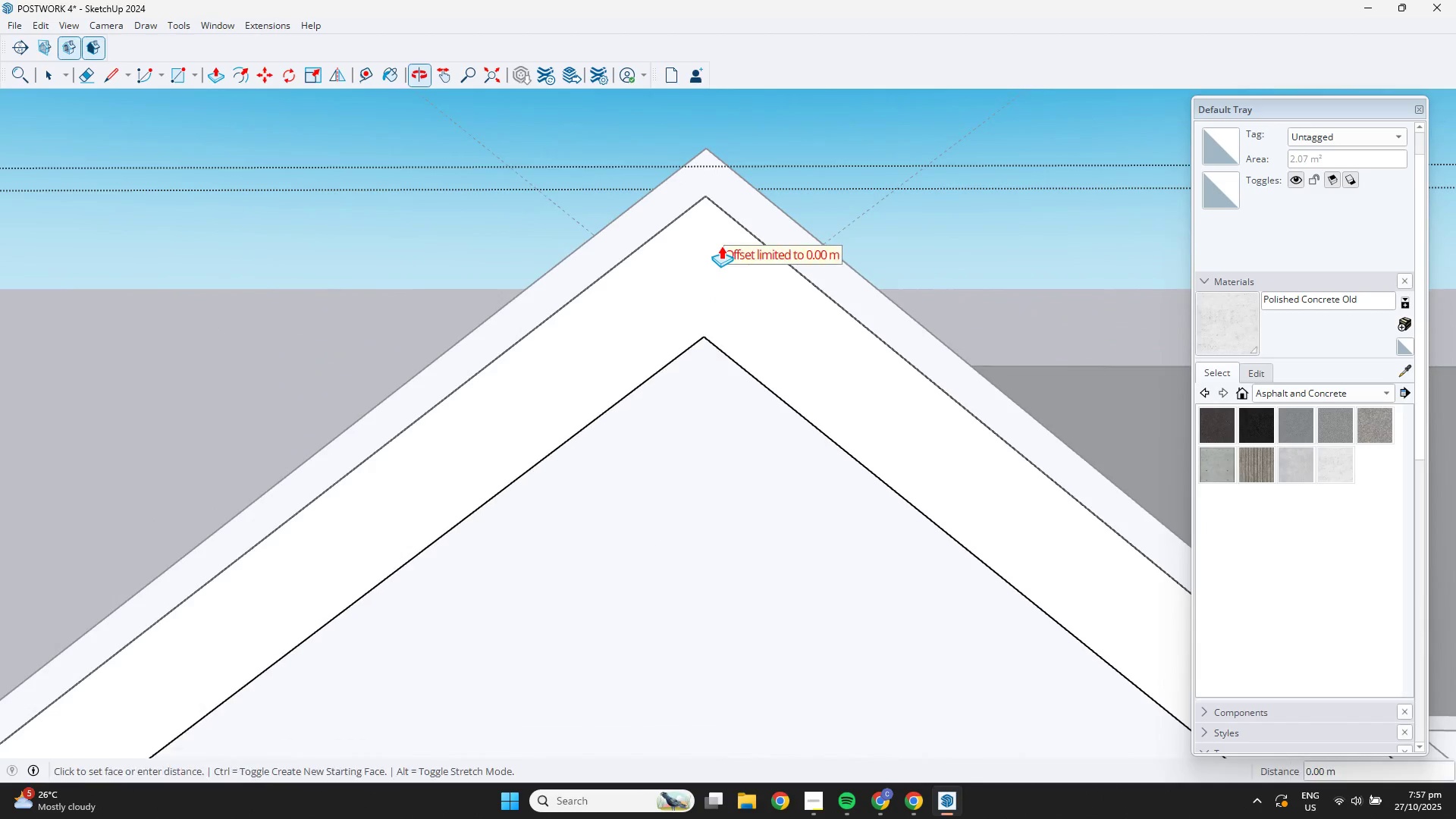 
hold_key(key=ControlLeft, duration=0.72)
 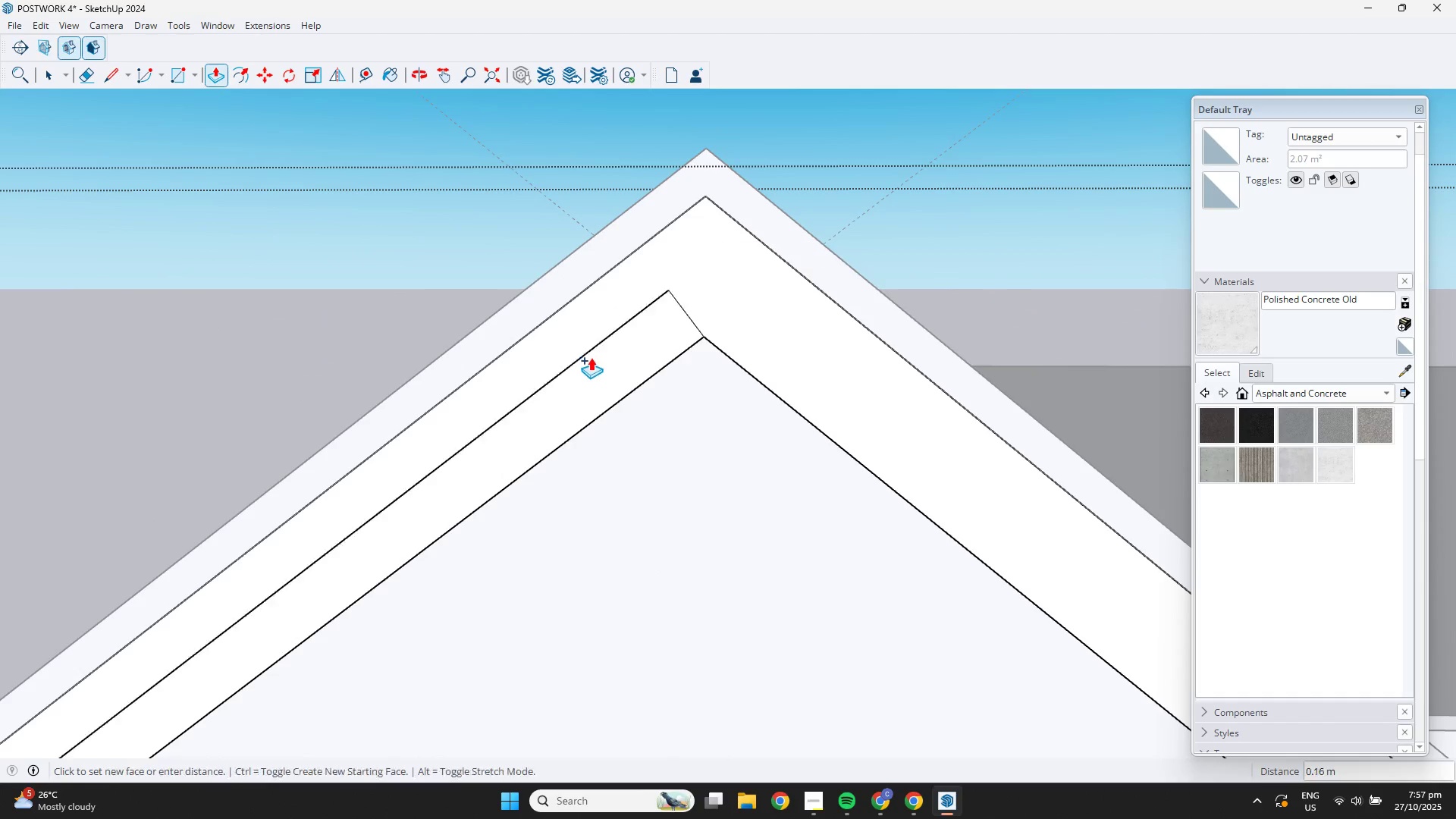 
key(Space)
 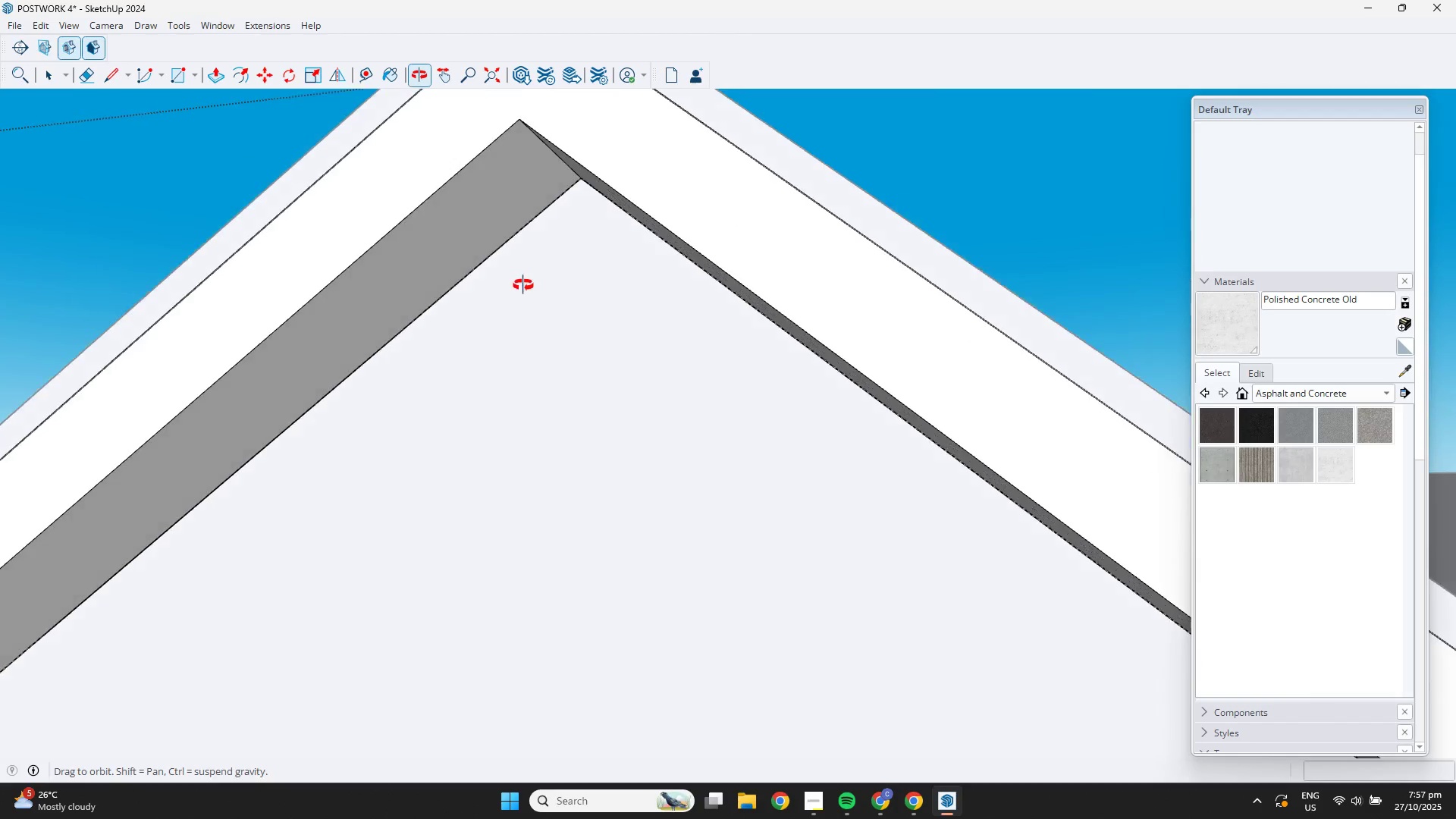 
key(Space)
 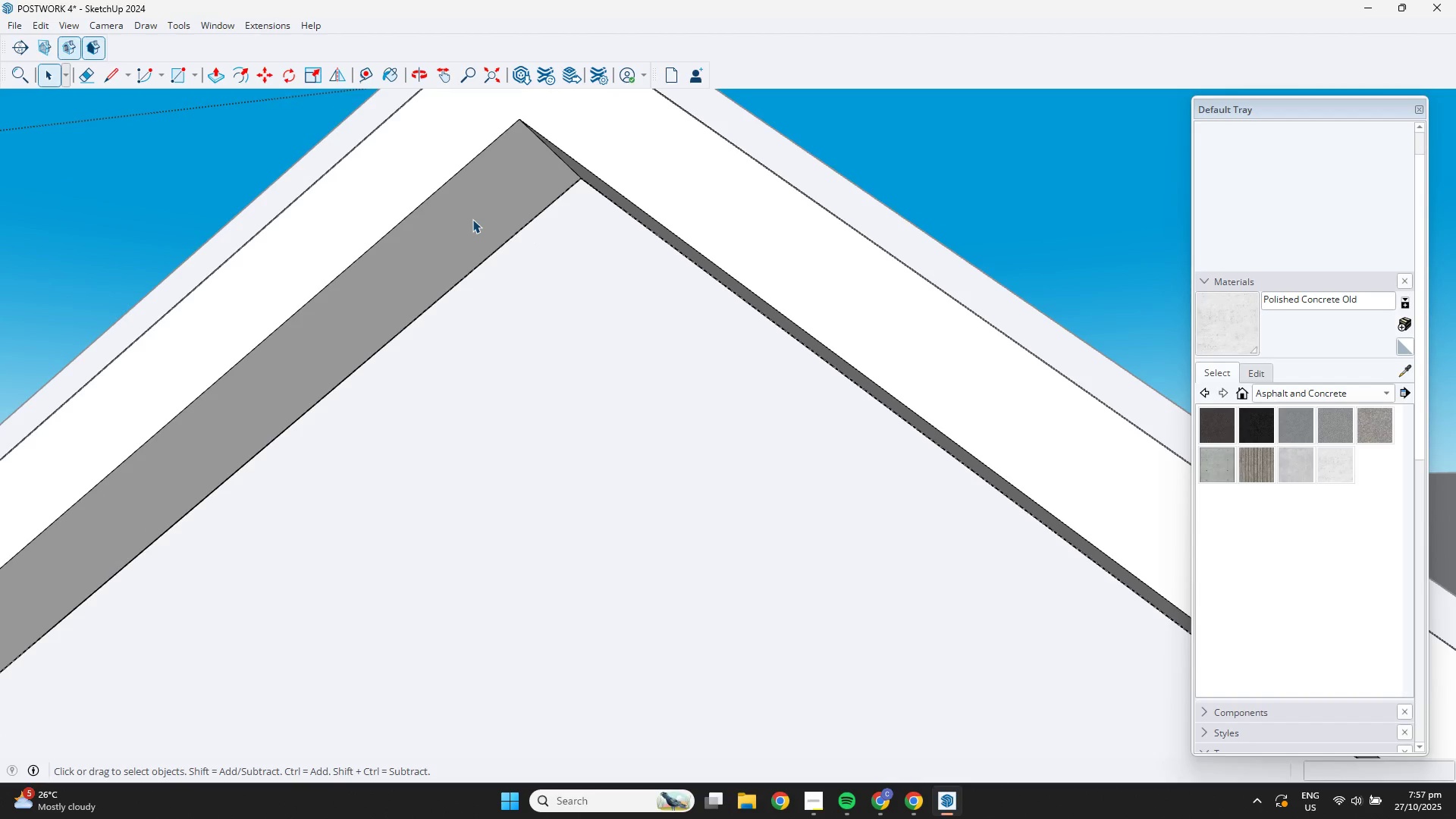 
left_click([472, 219])
 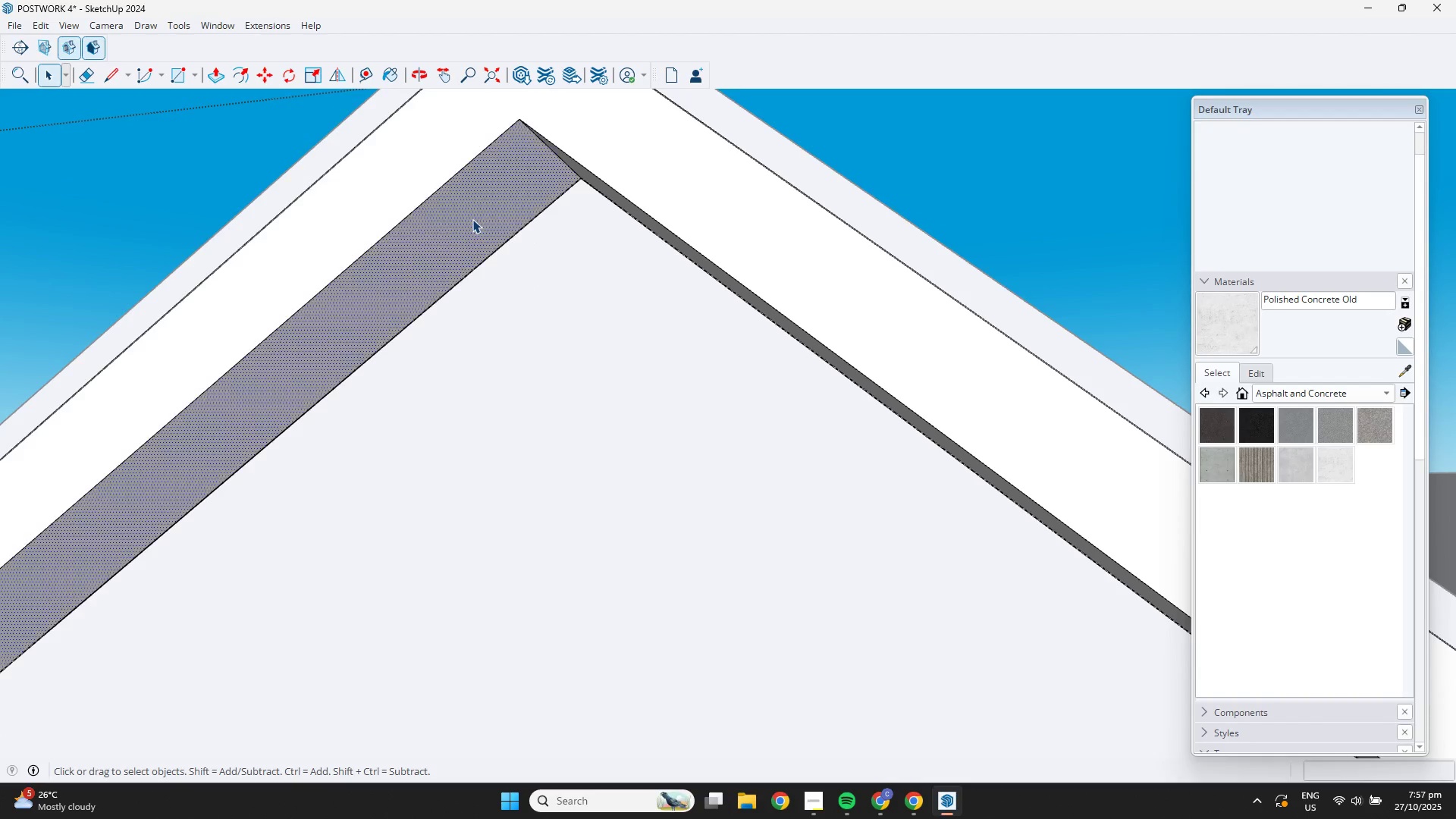 
scroll: coordinate [383, 293], scroll_direction: down, amount: 17.0
 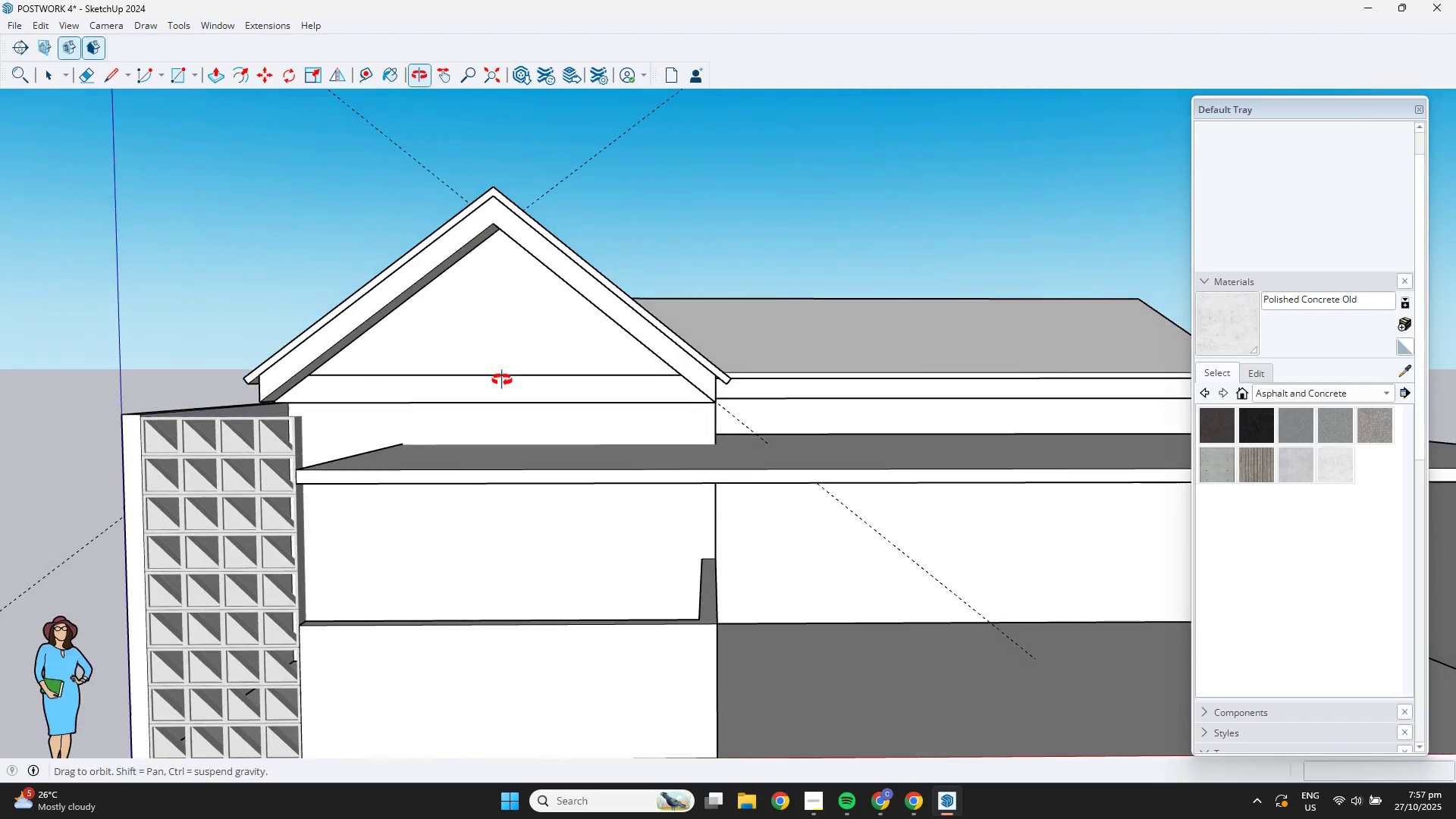 
scroll: coordinate [636, 375], scroll_direction: up, amount: 5.0
 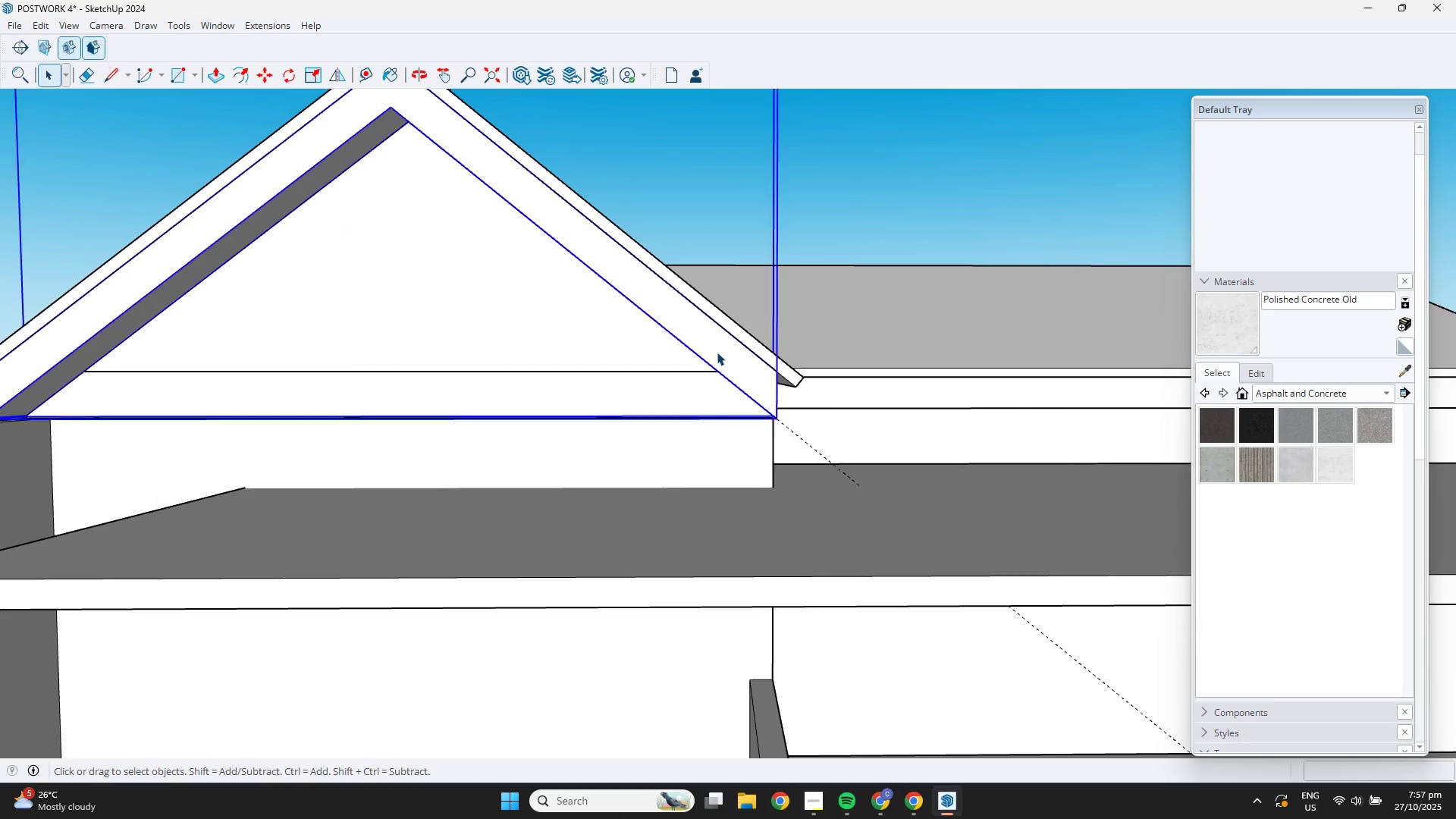 
double_click([717, 352])
 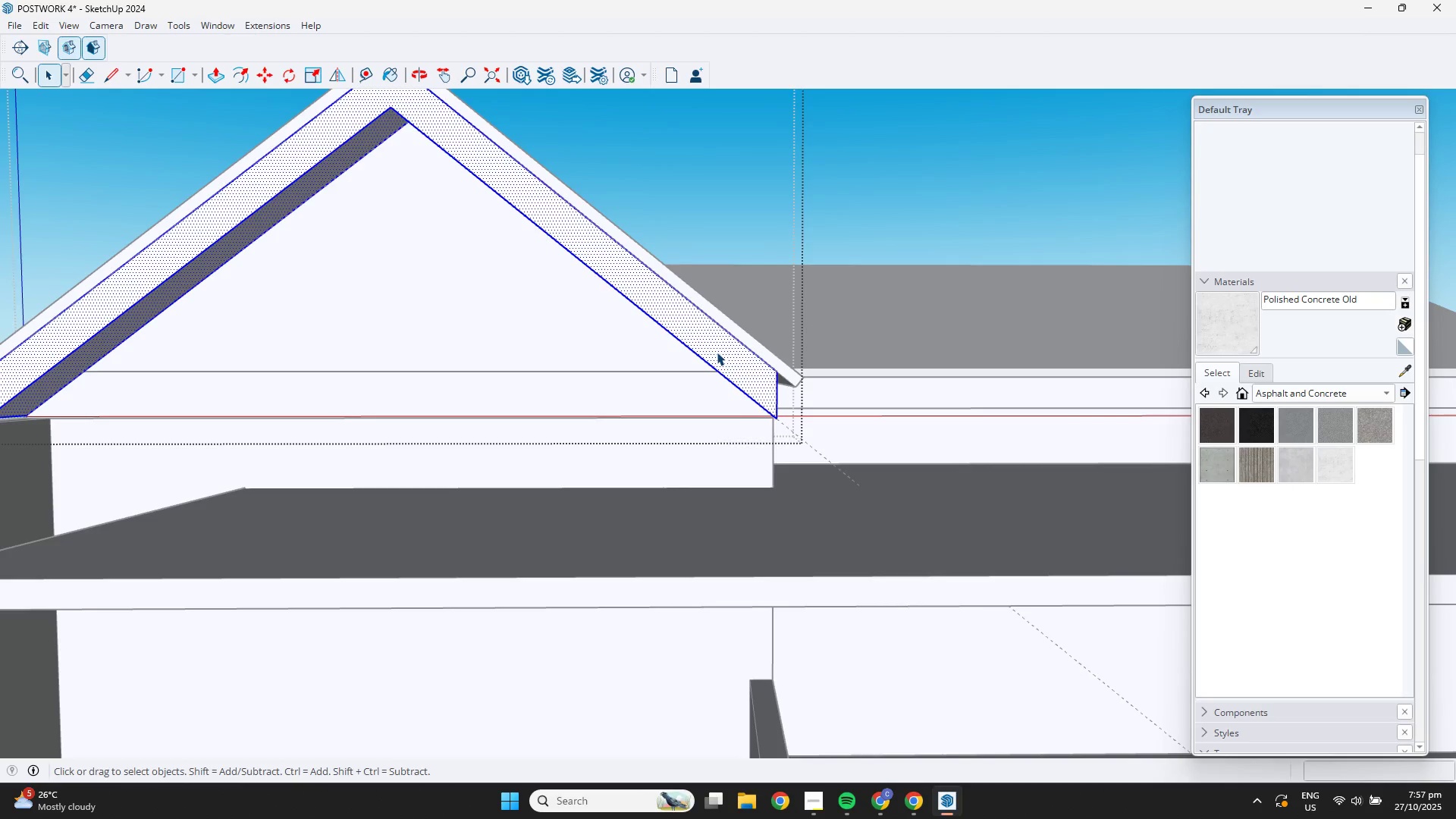 
triple_click([717, 352])
 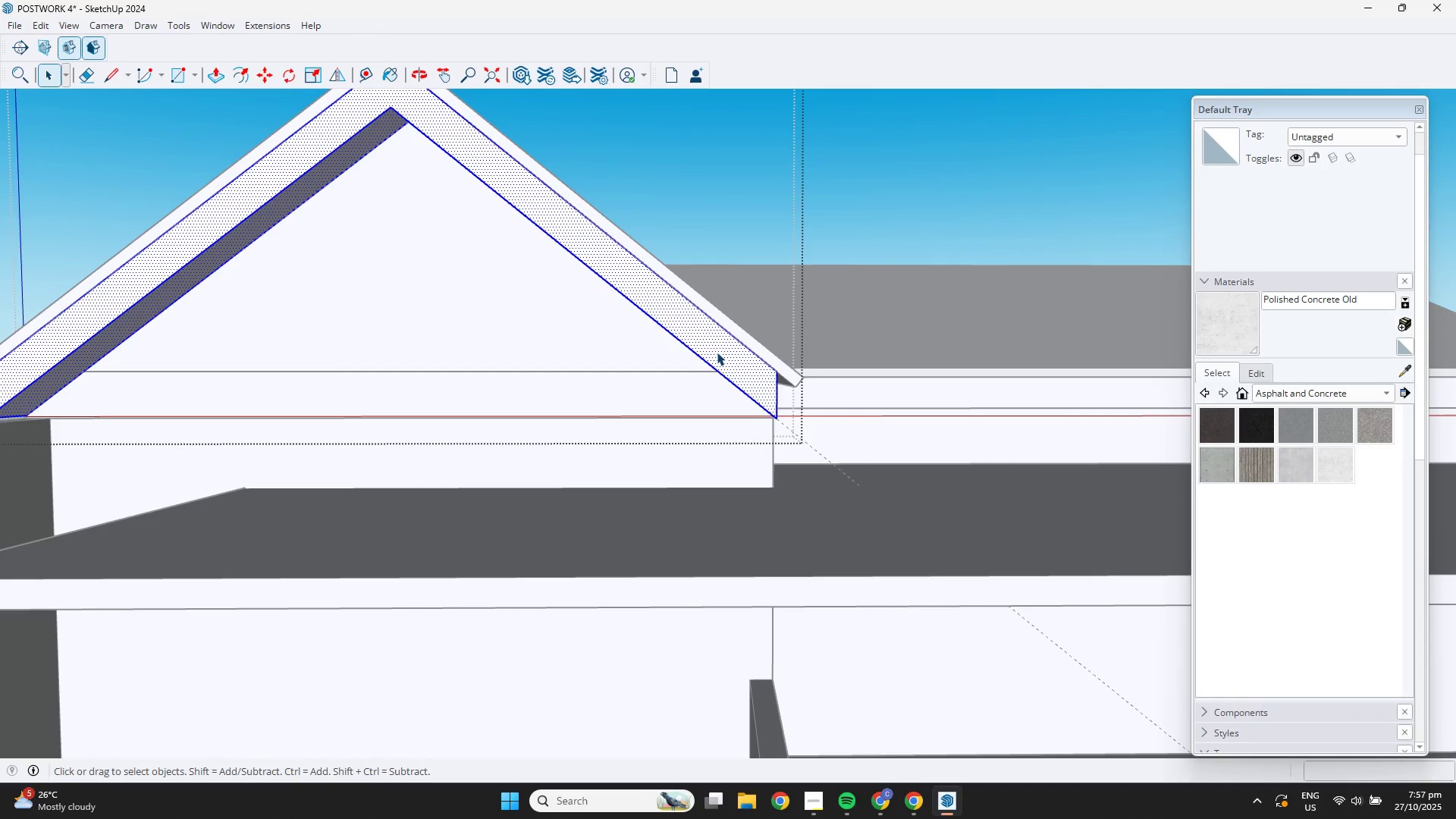 
key(L)
 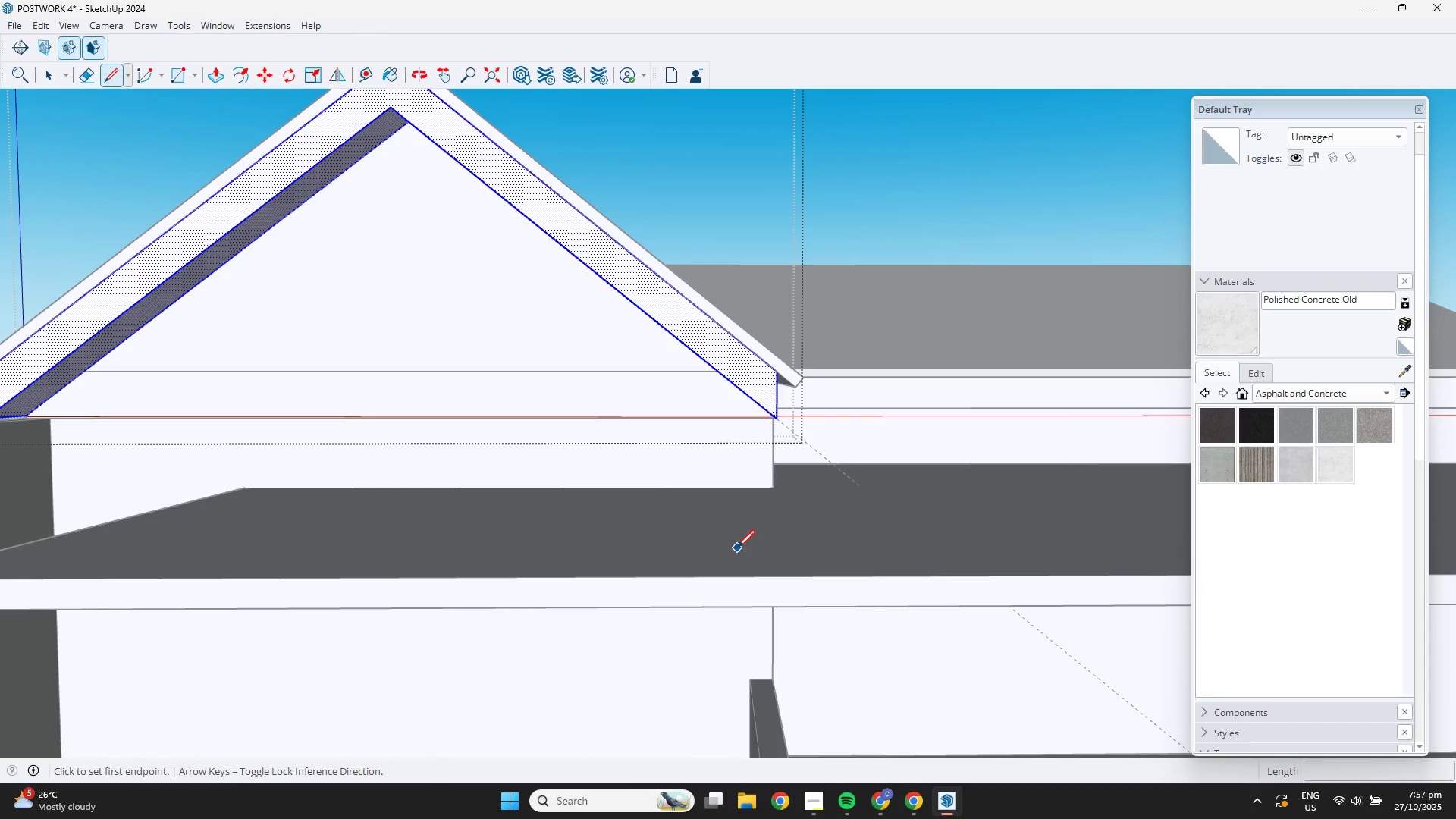 
scroll: coordinate [737, 548], scroll_direction: down, amount: 3.0
 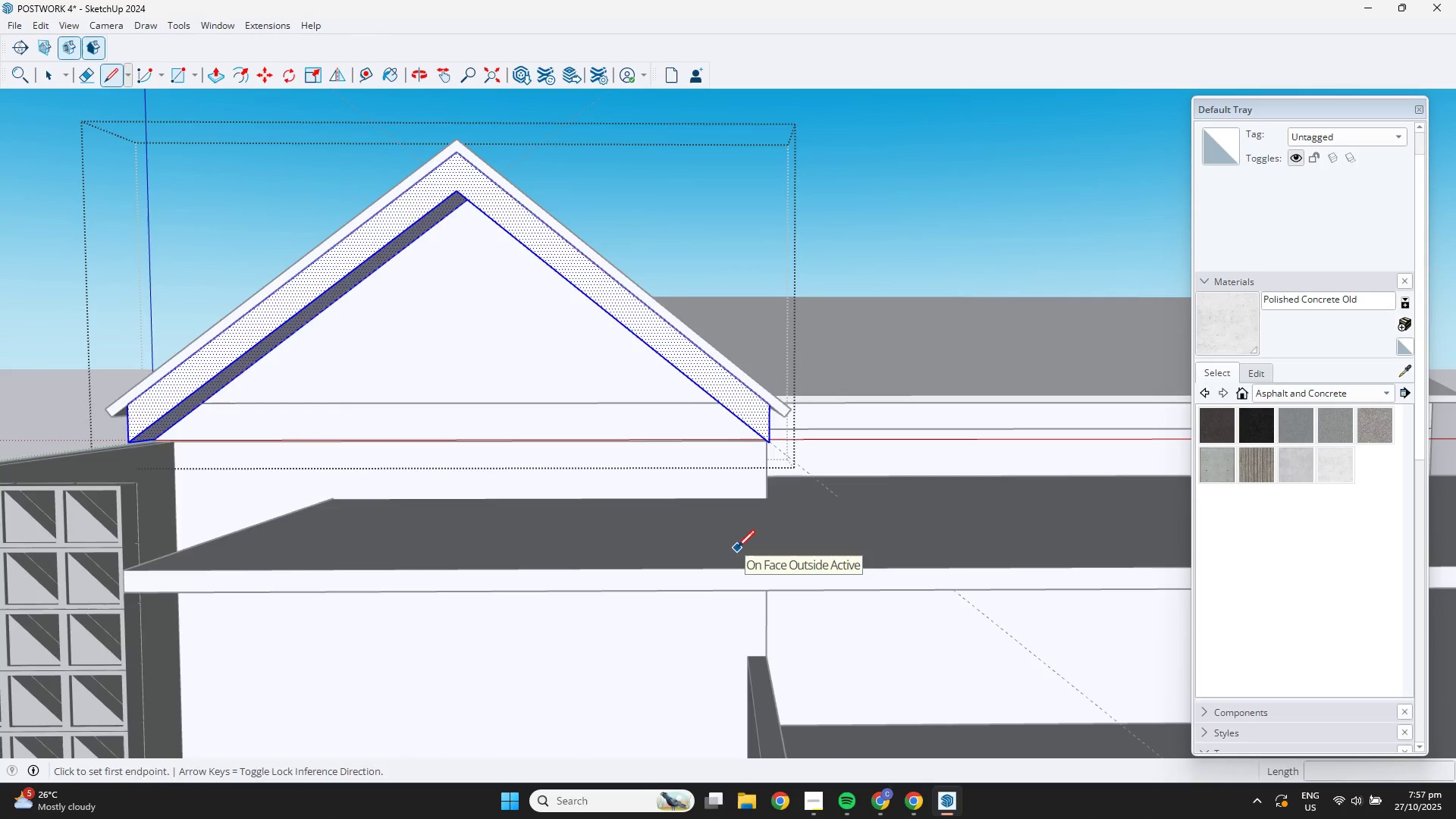 
key(Shift+ShiftLeft)
 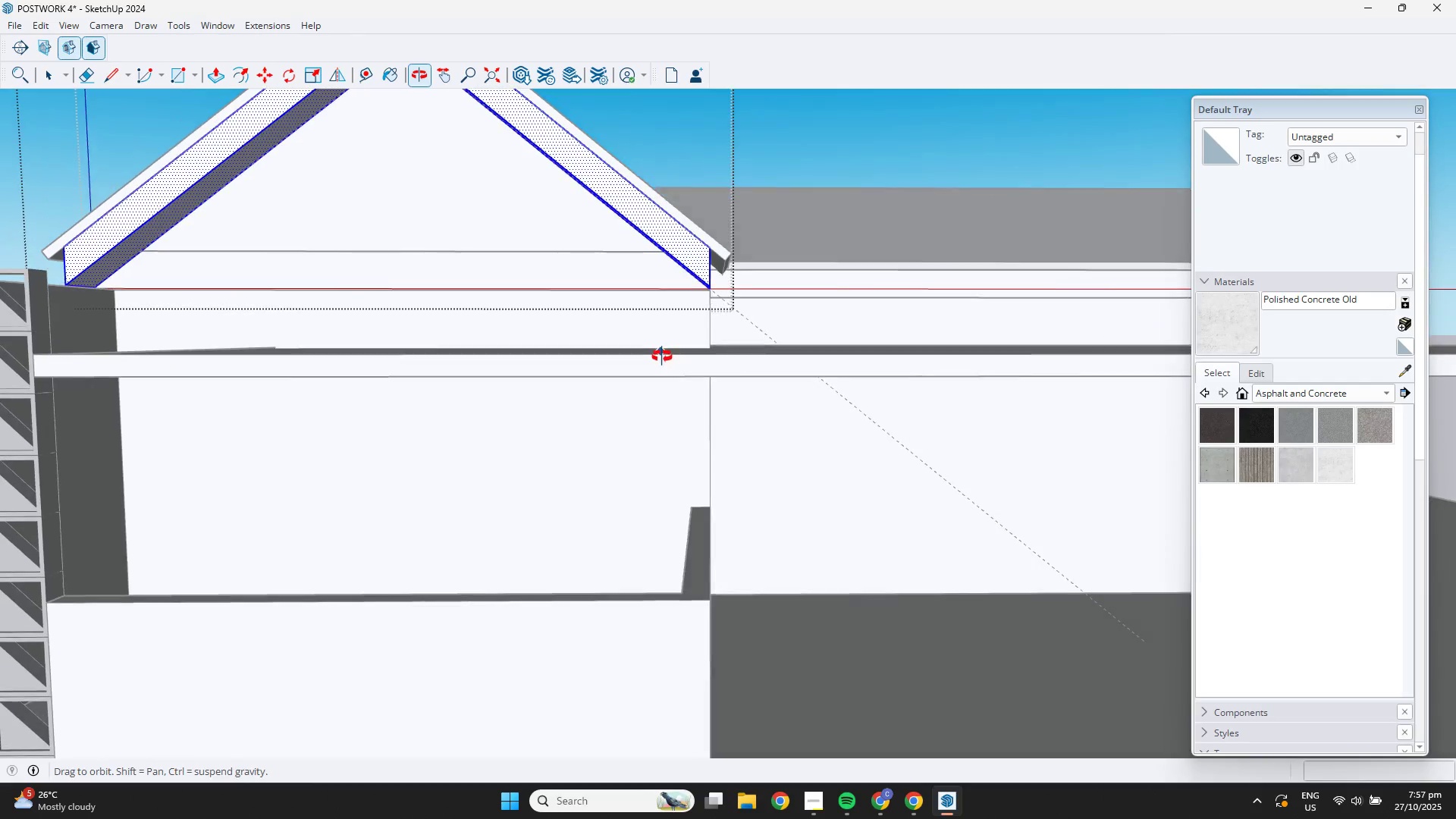 
key(Space)
 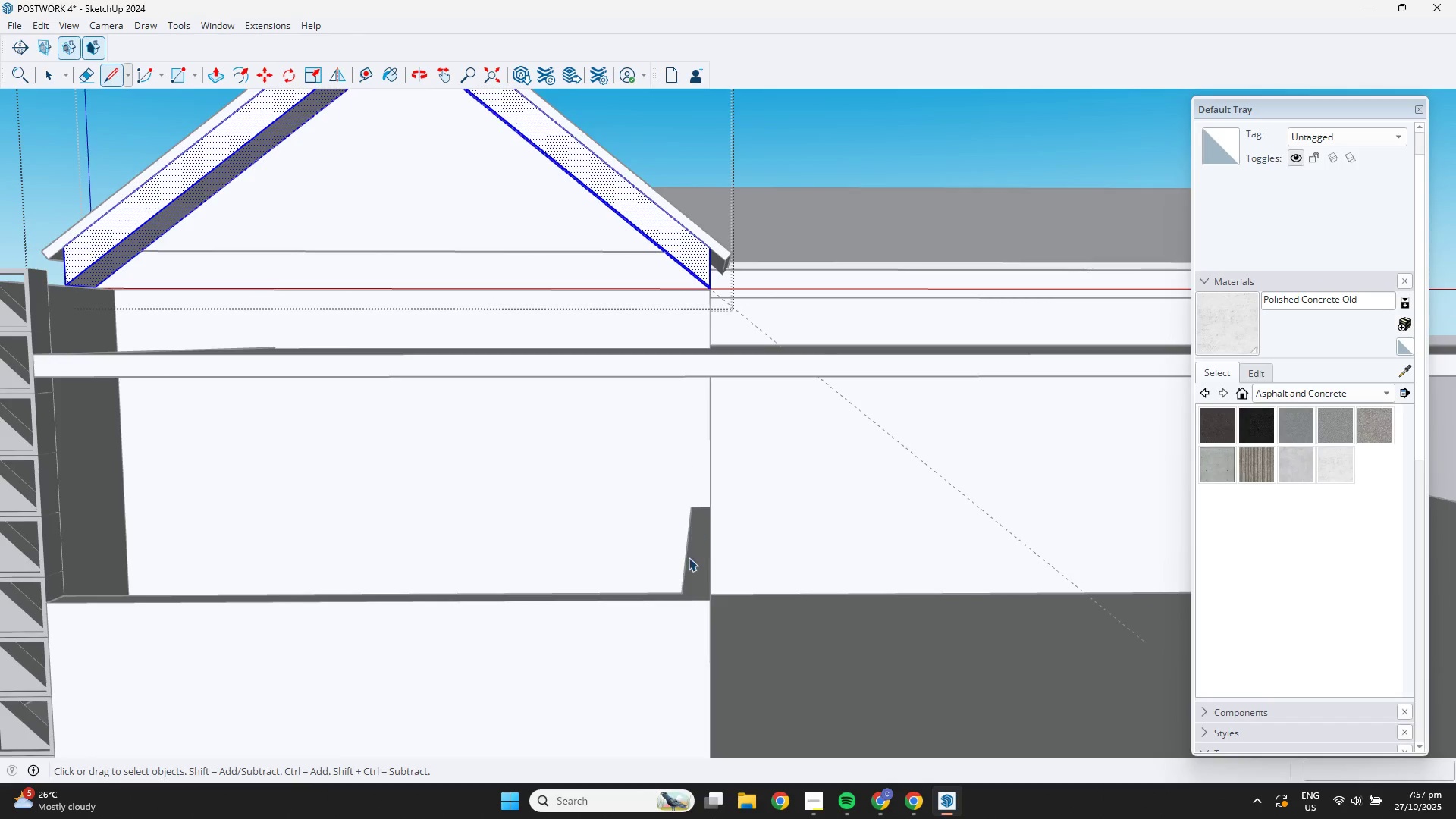 
scroll: coordinate [689, 563], scroll_direction: up, amount: 4.0
 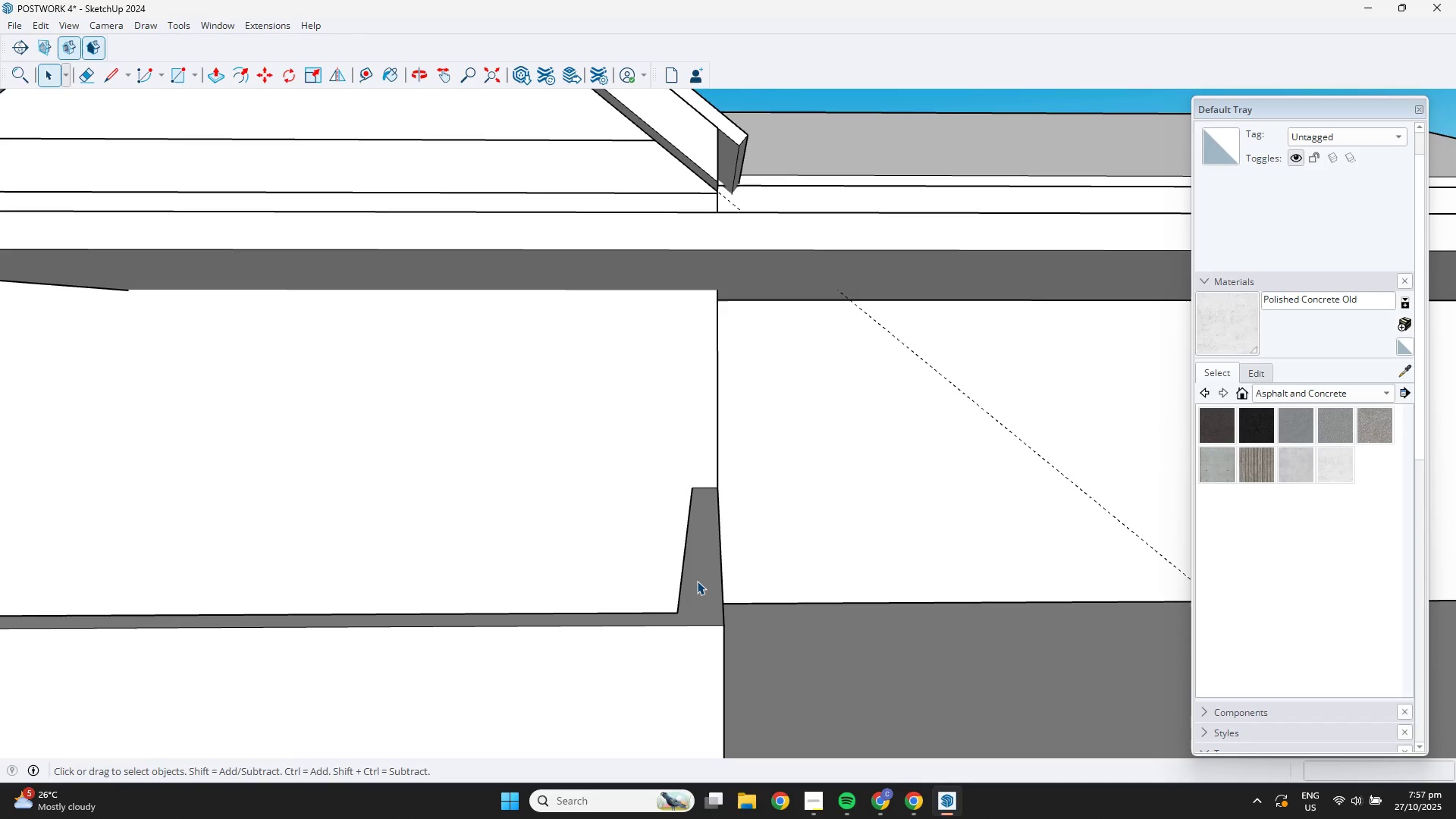 
double_click([697, 581])
 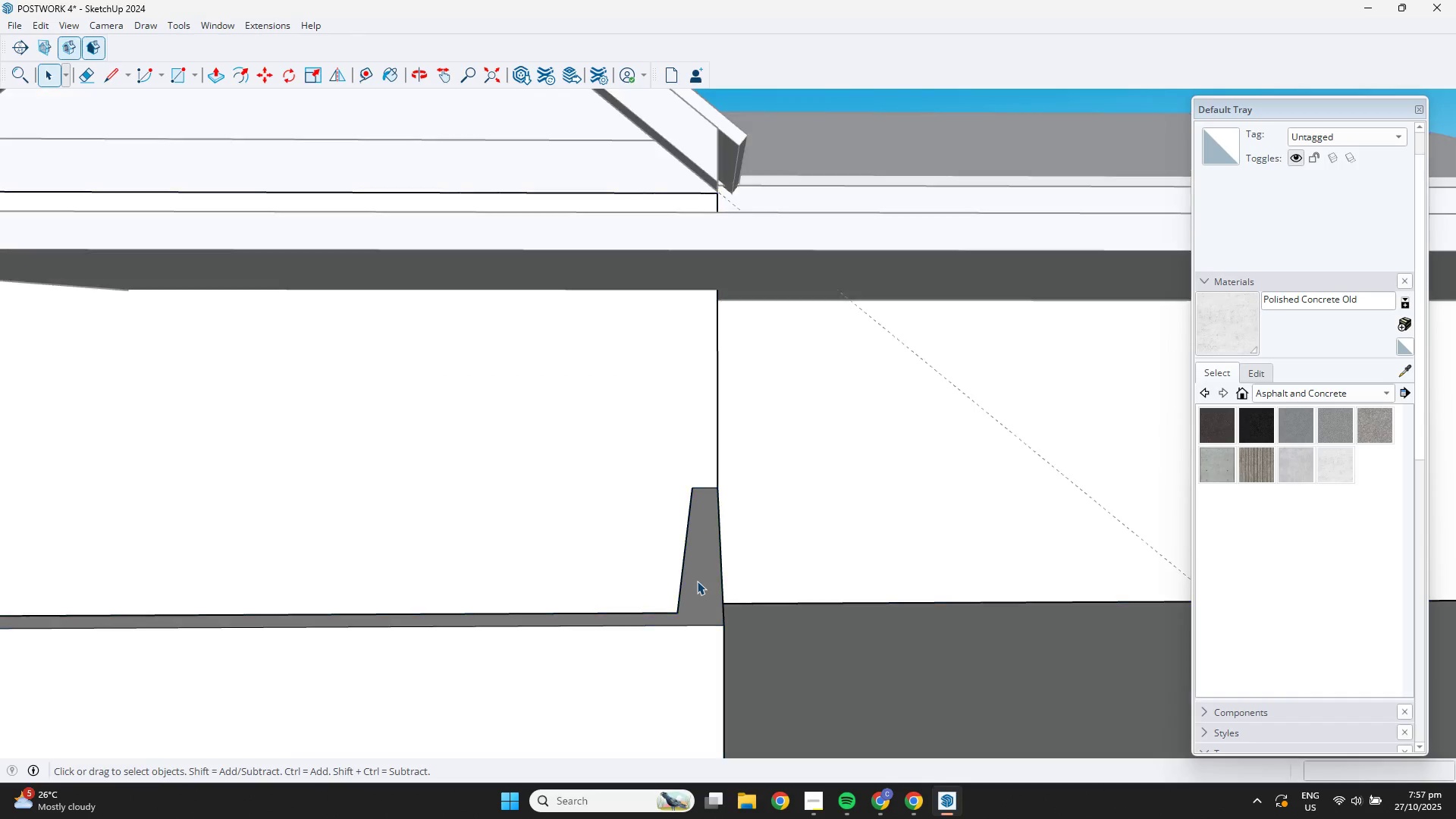 
triple_click([697, 581])
 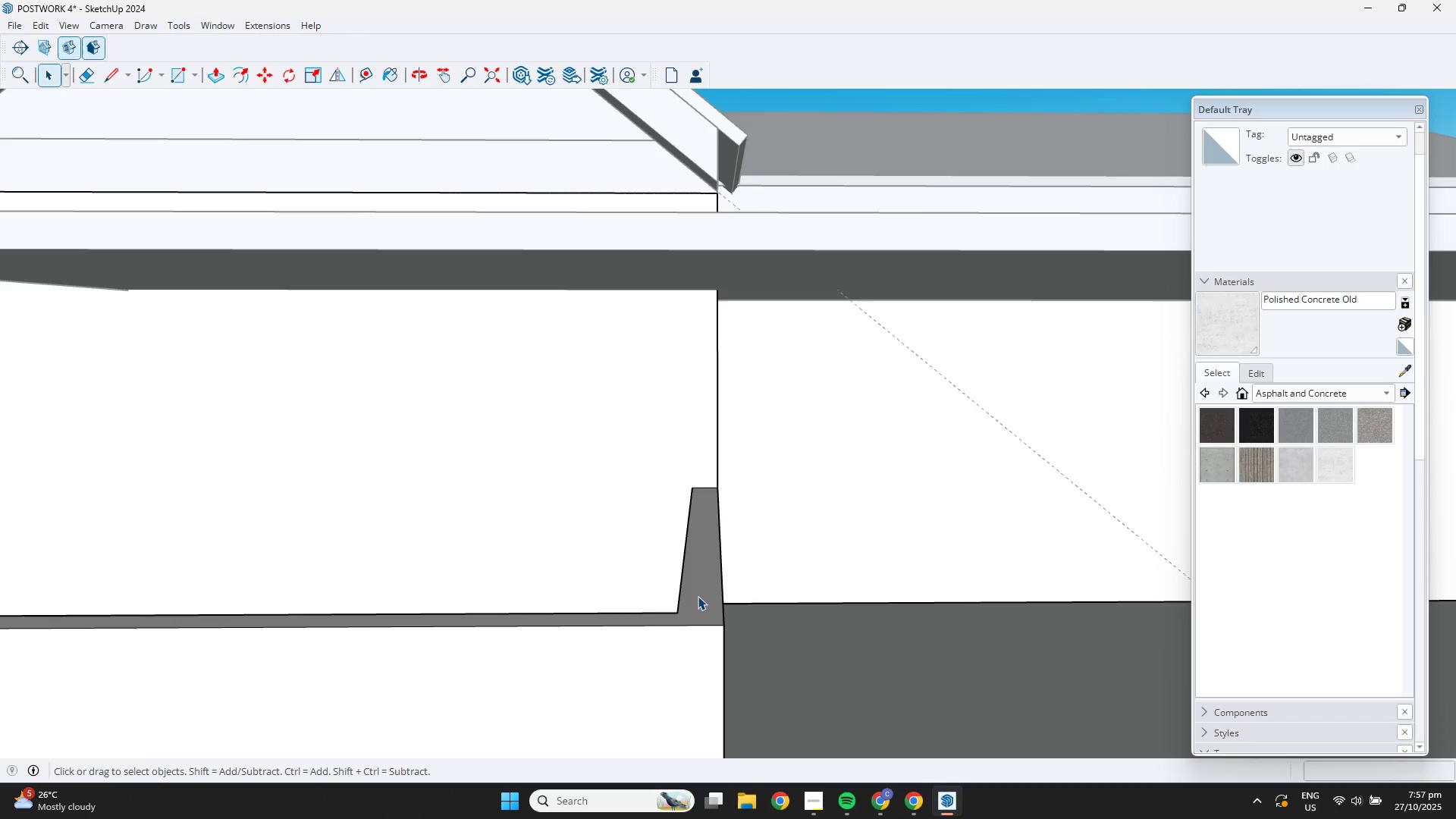 
triple_click([698, 596])
 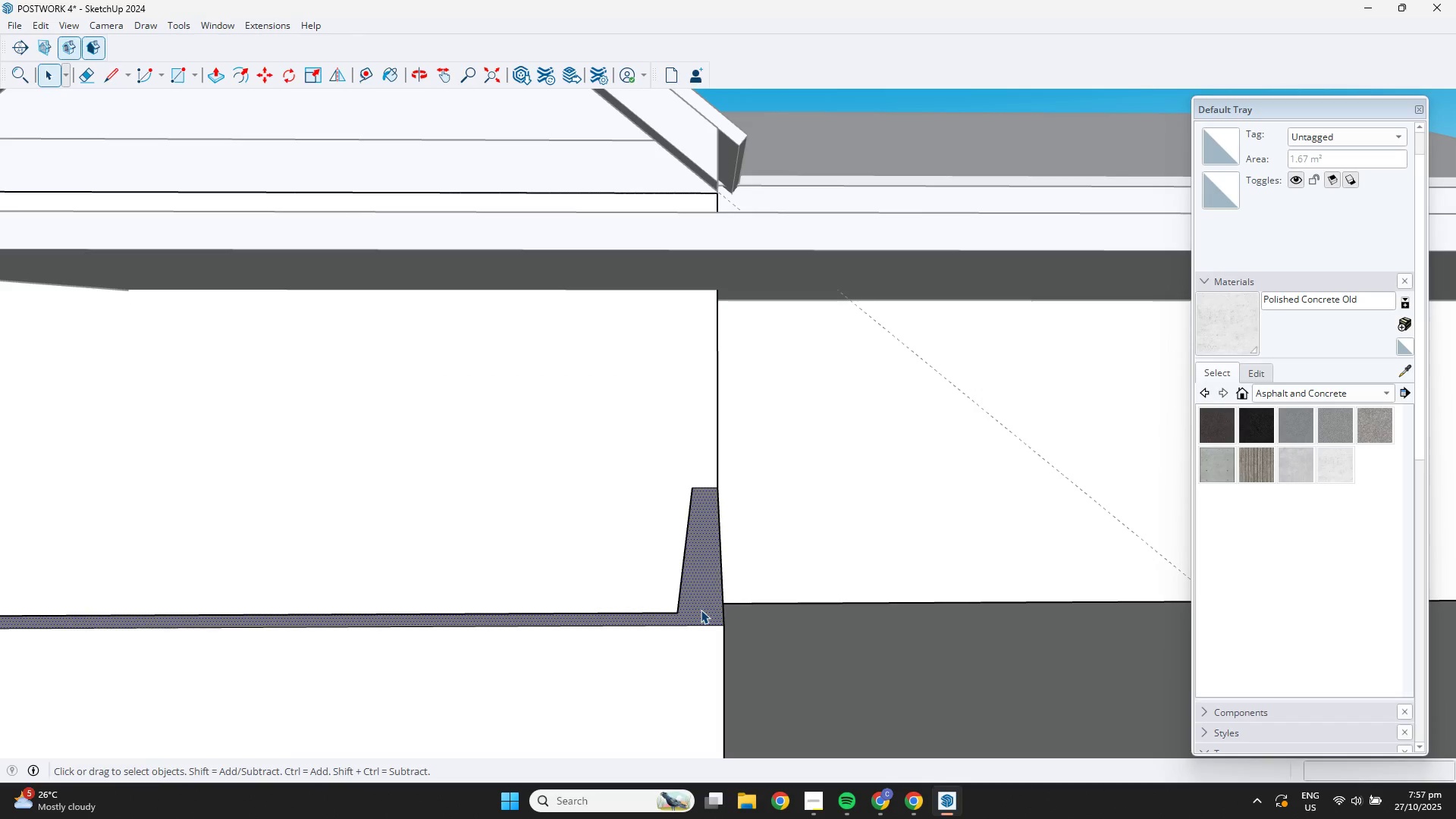 
key(P)
 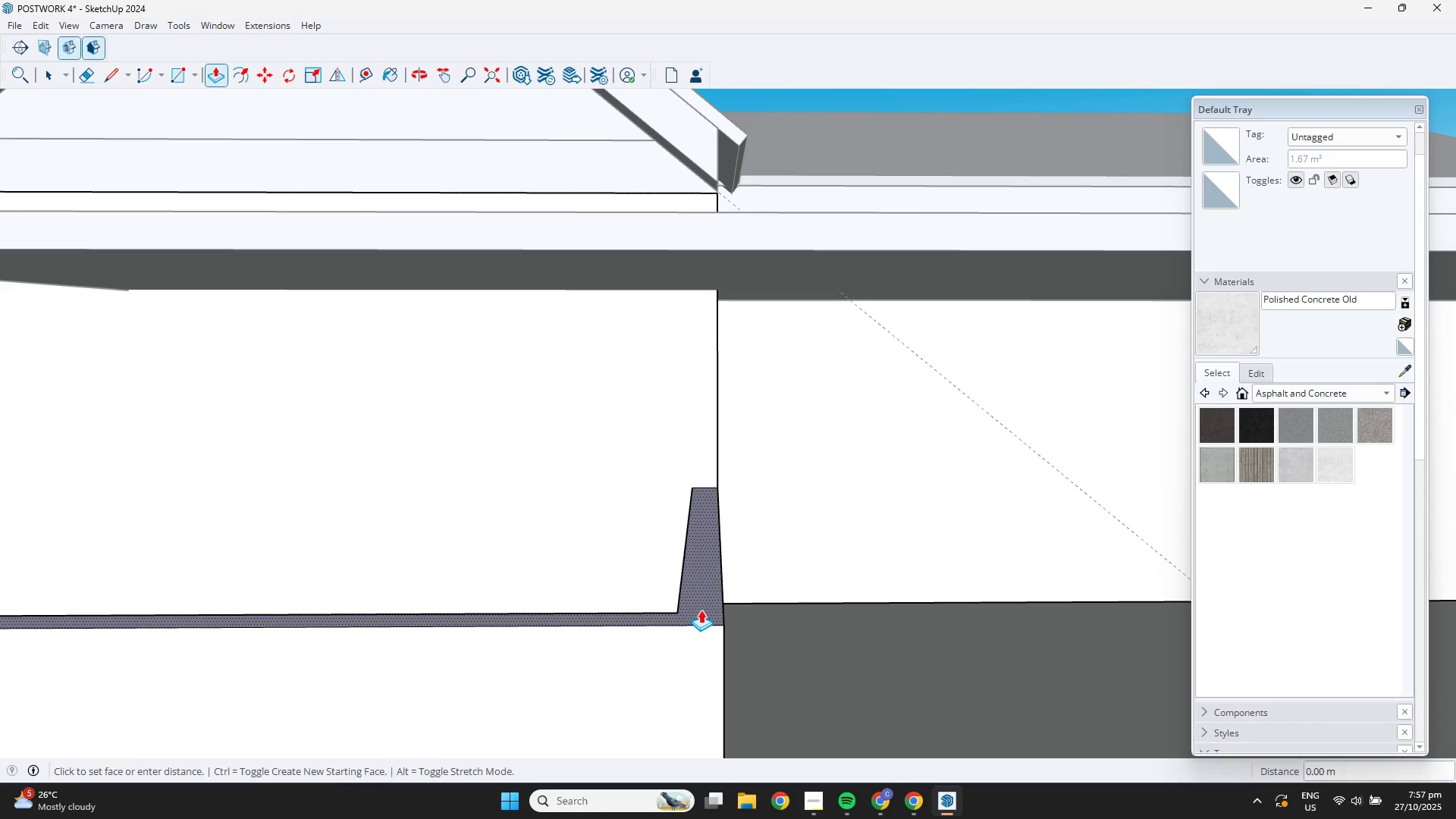 
left_click([701, 610])
 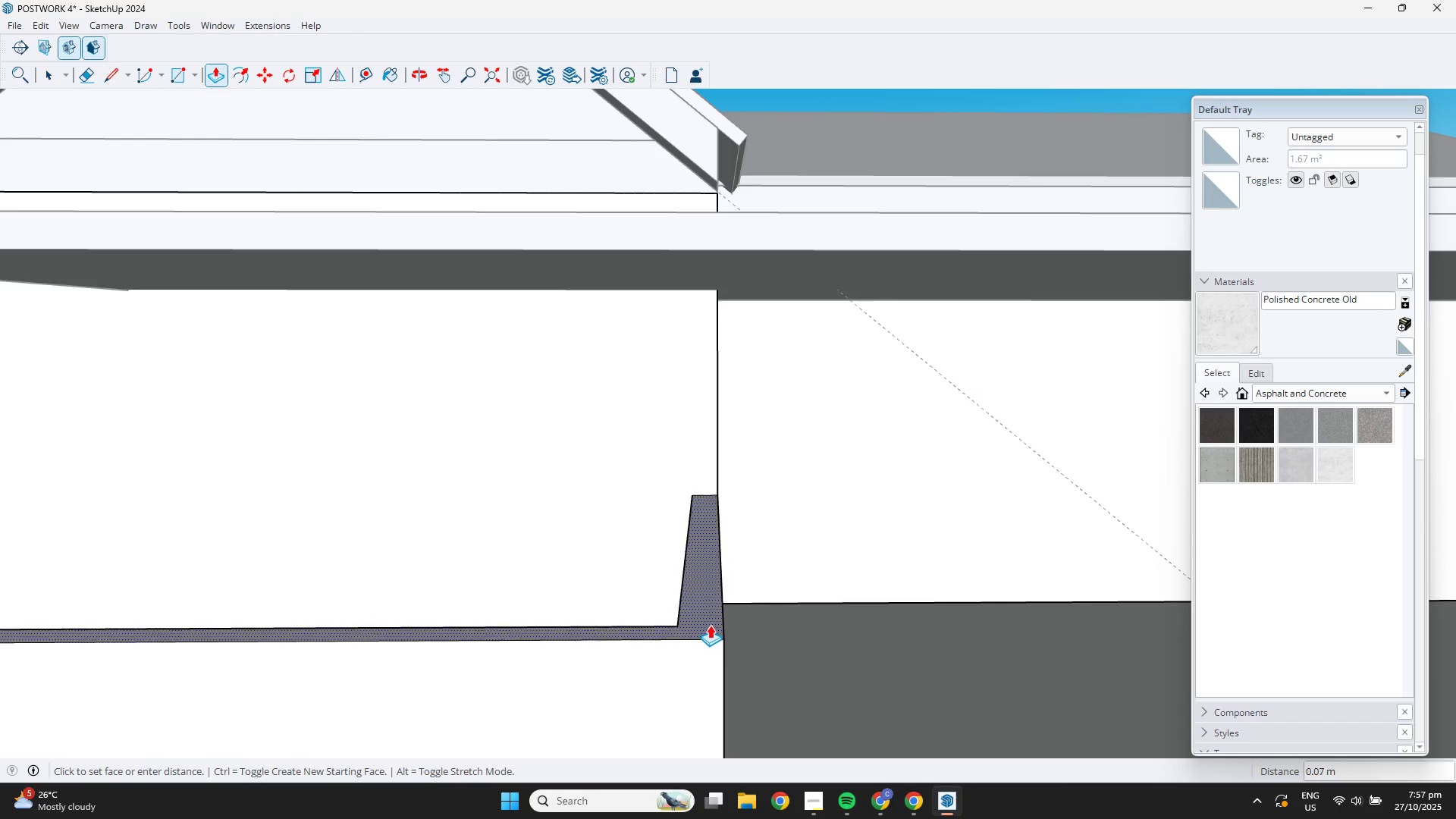 
scroll: coordinate [726, 635], scroll_direction: down, amount: 4.0
 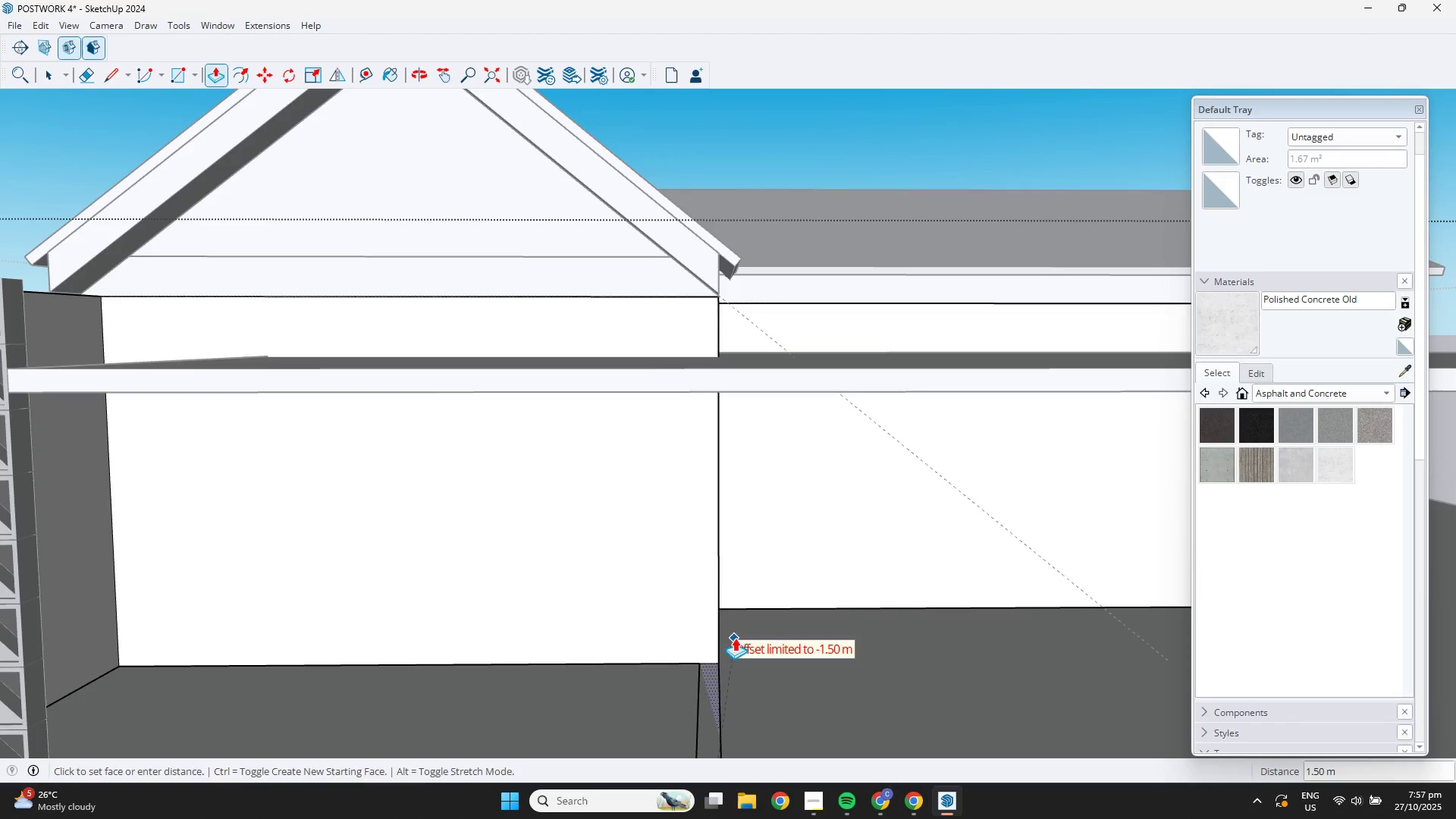 
hold_key(key=ShiftLeft, duration=0.43)
 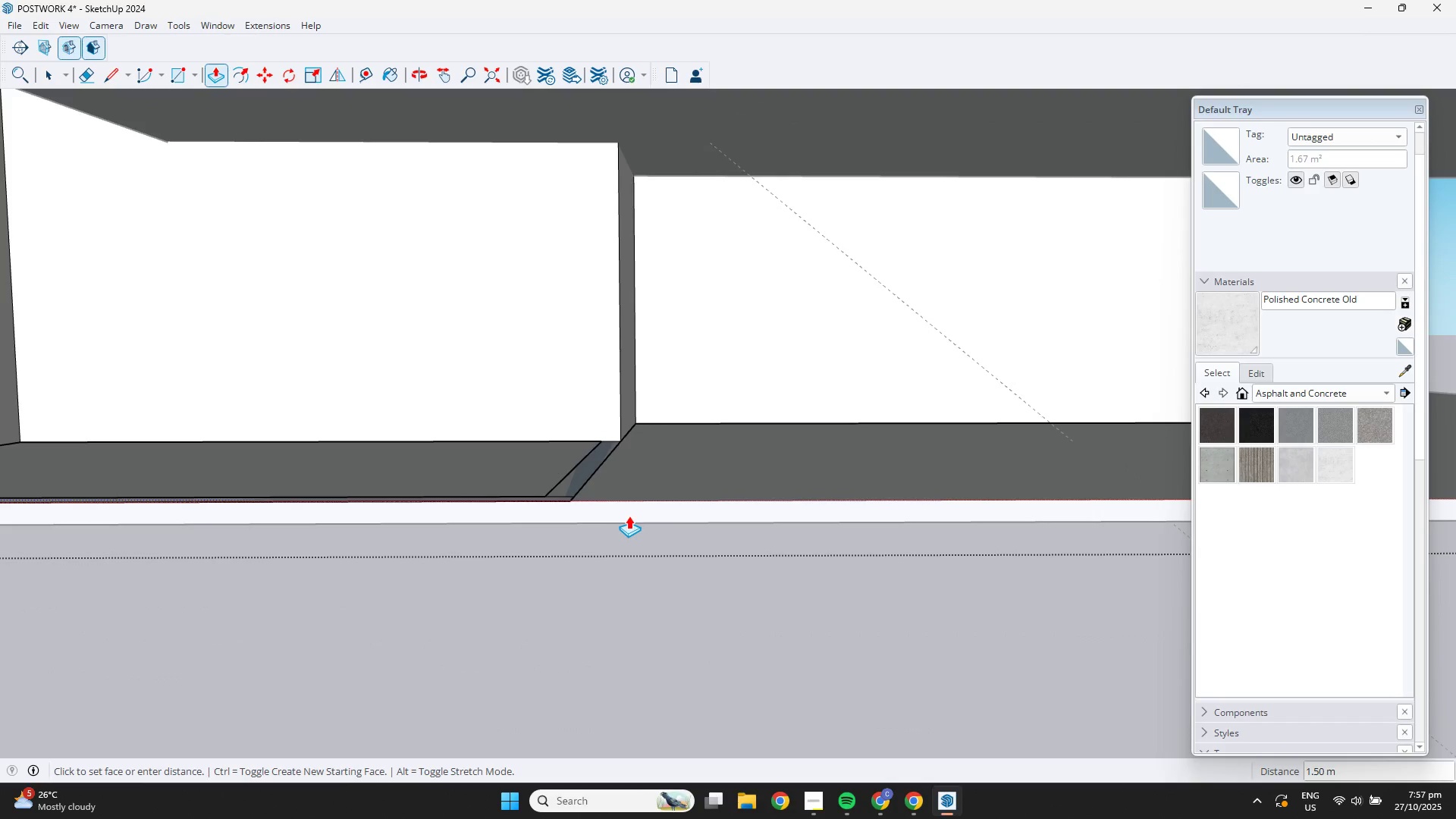 
left_click([626, 515])
 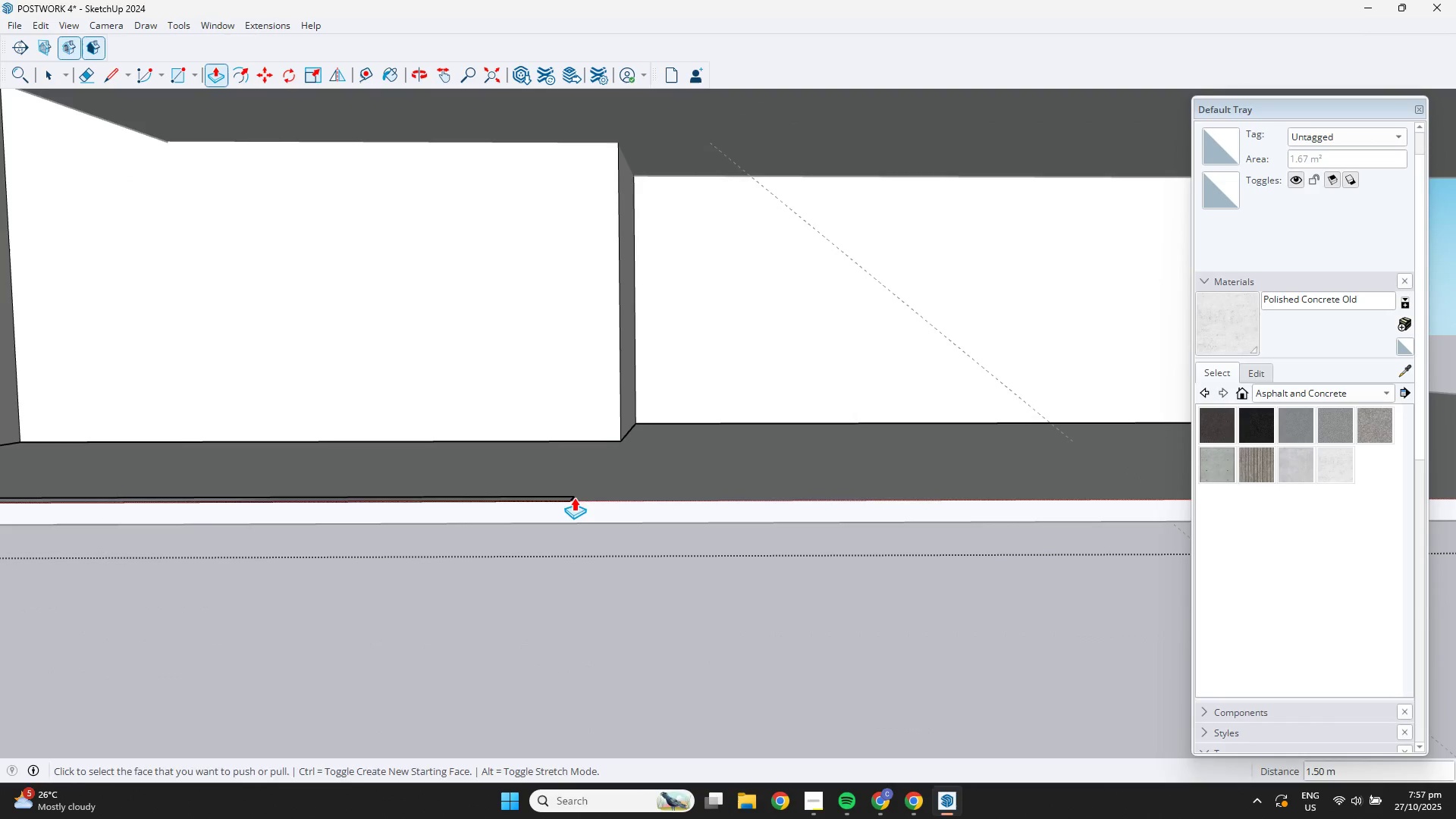 
key(Space)
 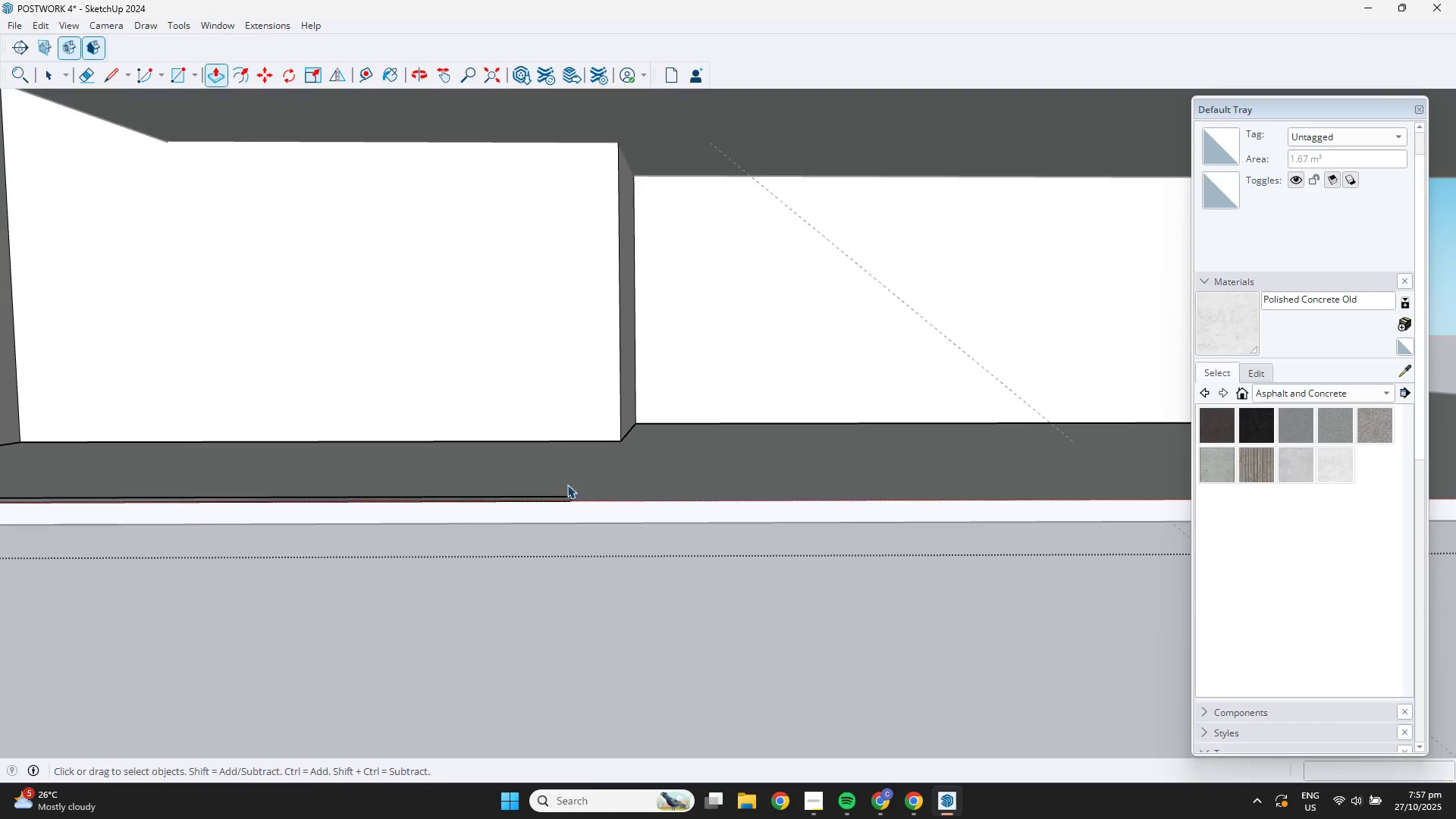 
scroll: coordinate [567, 485], scroll_direction: down, amount: 1.0
 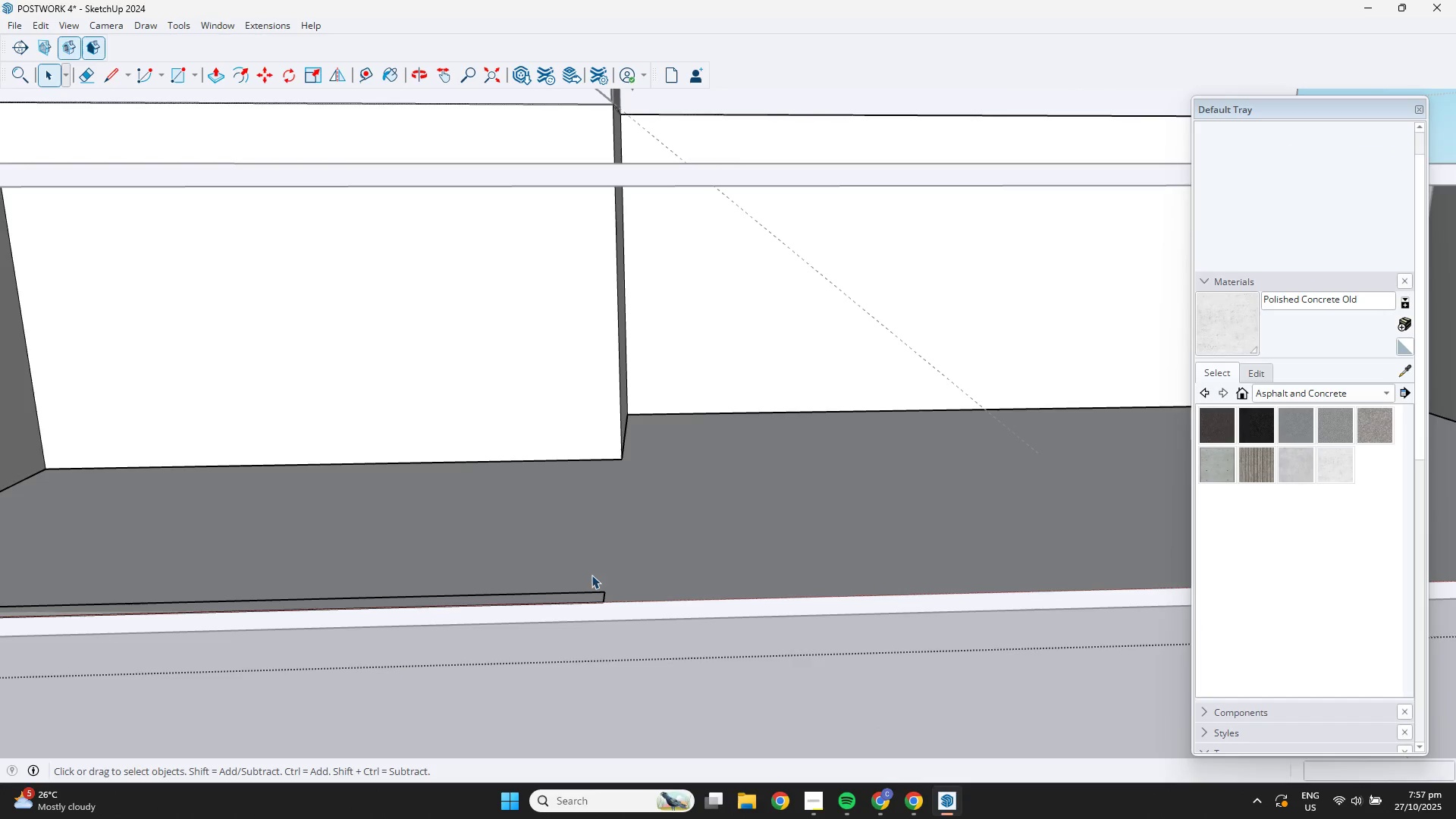 
key(E)
 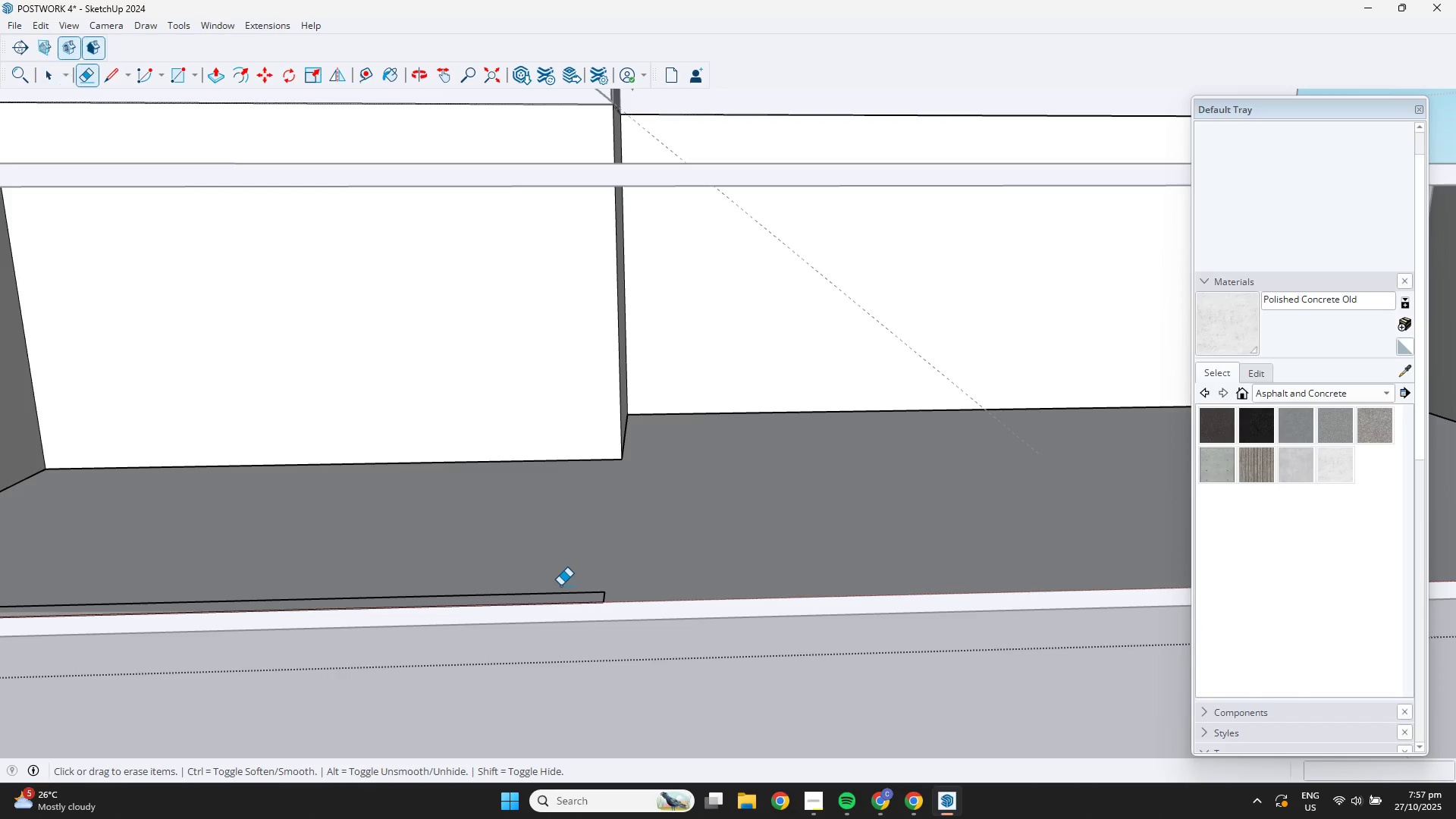 
left_click_drag(start_coordinate=[560, 585], to_coordinate=[598, 596])
 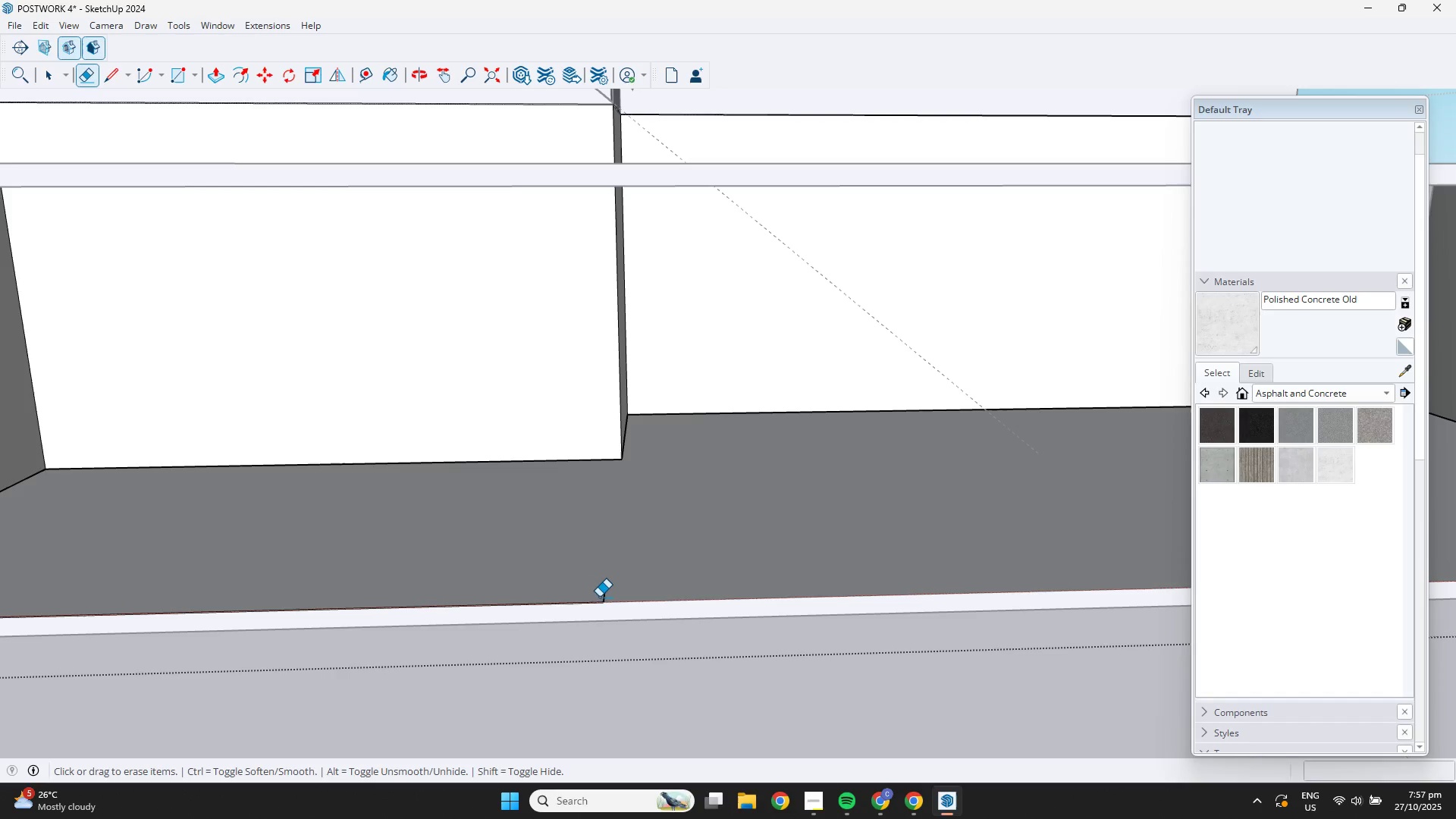 
left_click_drag(start_coordinate=[601, 597], to_coordinate=[607, 595])
 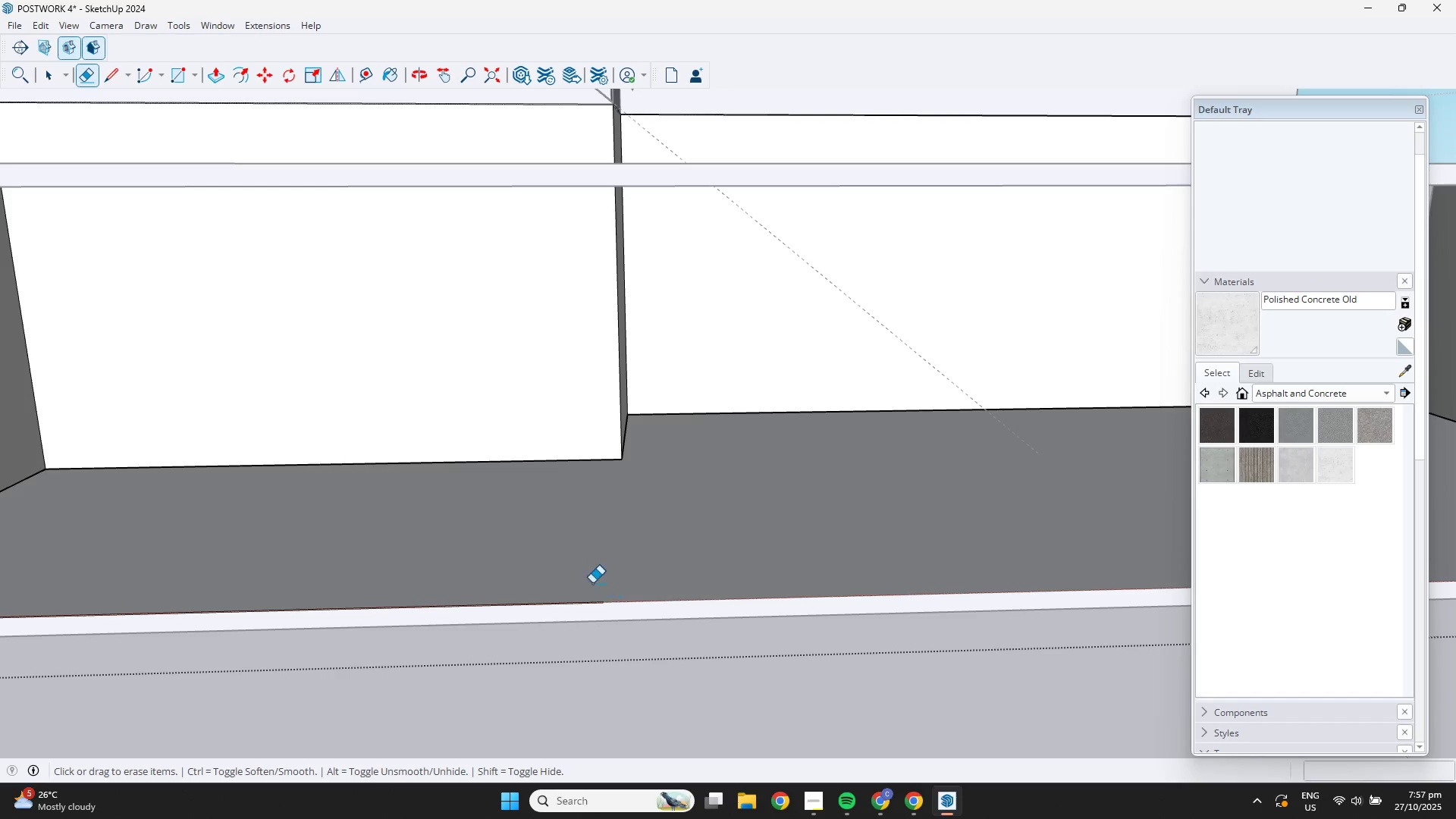 
scroll: coordinate [538, 541], scroll_direction: down, amount: 7.0
 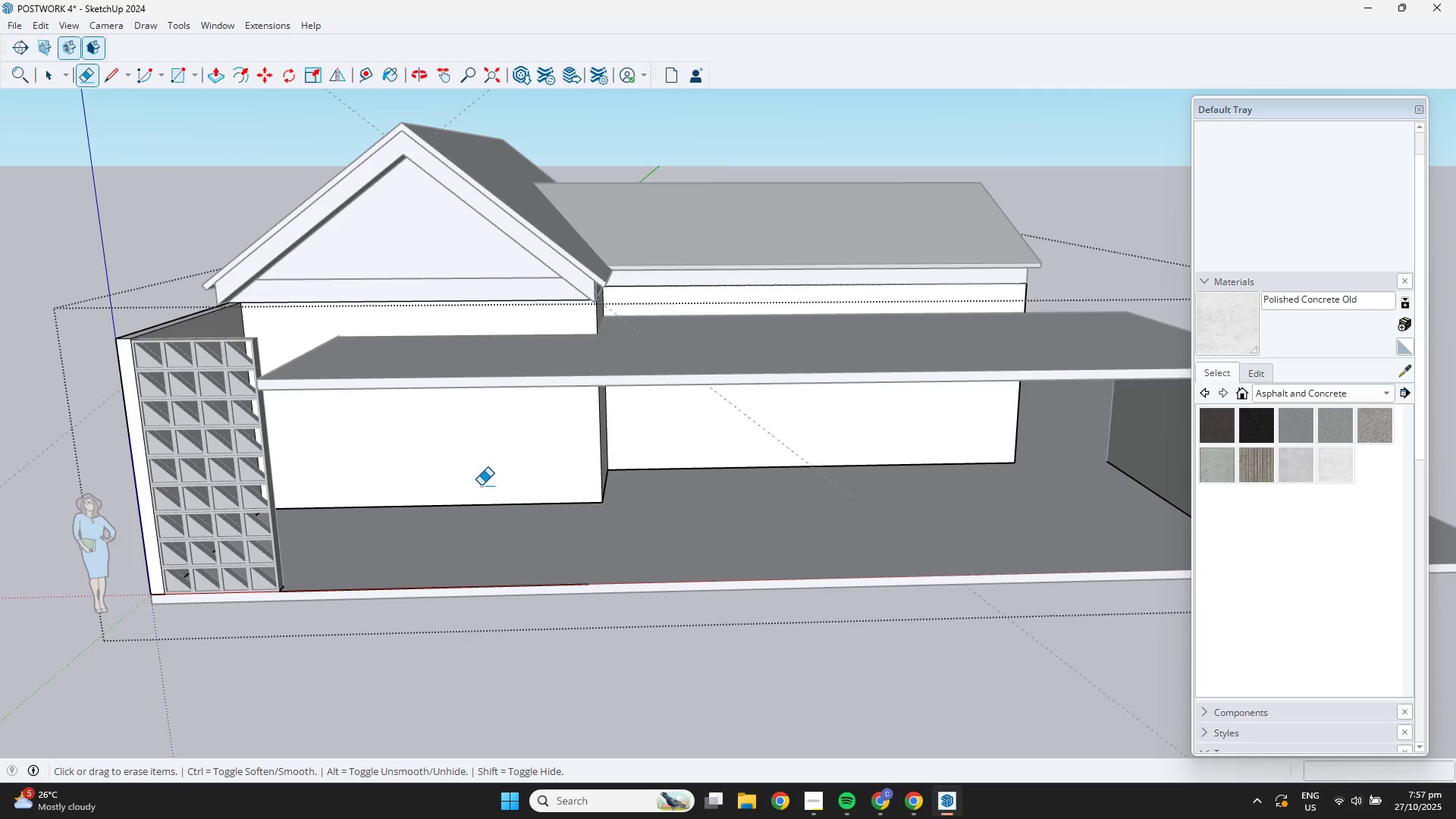 
key(Shift+ShiftLeft)
 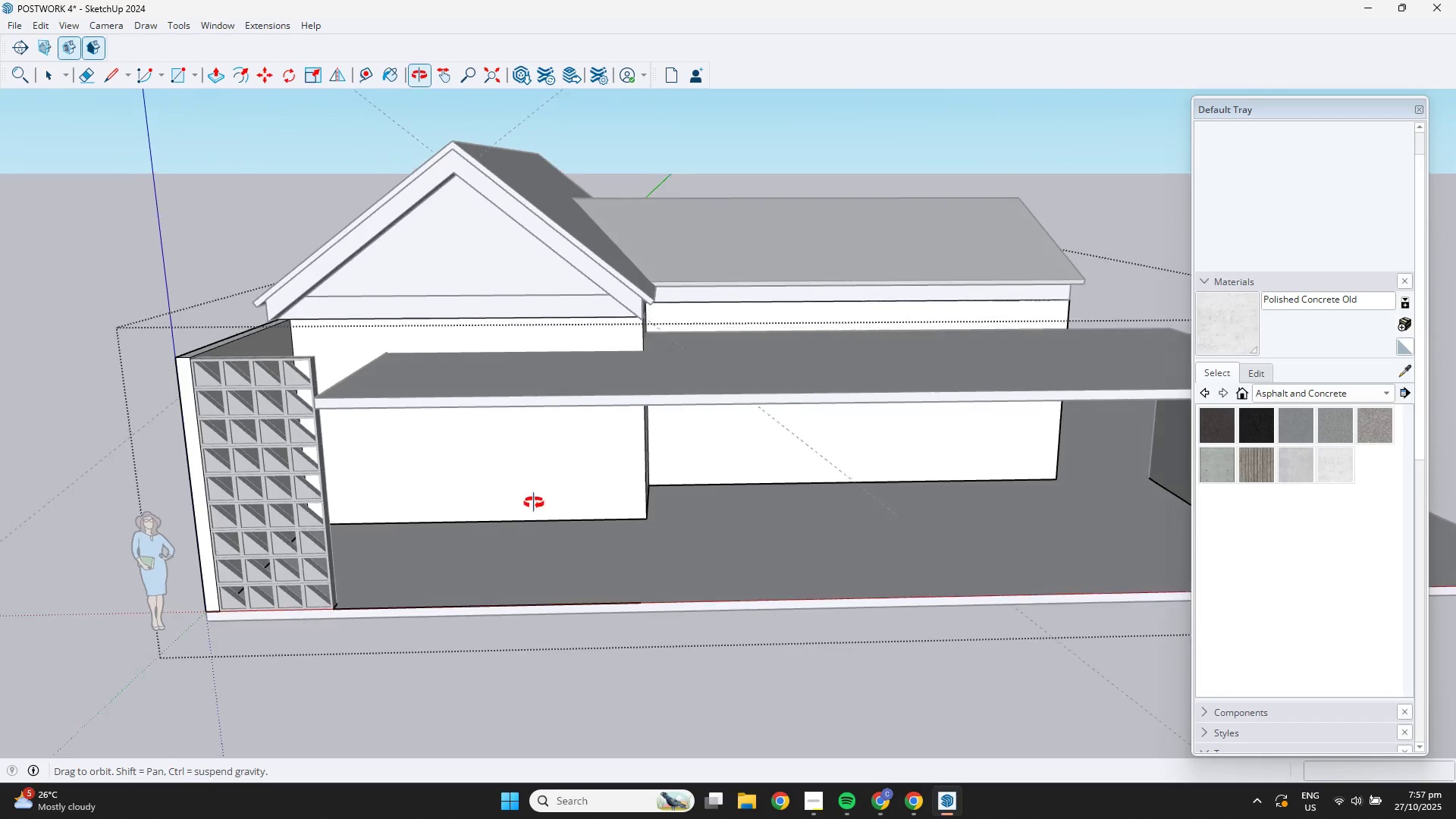 
key(Space)
 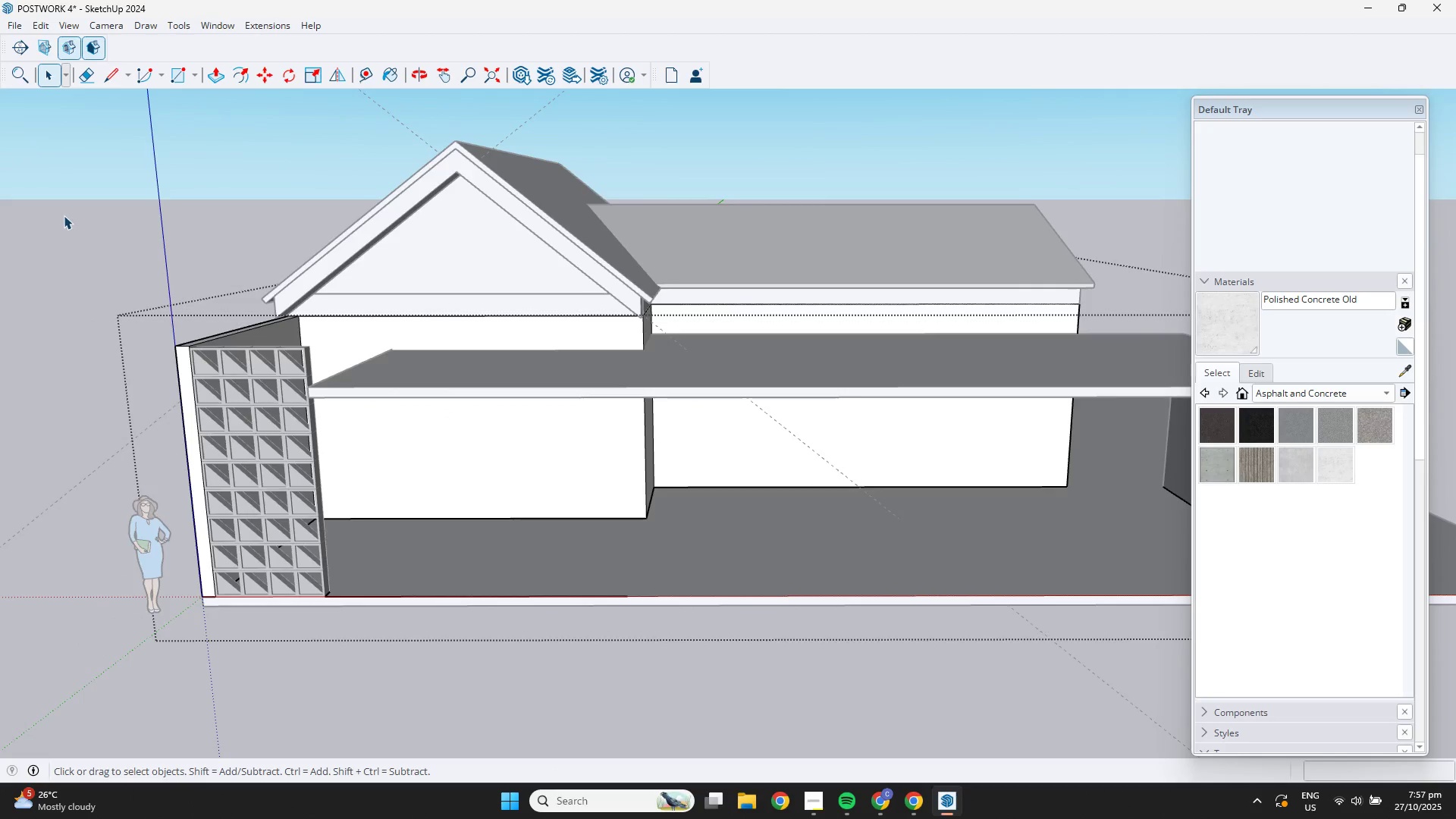 
double_click([64, 215])
 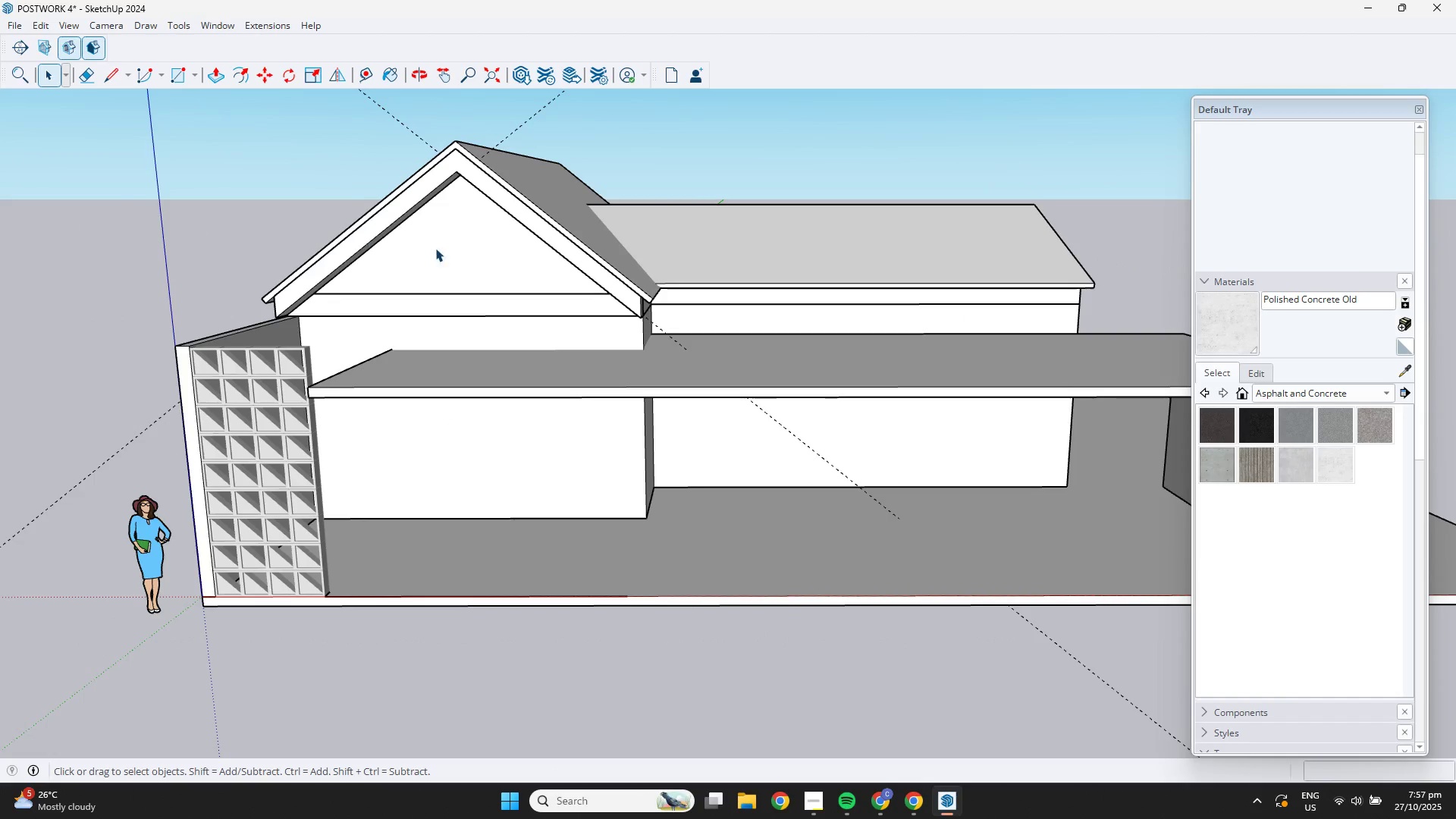 
scroll: coordinate [685, 281], scroll_direction: up, amount: 7.0
 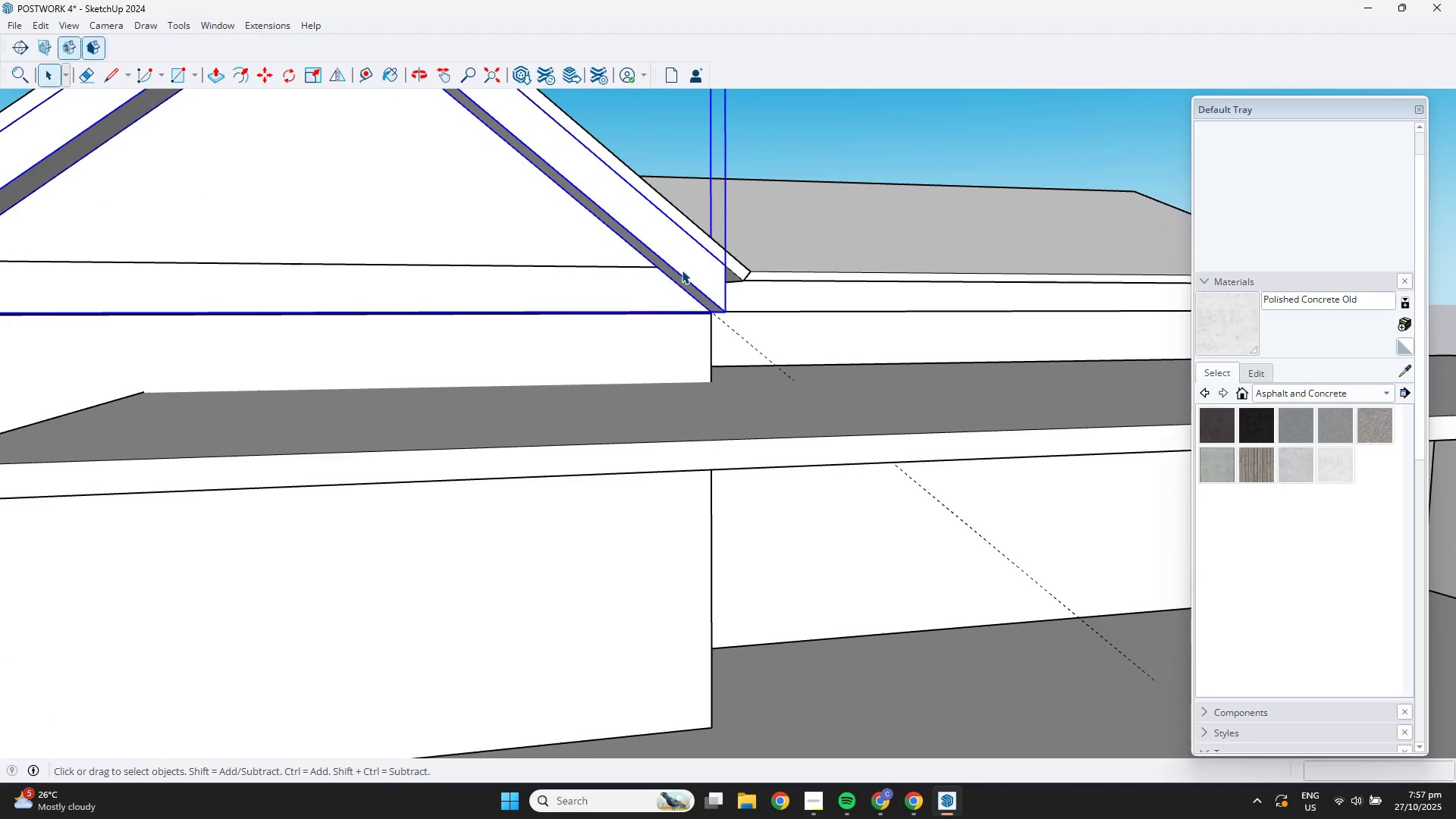 
double_click([682, 270])
 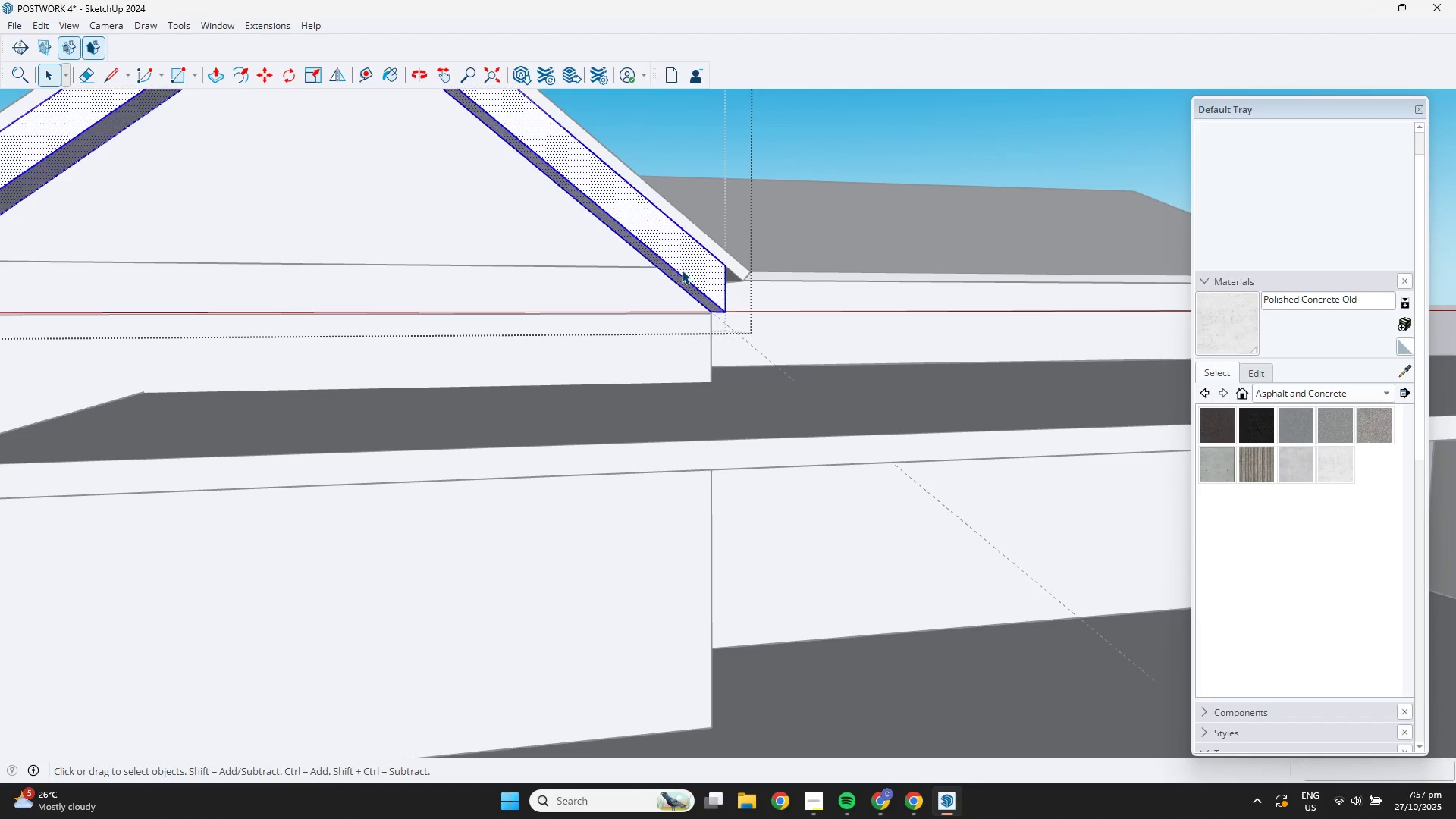 
triple_click([682, 270])
 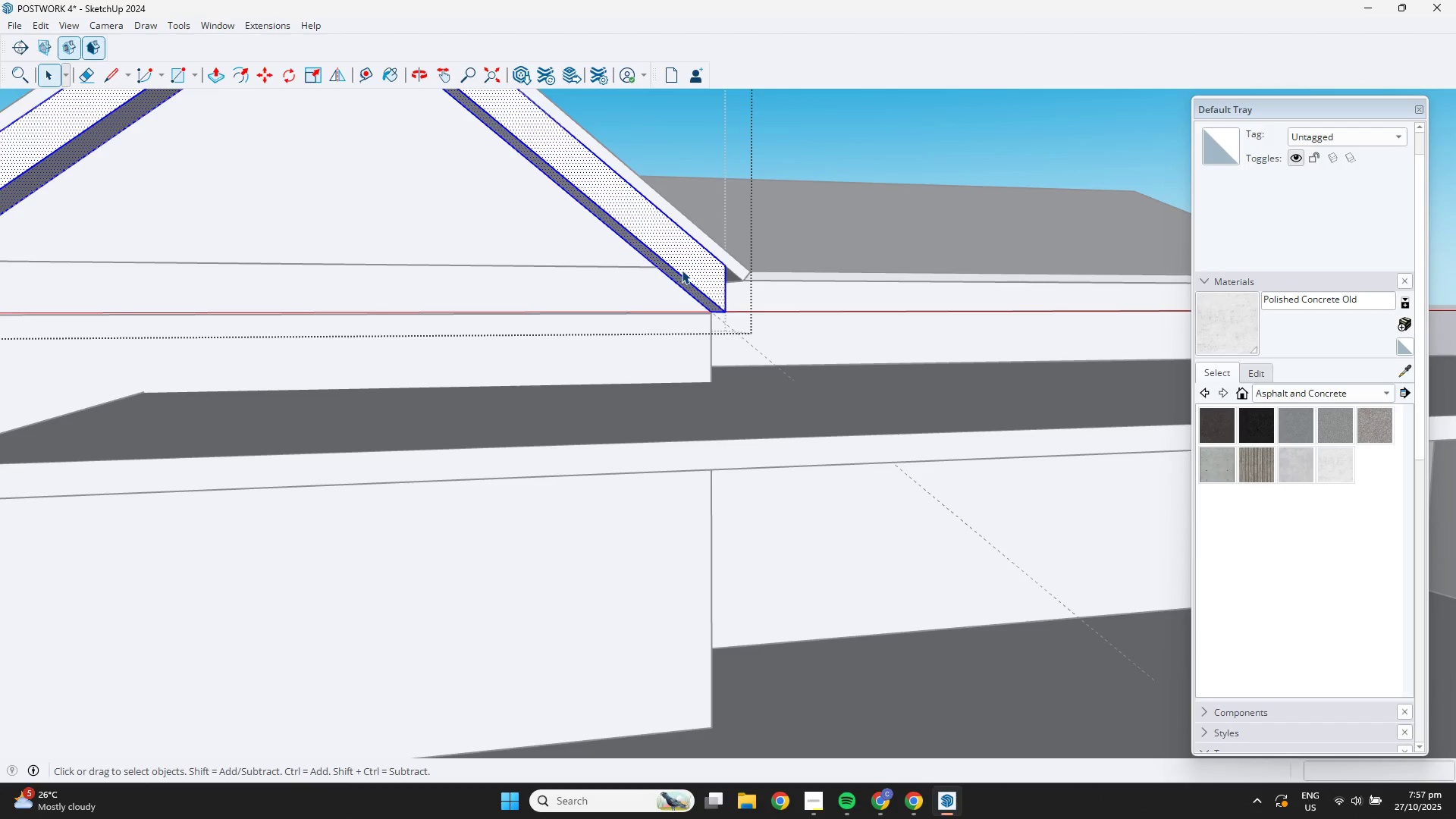 
key(L)
 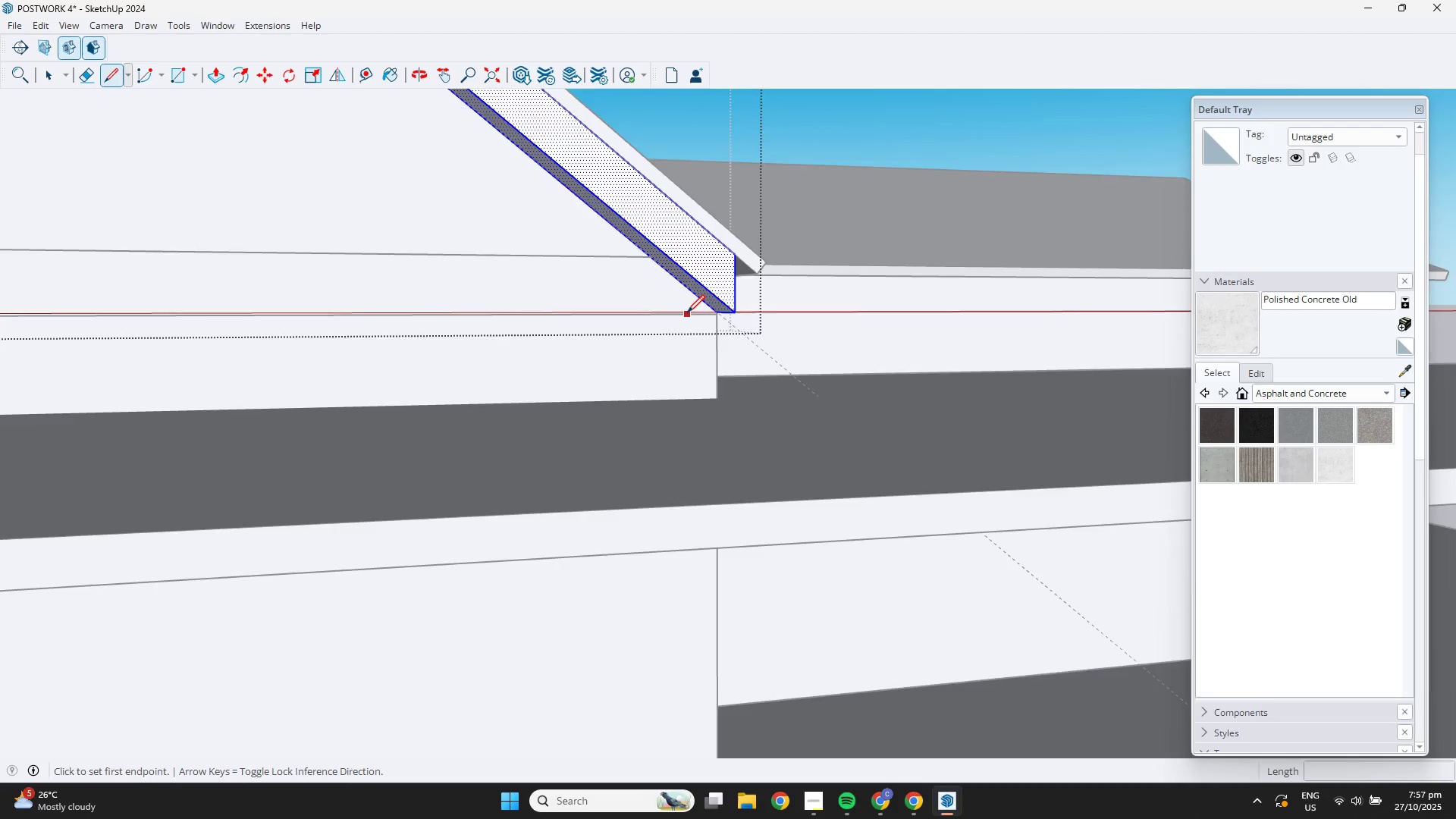 
scroll: coordinate [687, 312], scroll_direction: up, amount: 4.0
 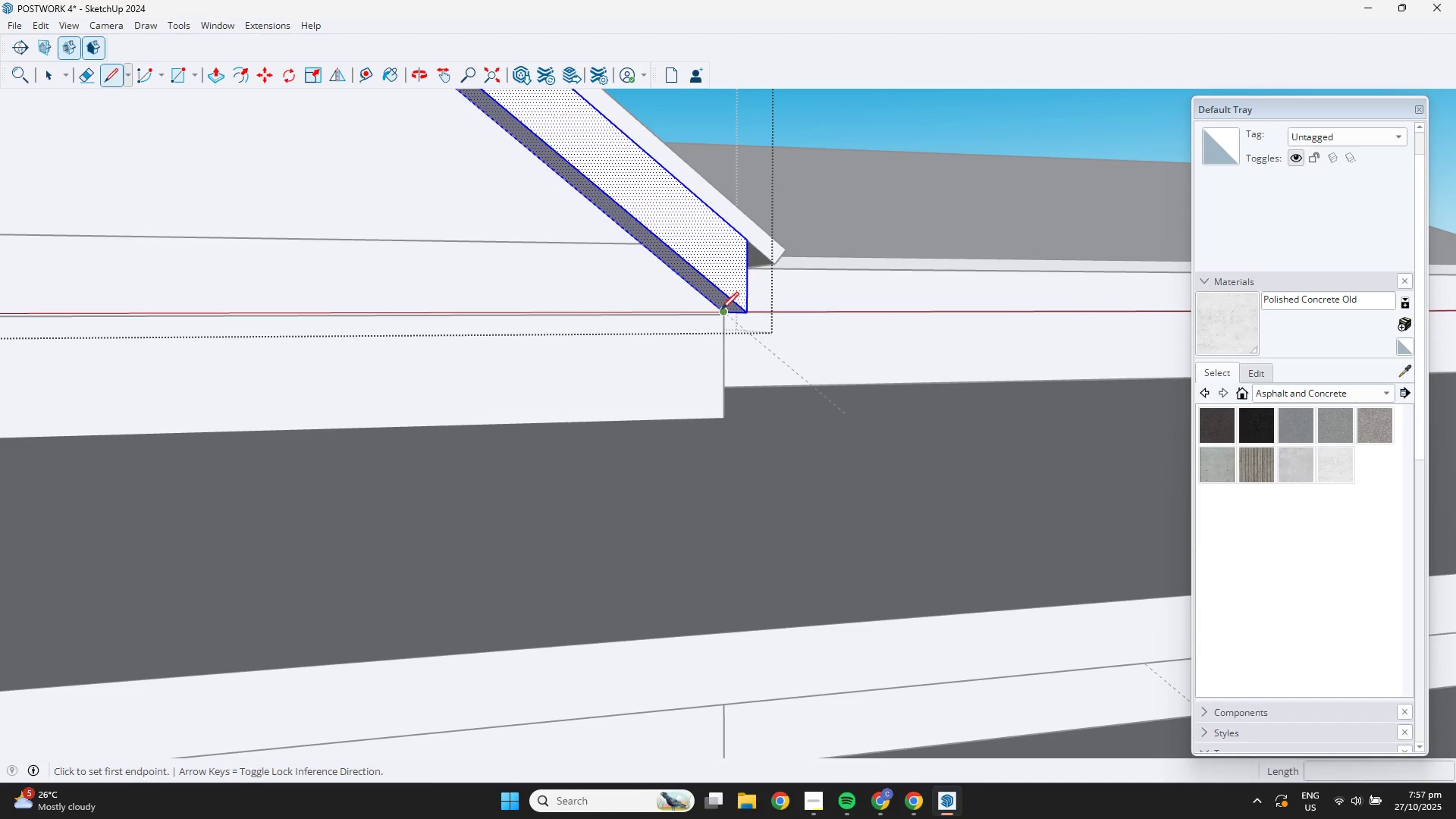 
scroll: coordinate [746, 469], scroll_direction: down, amount: 4.0
 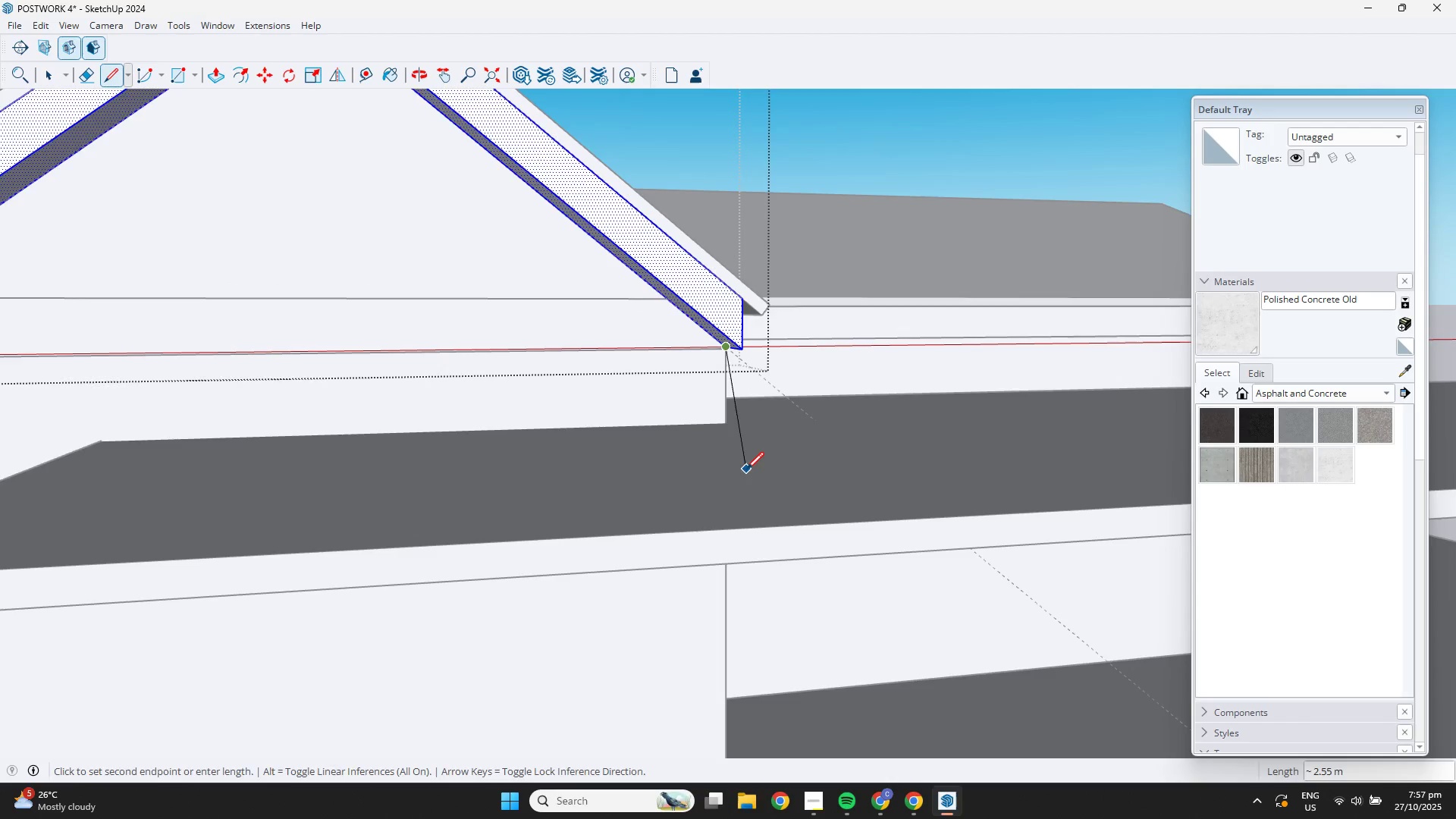 
hold_key(key=ShiftLeft, duration=0.37)
 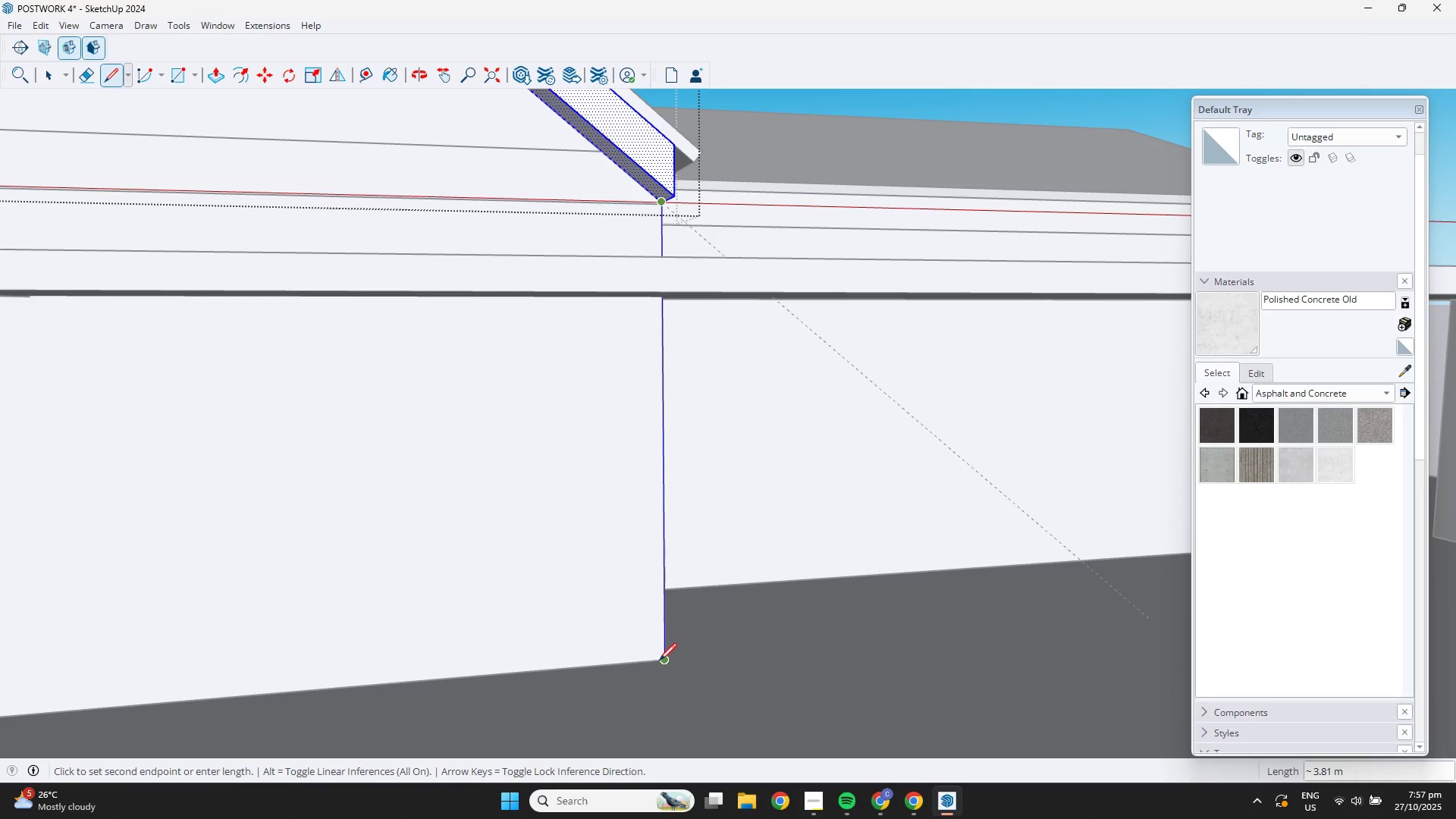 
left_click([663, 664])
 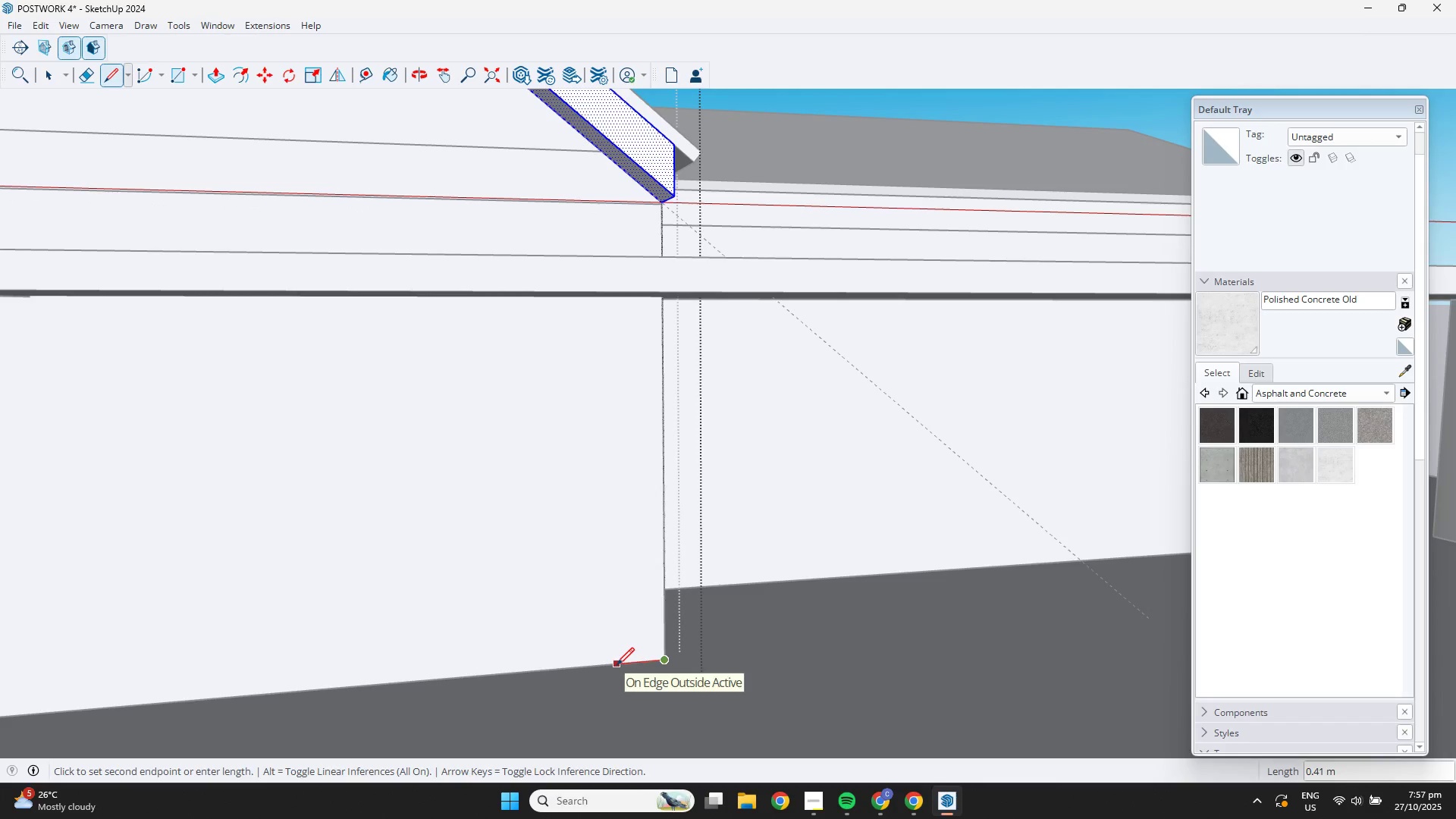 
key(NumpadDecimal)
 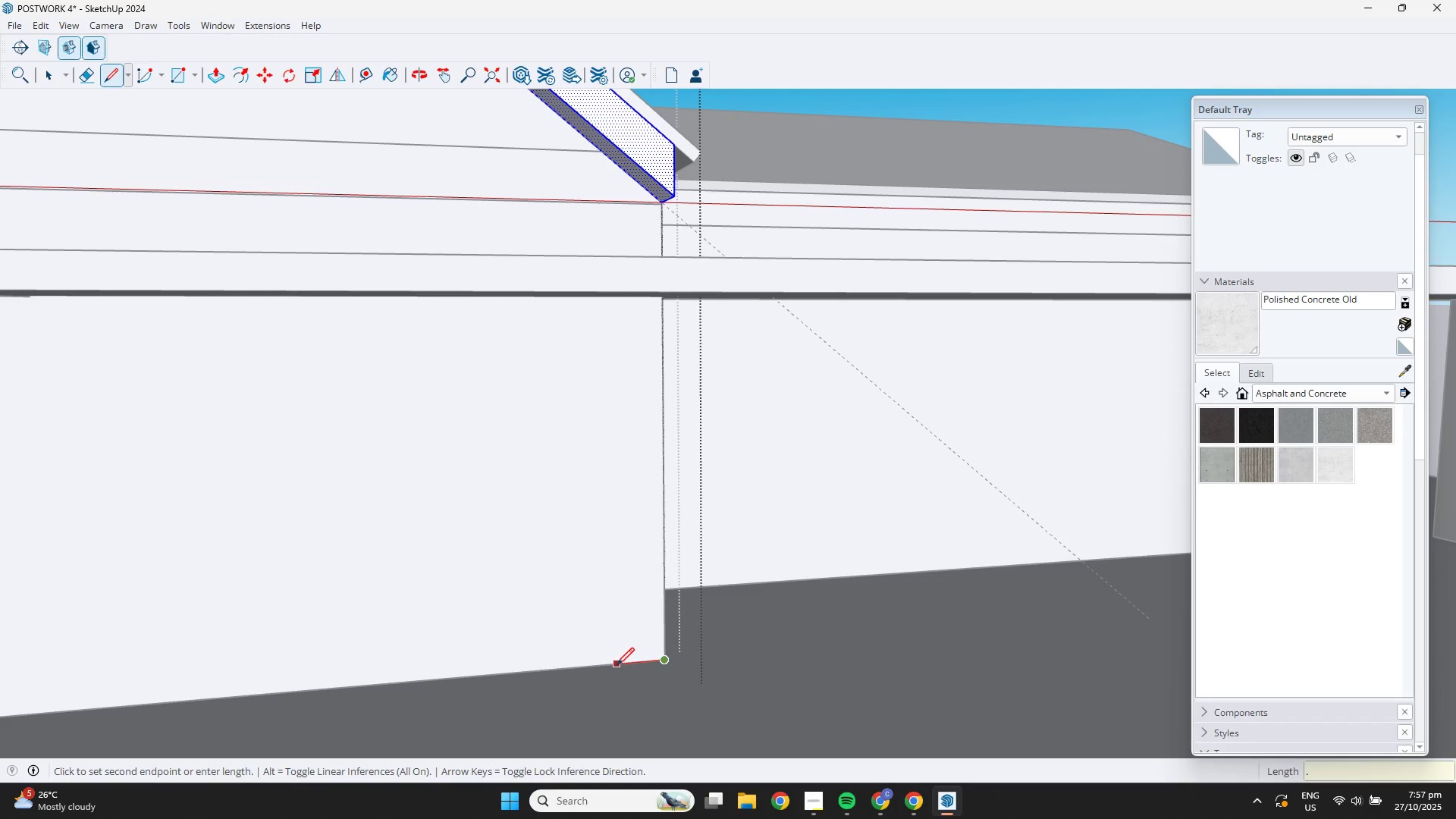 
key(Numpad3)
 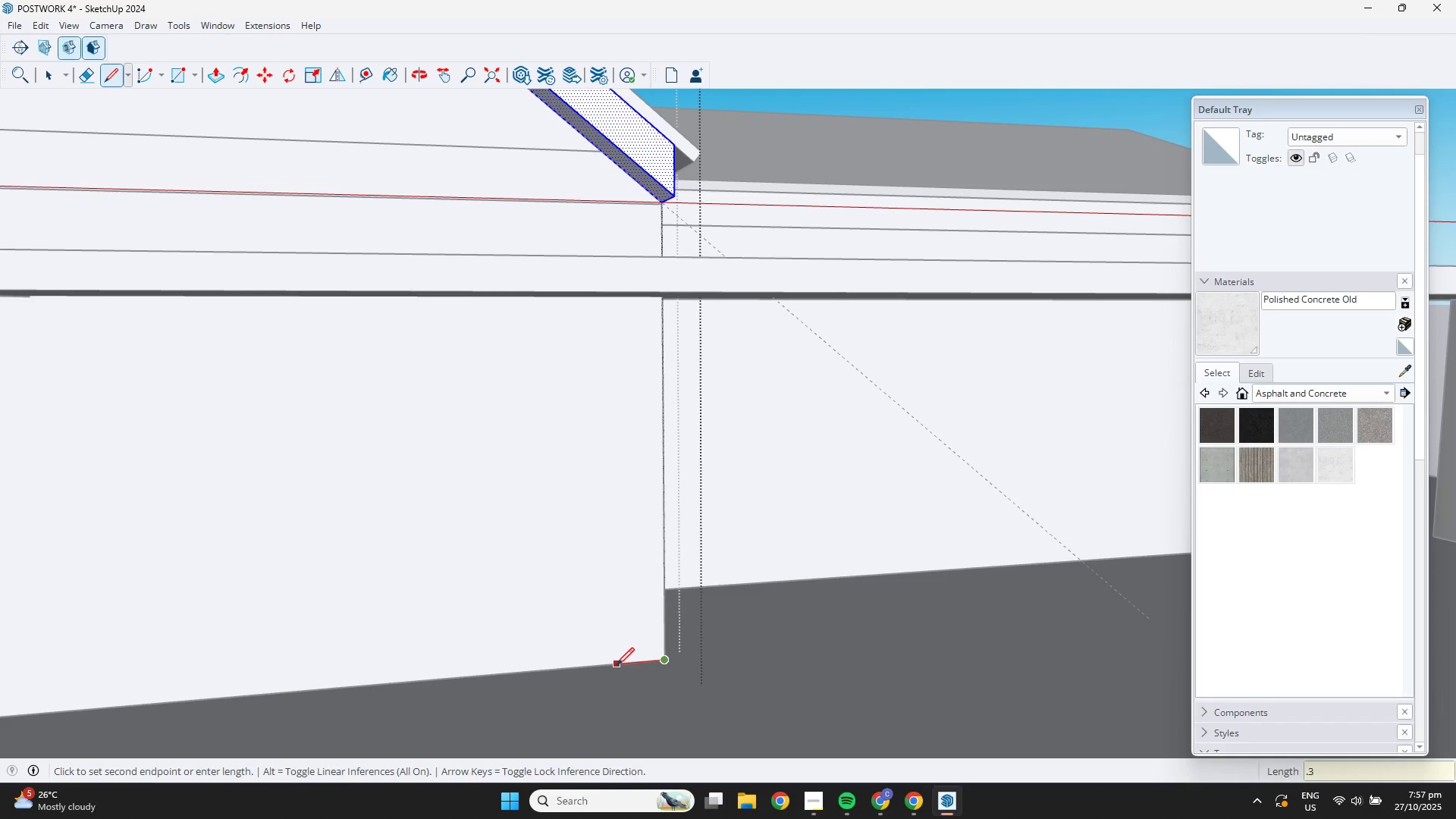 
key(NumpadEnter)
 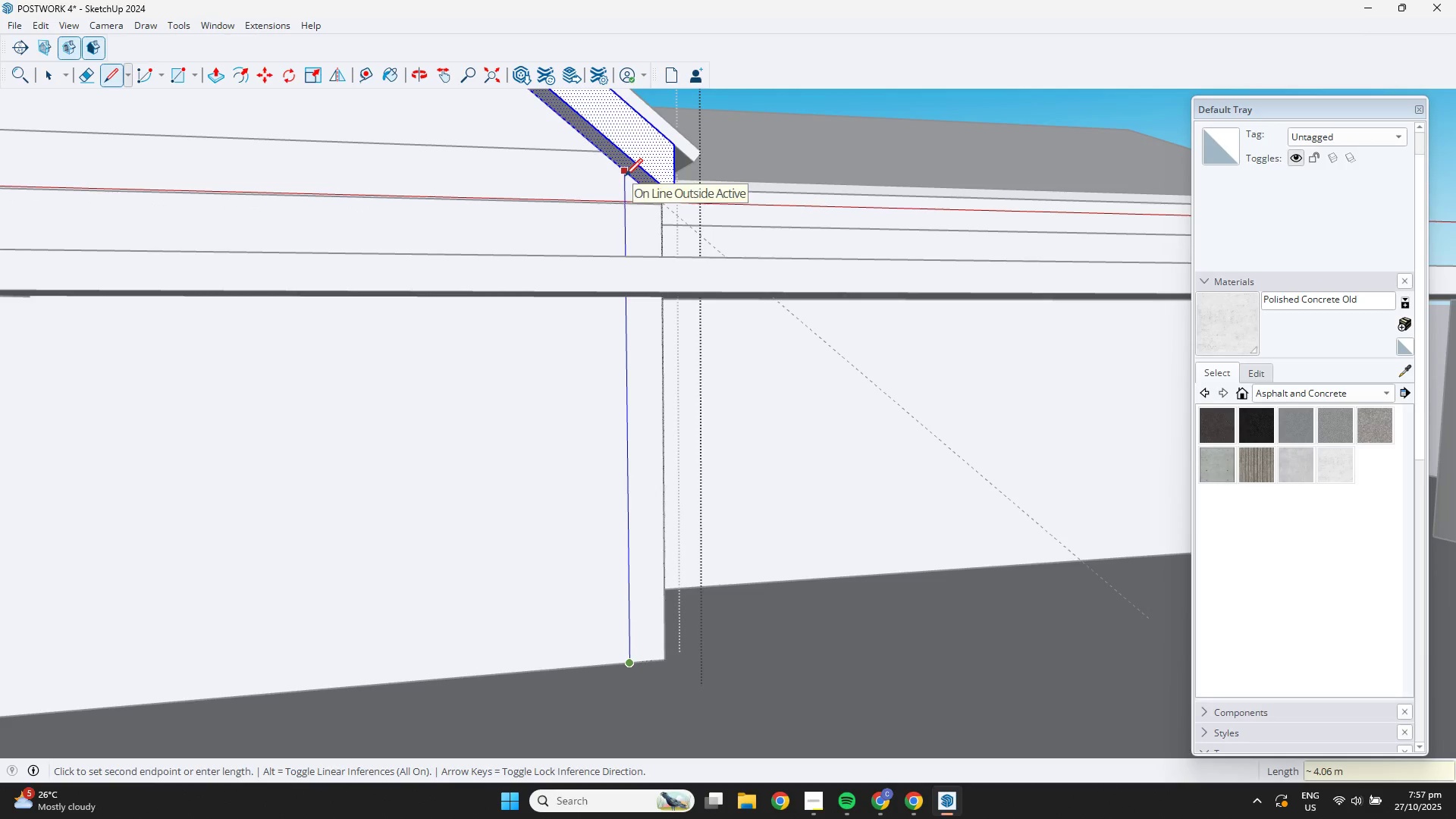 
left_click([625, 173])
 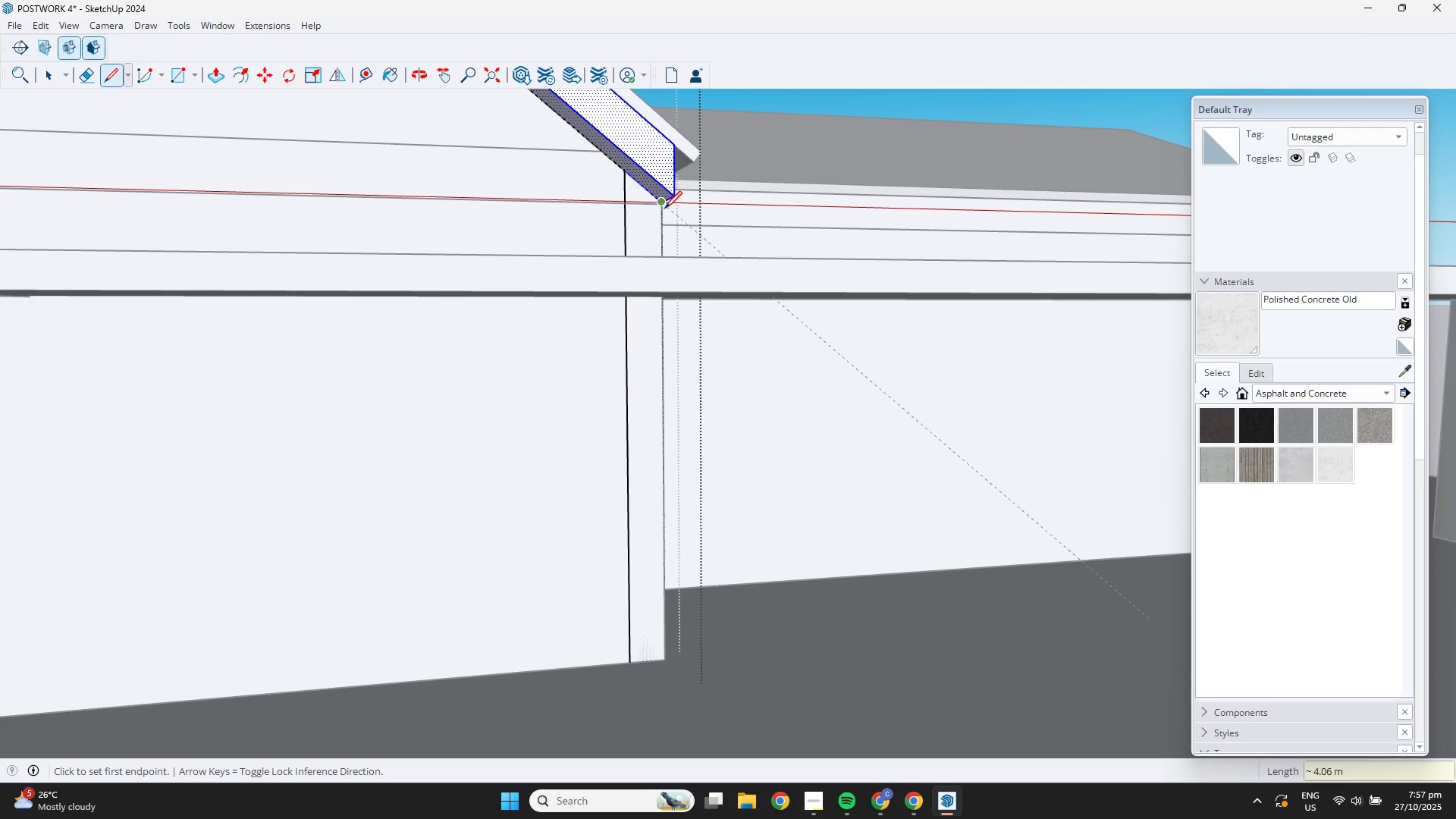 
left_click([664, 208])
 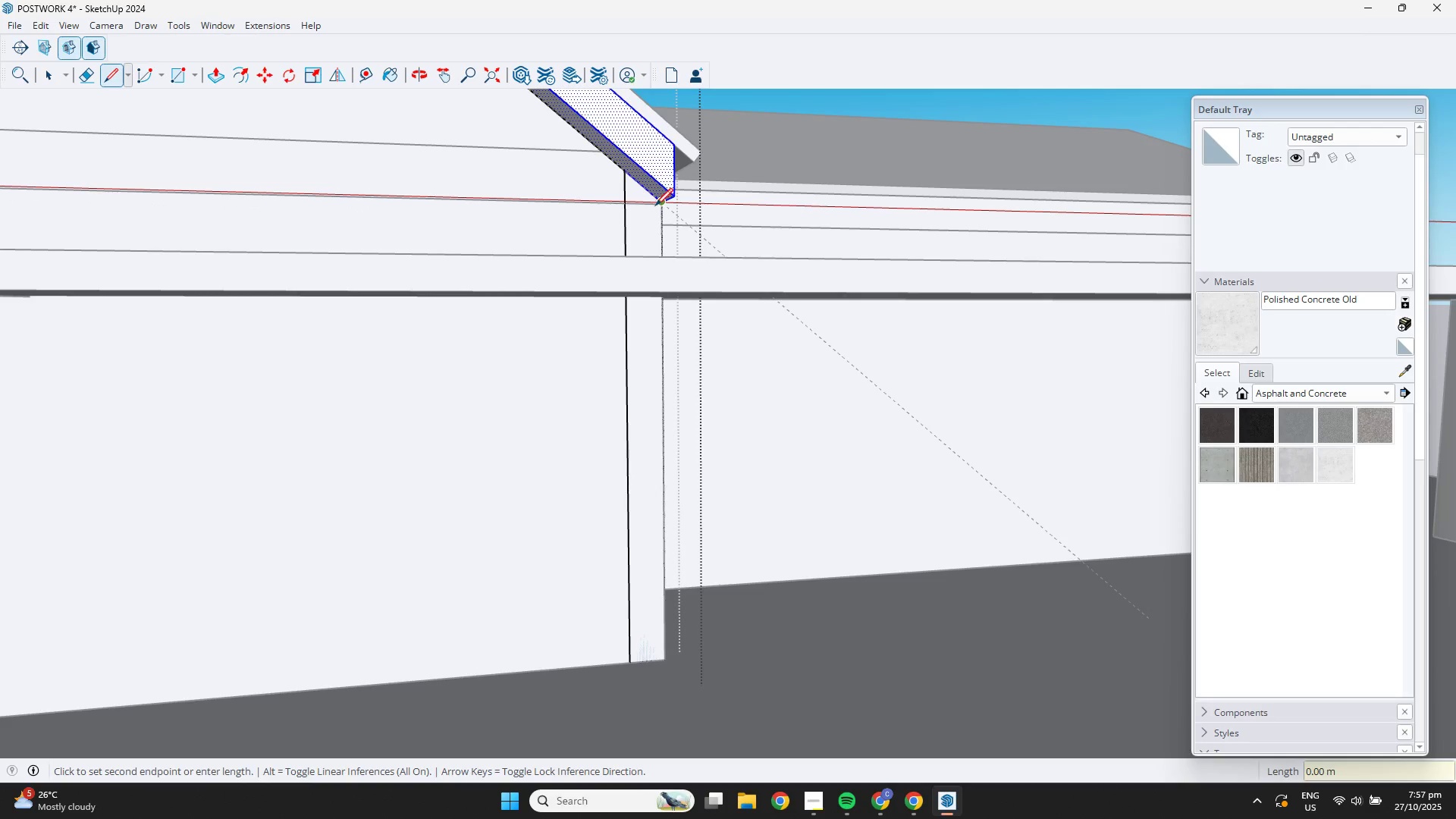 
left_click([655, 202])
 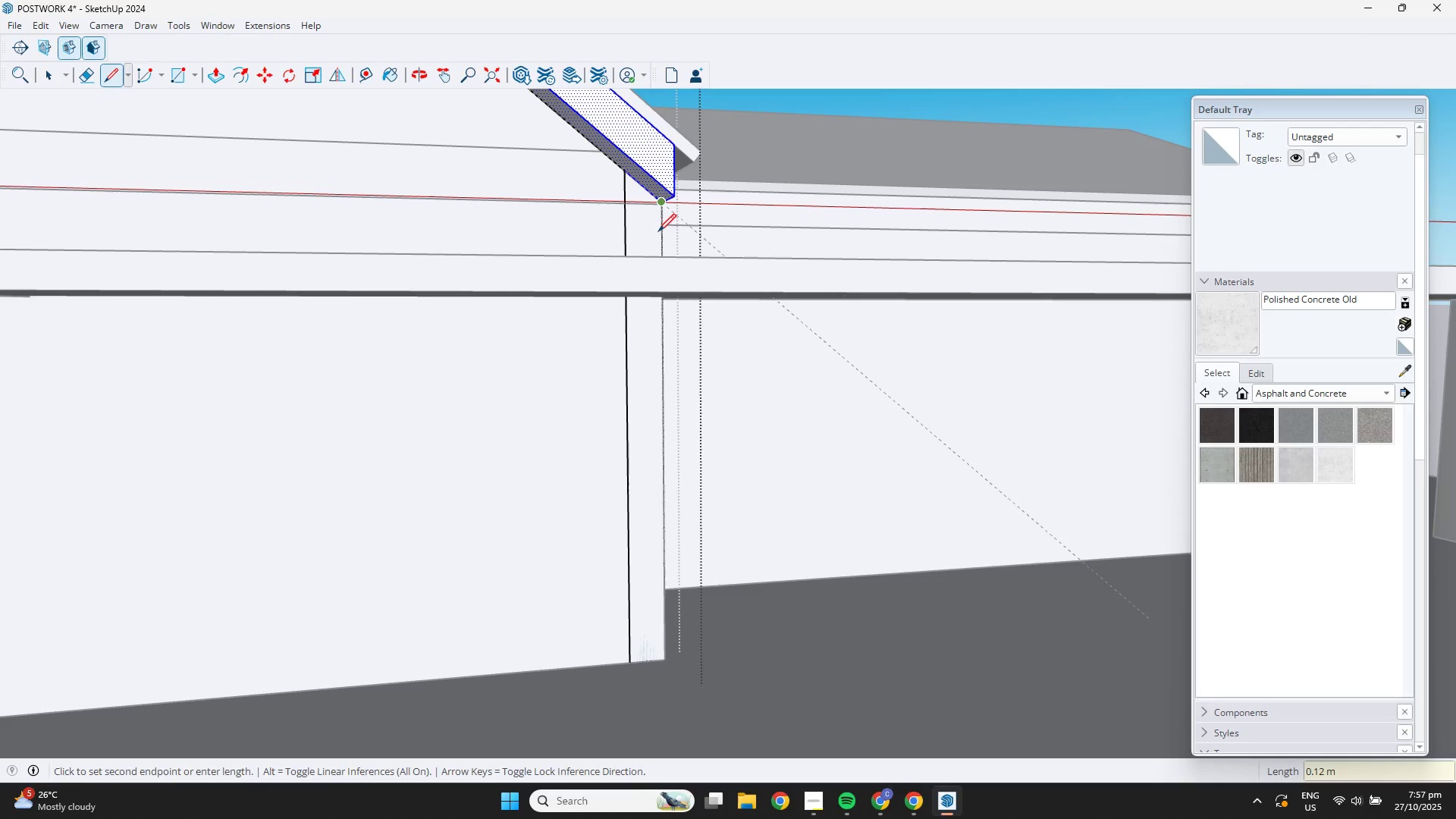 
key(Space)
 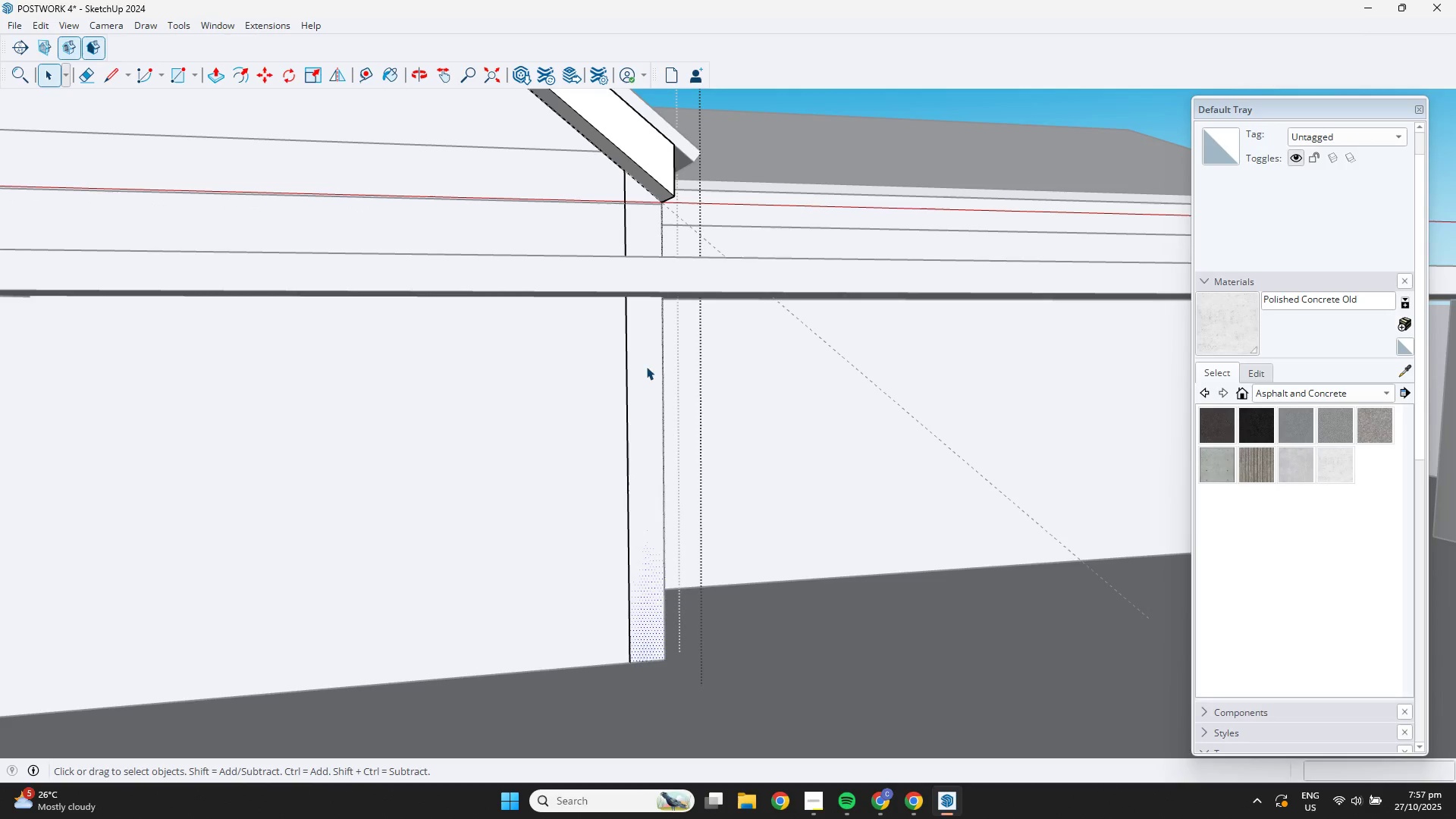 
double_click([641, 375])
 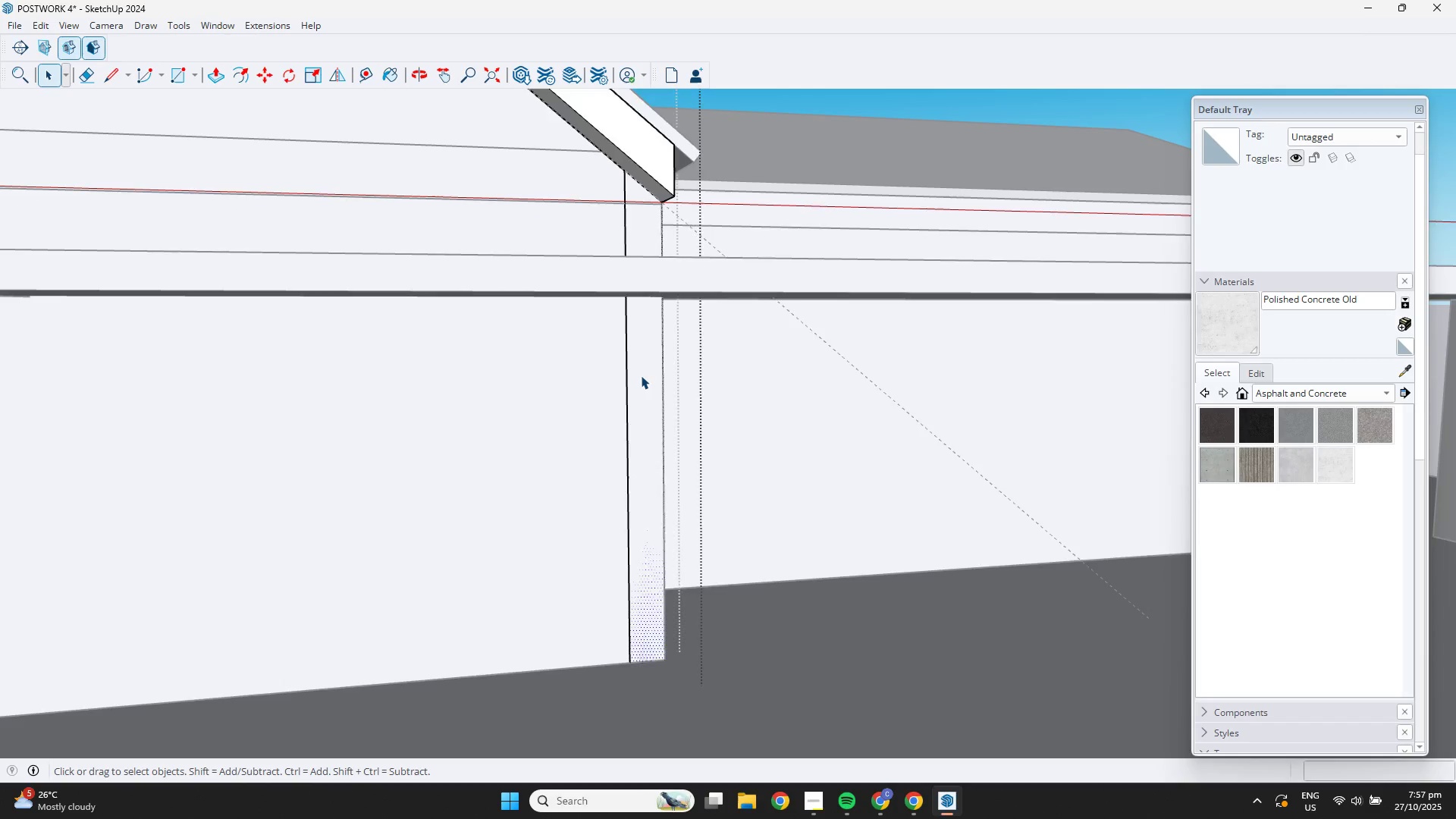 
triple_click([641, 375])
 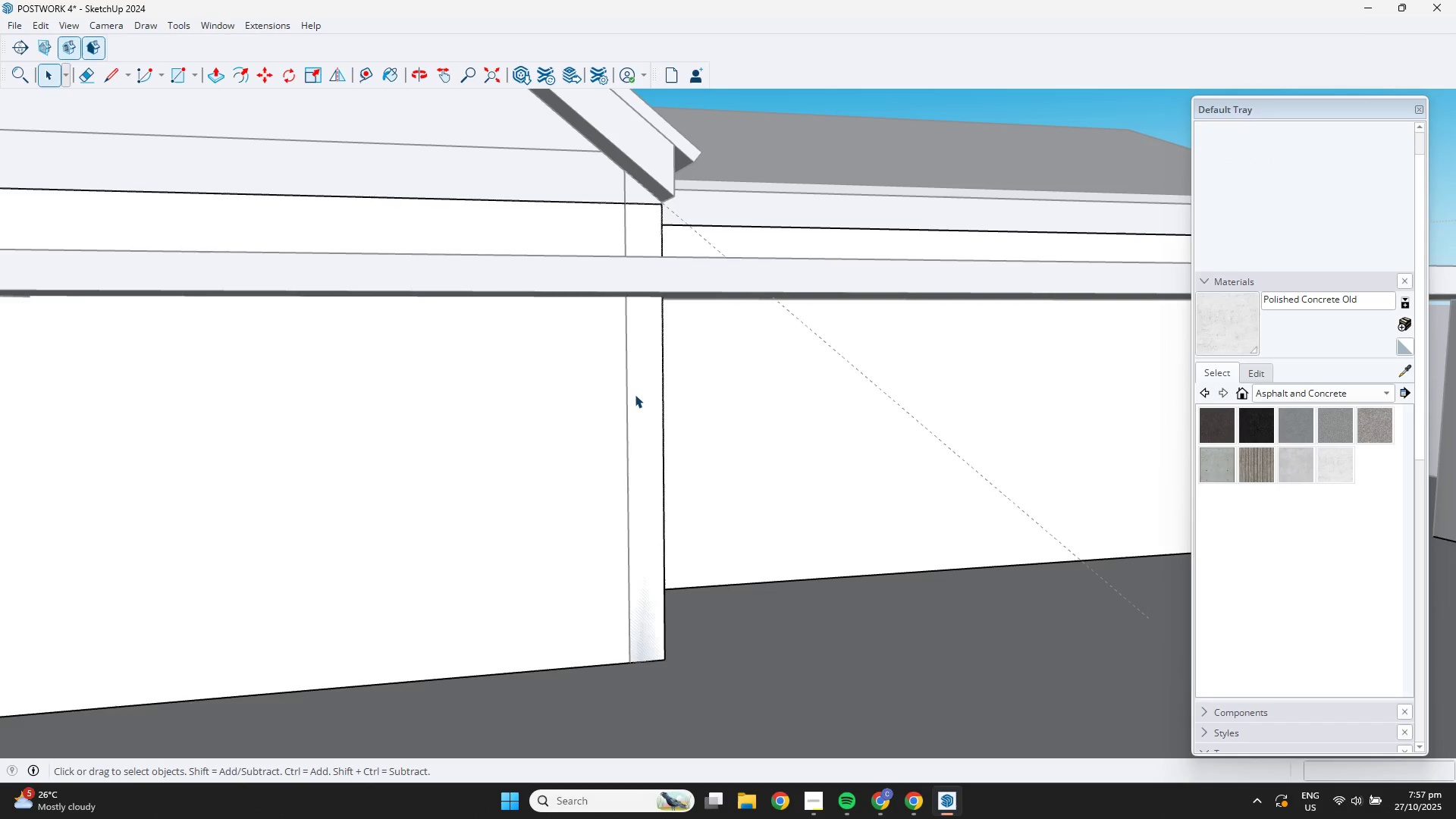 
double_click([635, 394])
 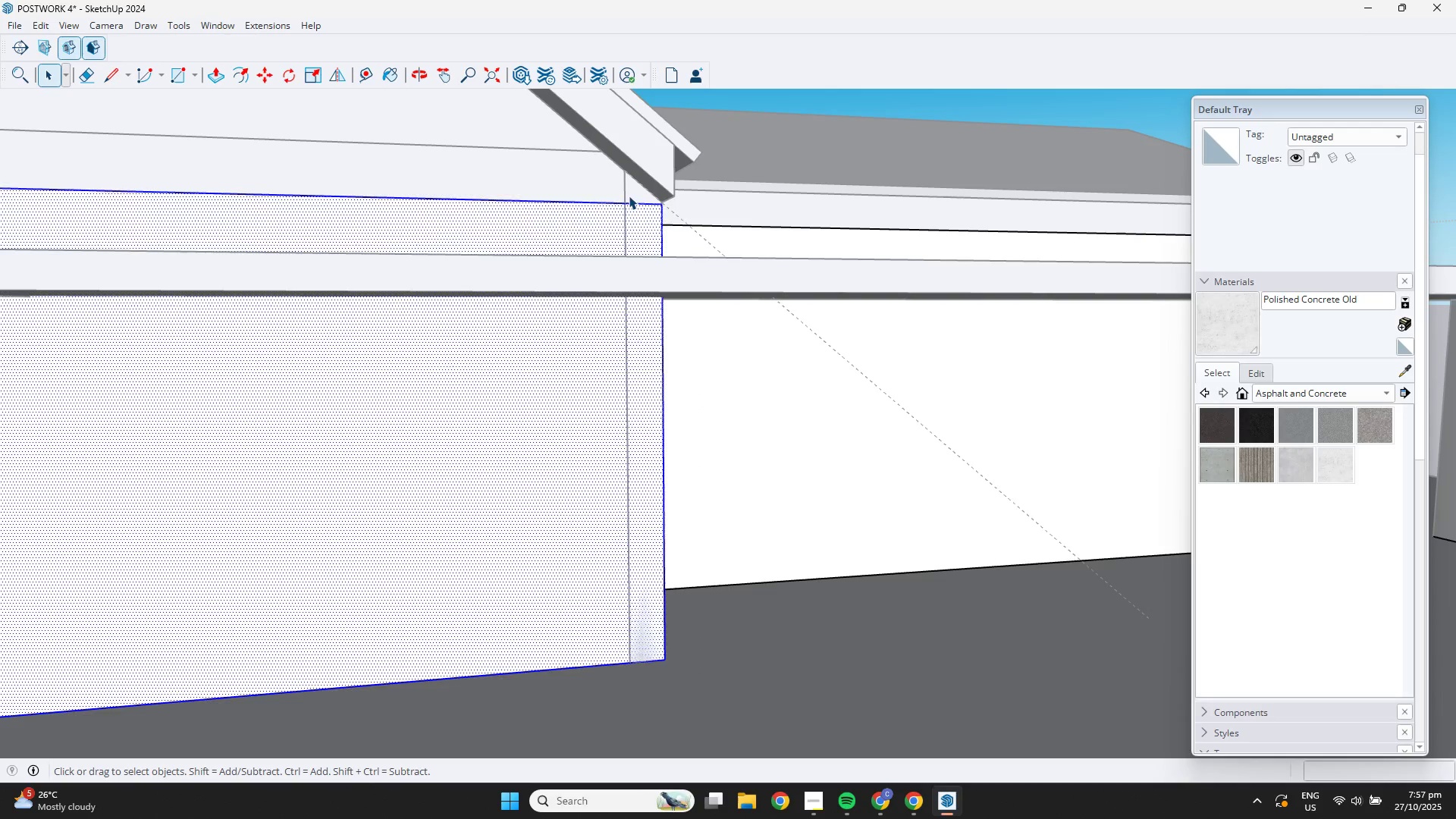 
double_click([629, 196])
 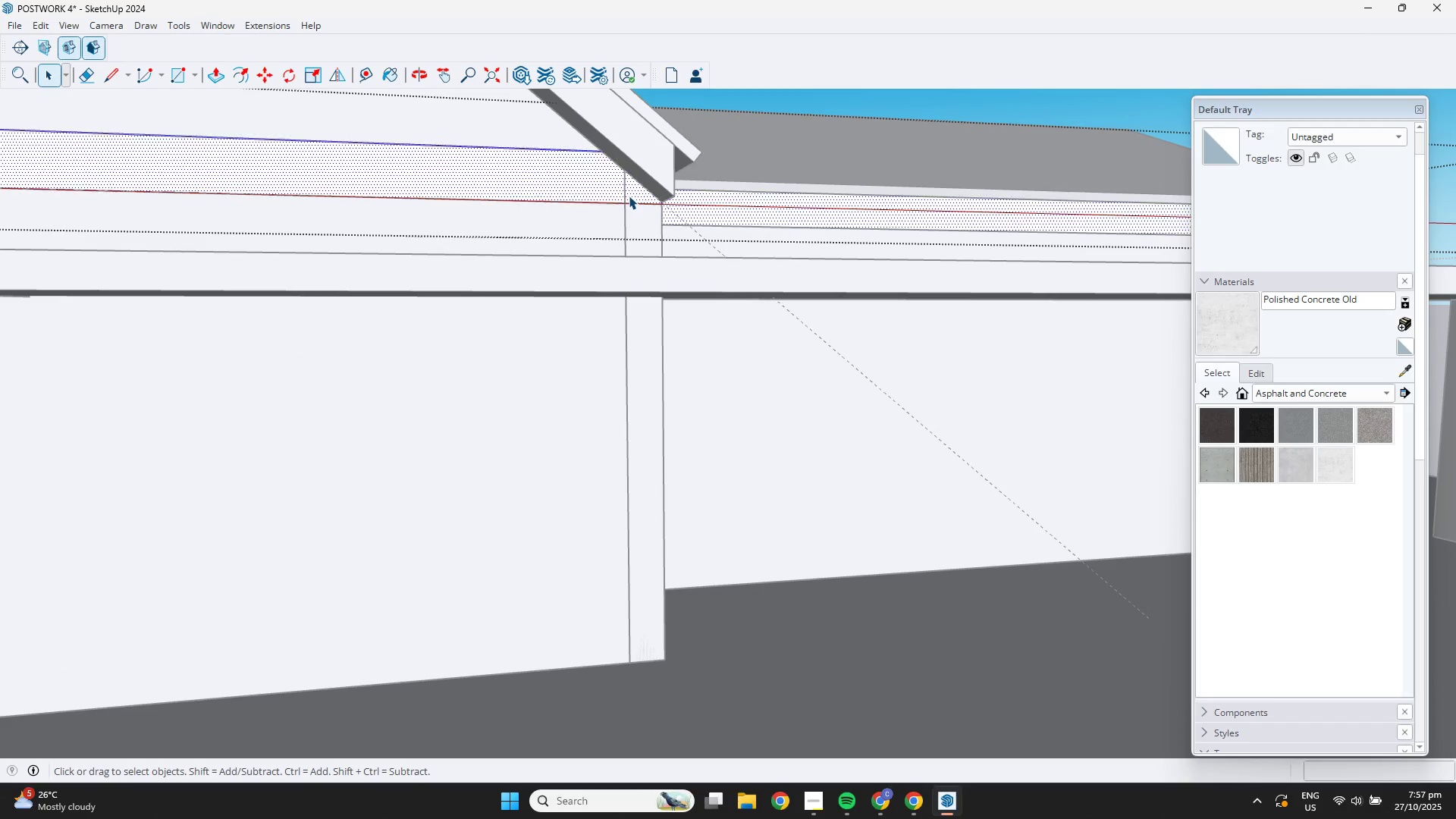 
triple_click([629, 196])
 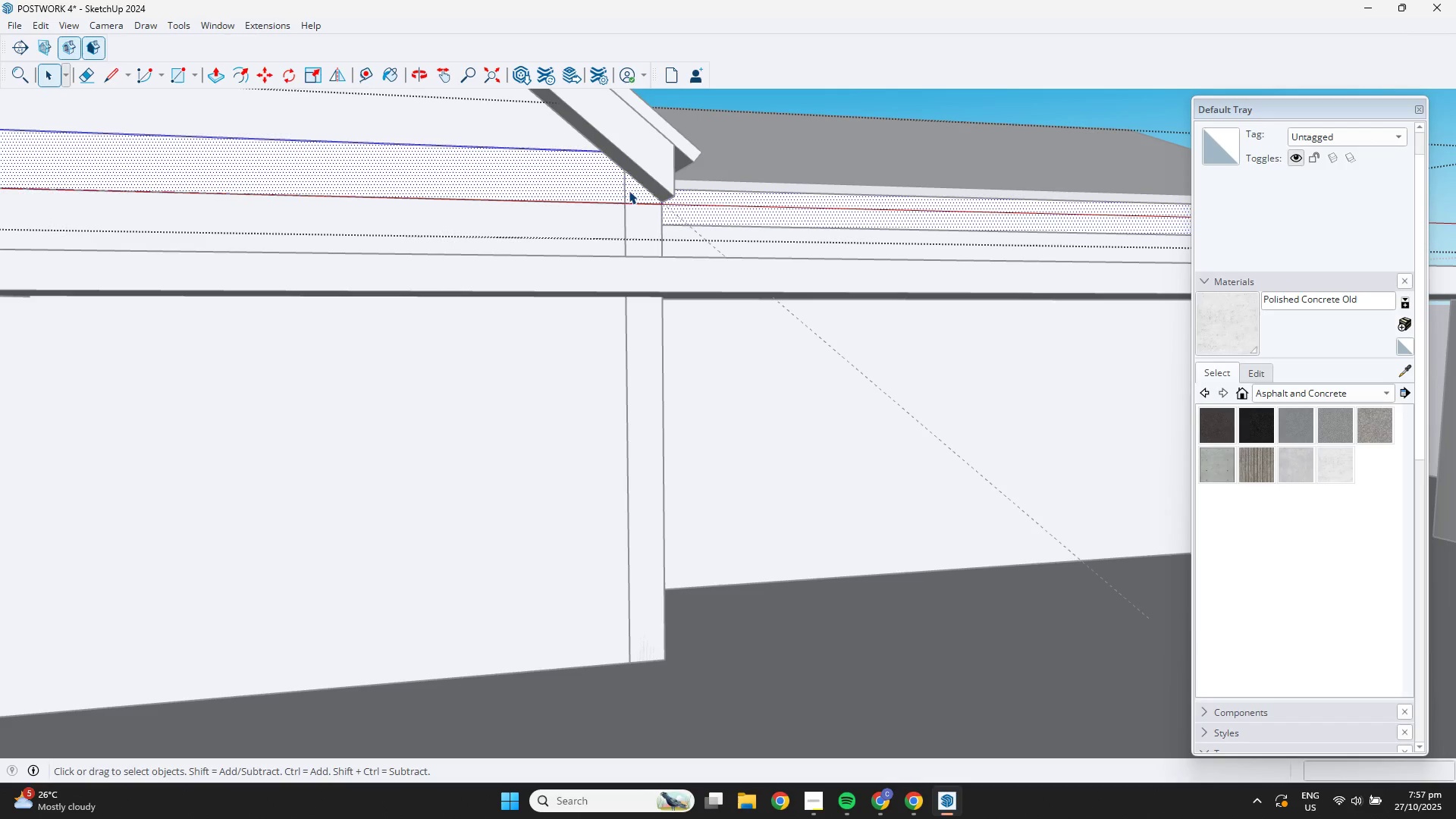 
key(Control+Z)
 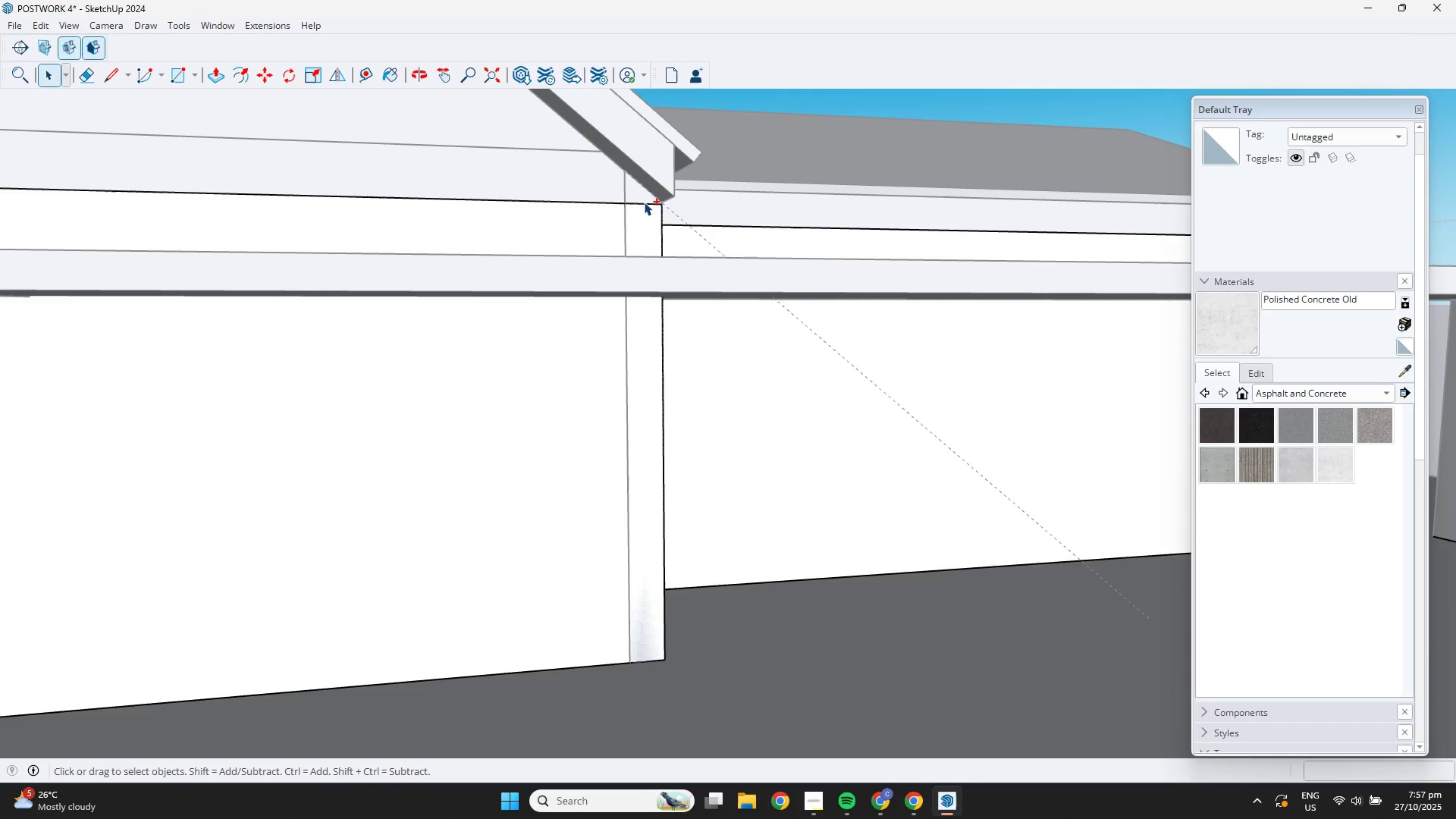 
key(Control+Z)
 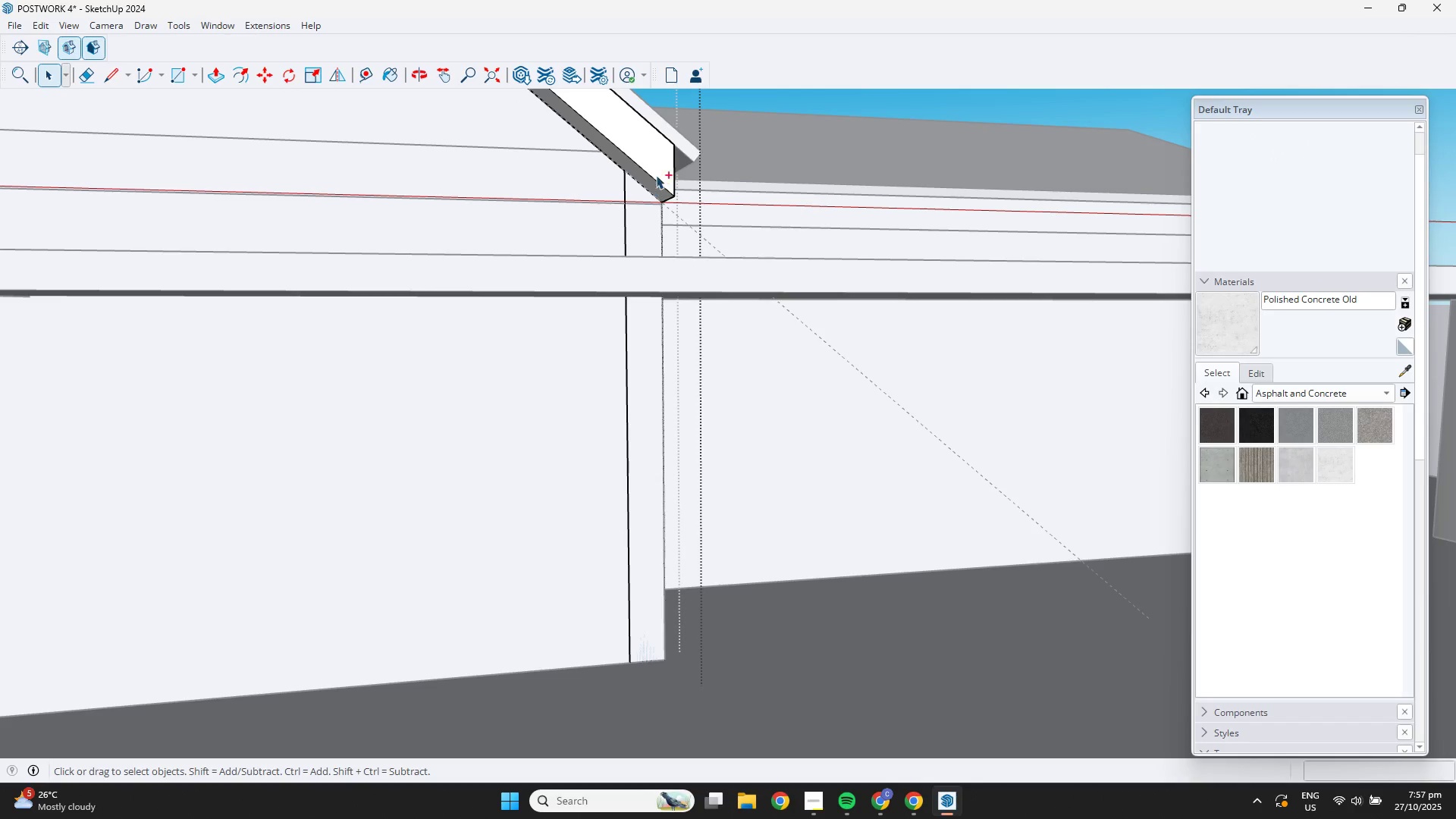 
key(Space)
 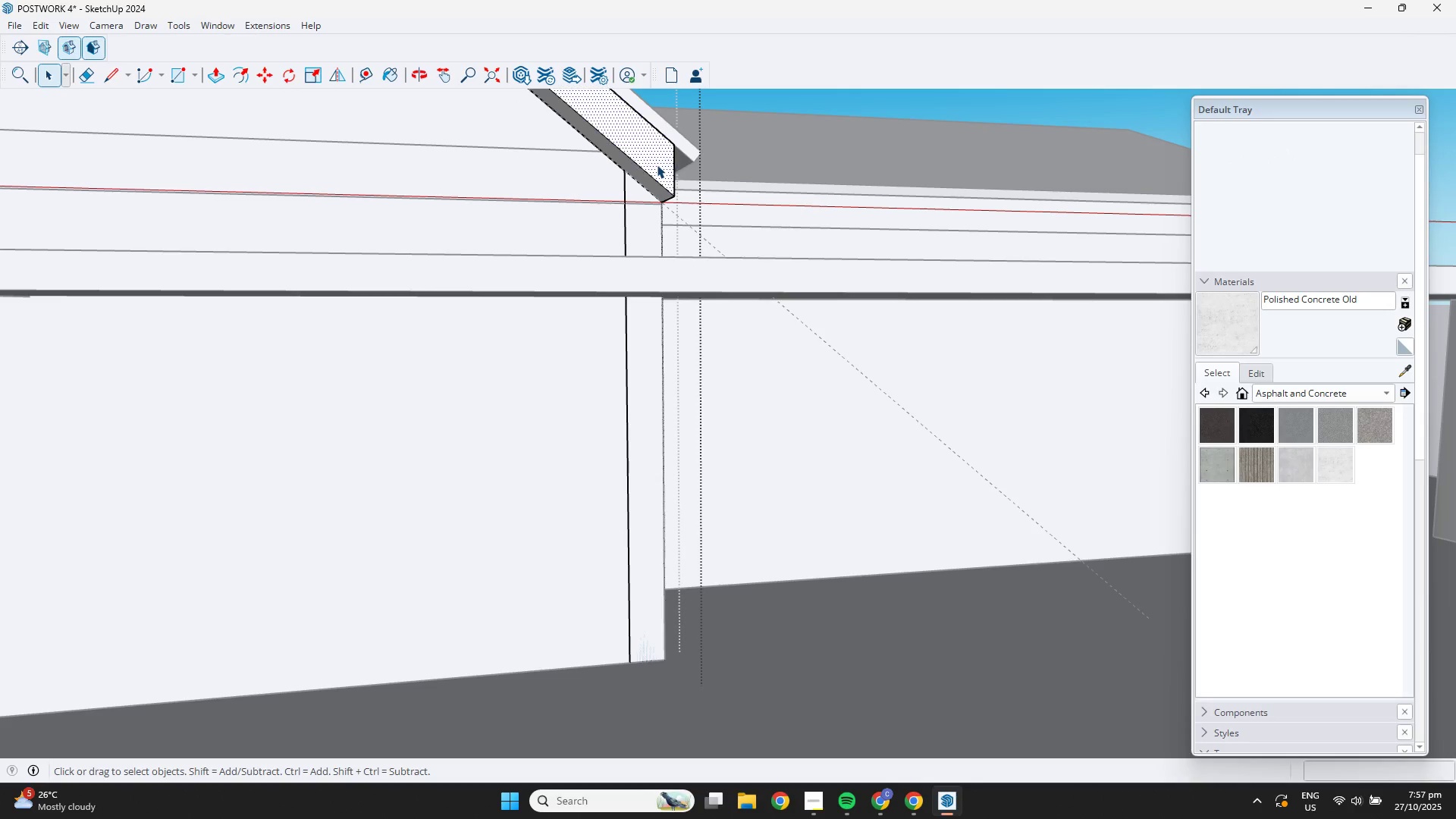 
double_click([657, 165])
 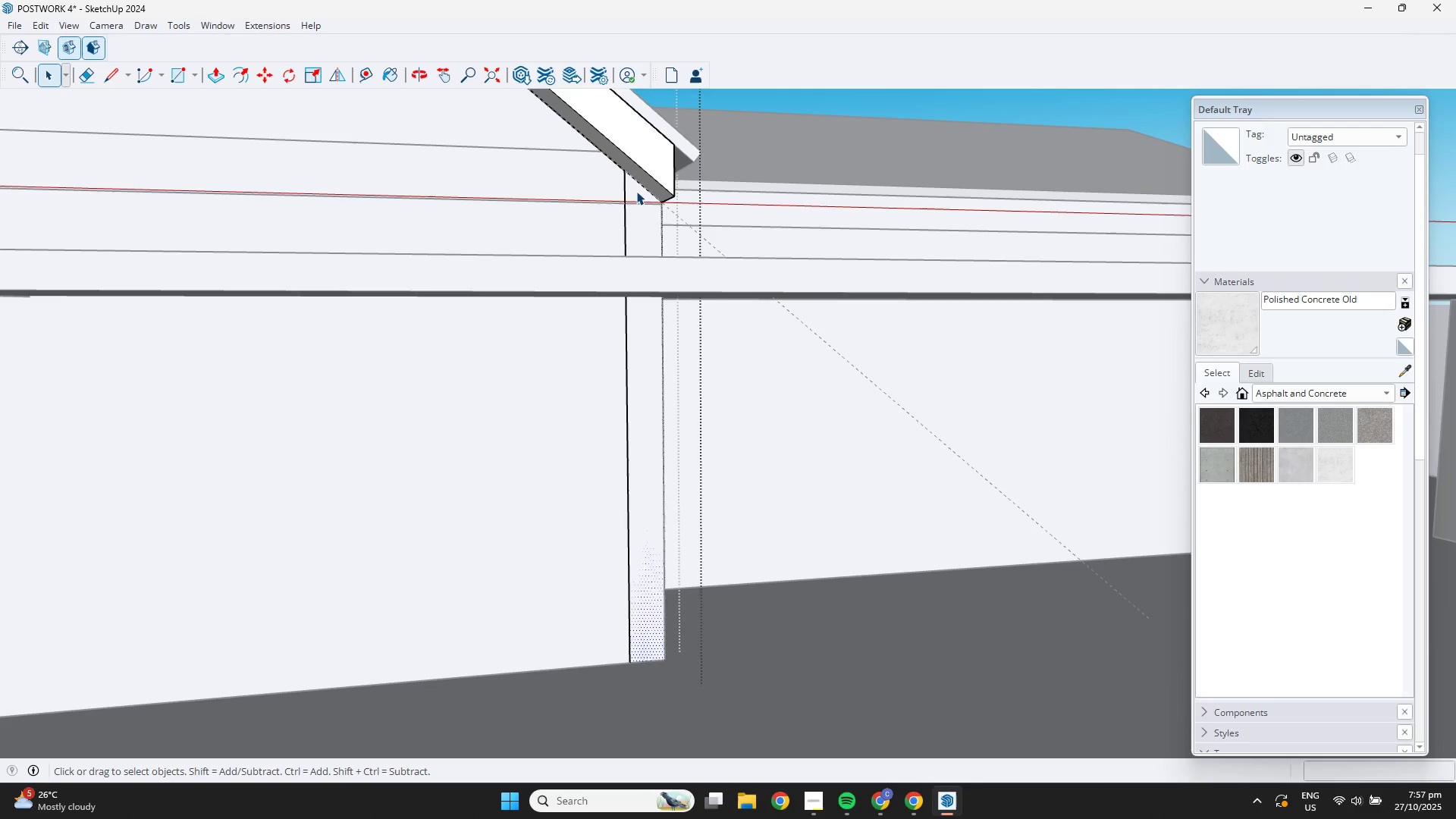 
double_click([636, 191])
 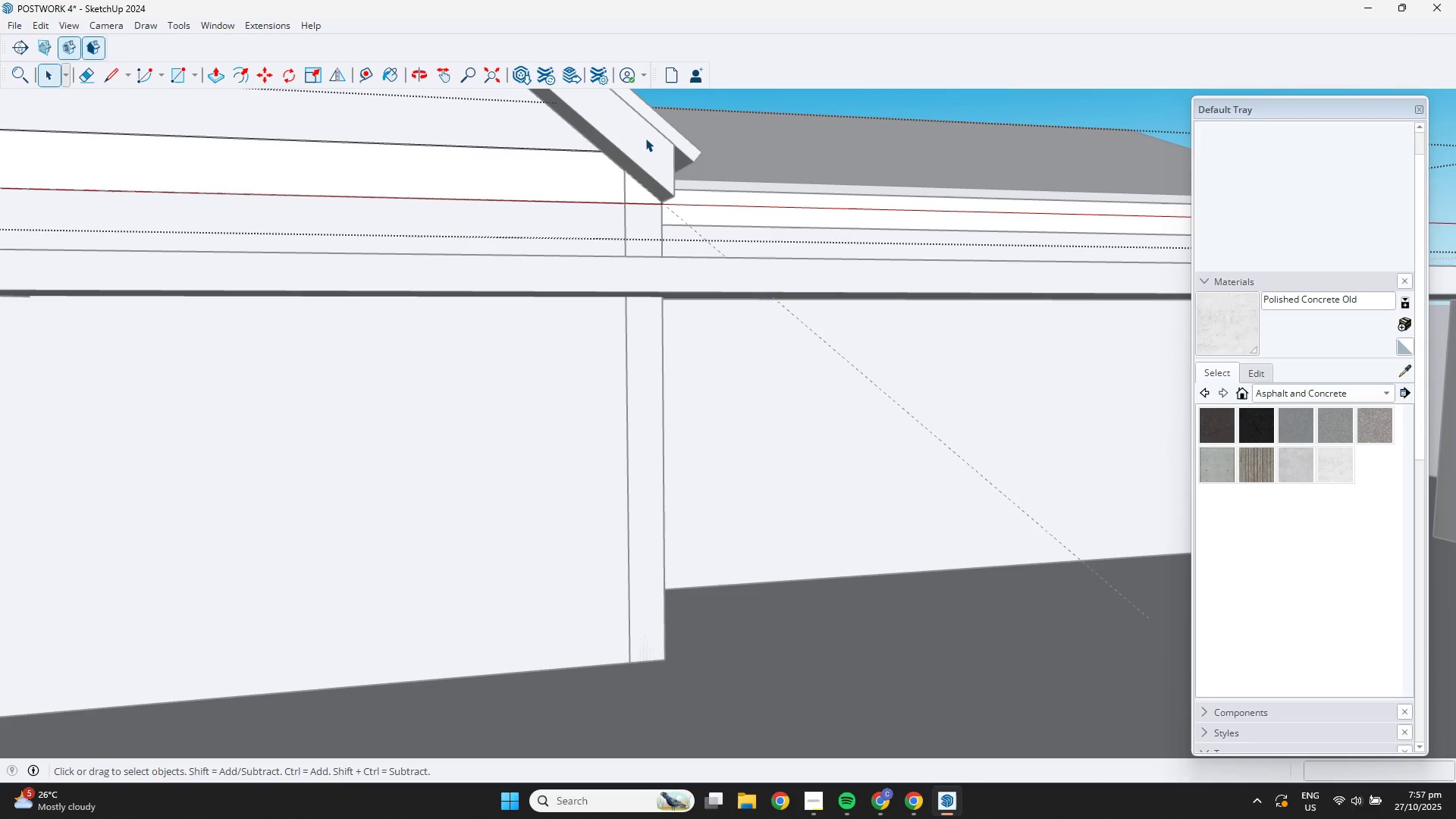 
left_click([645, 138])
 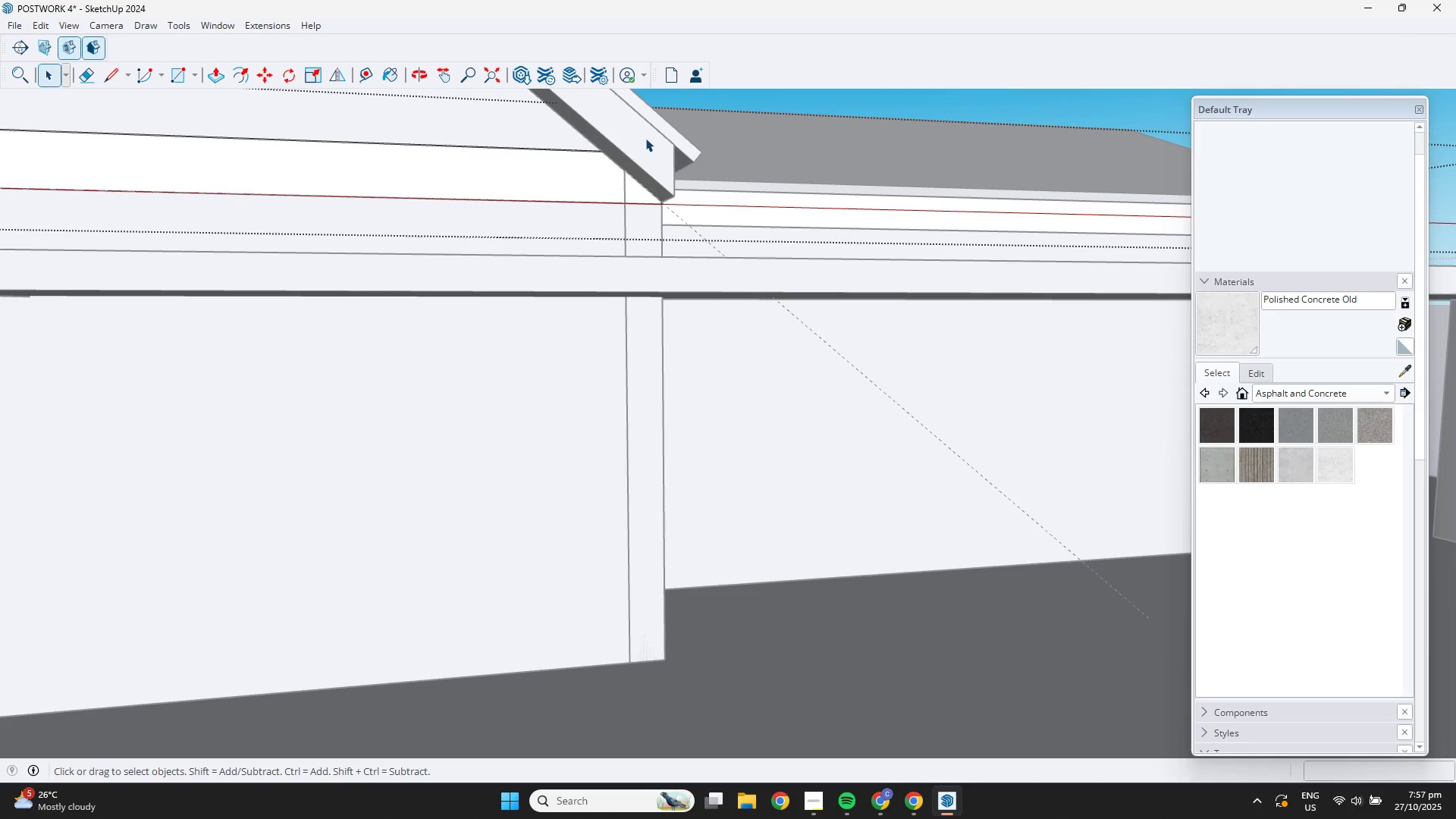 
key(Control+Z)
 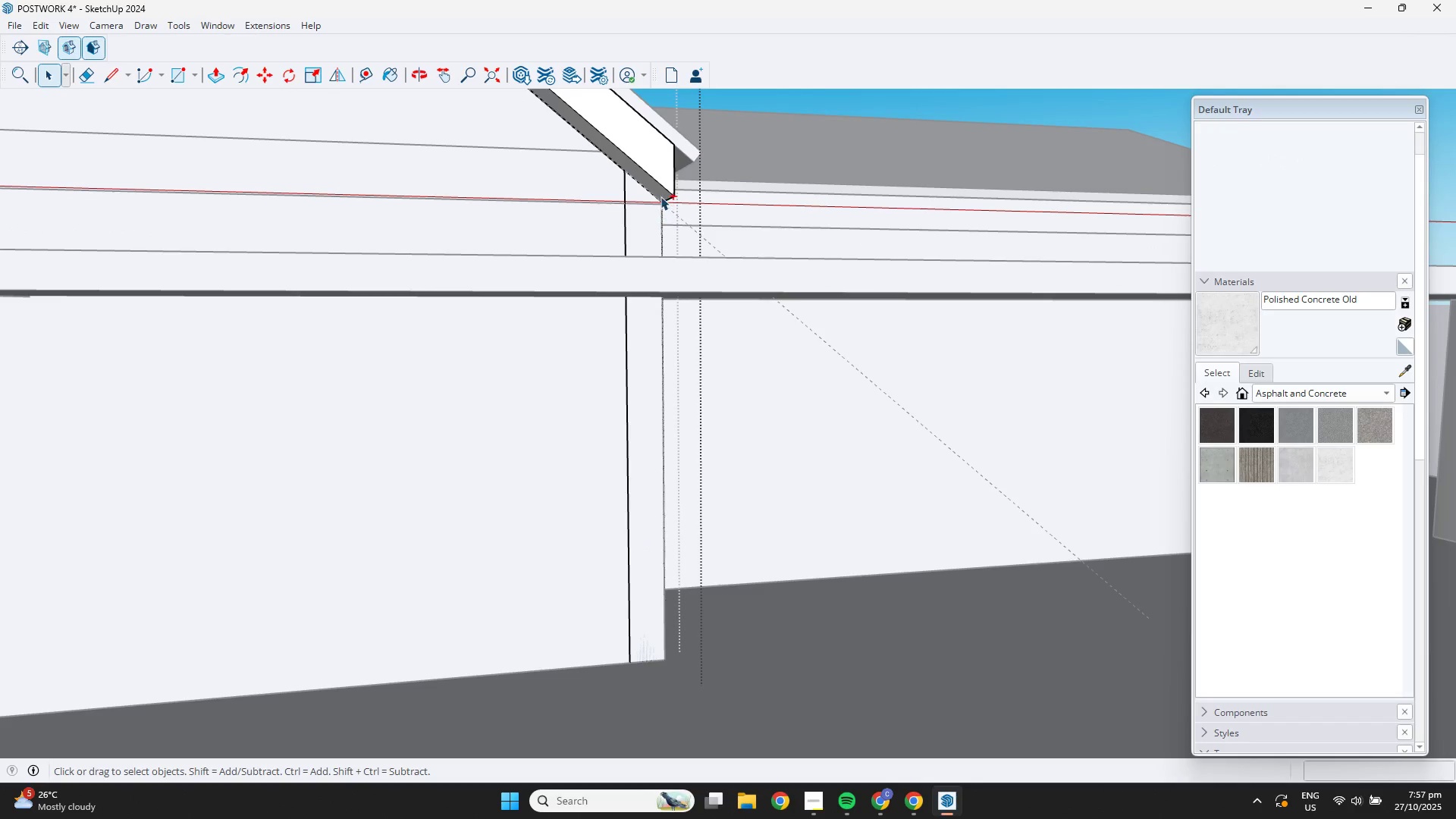 
key(Control+Z)
 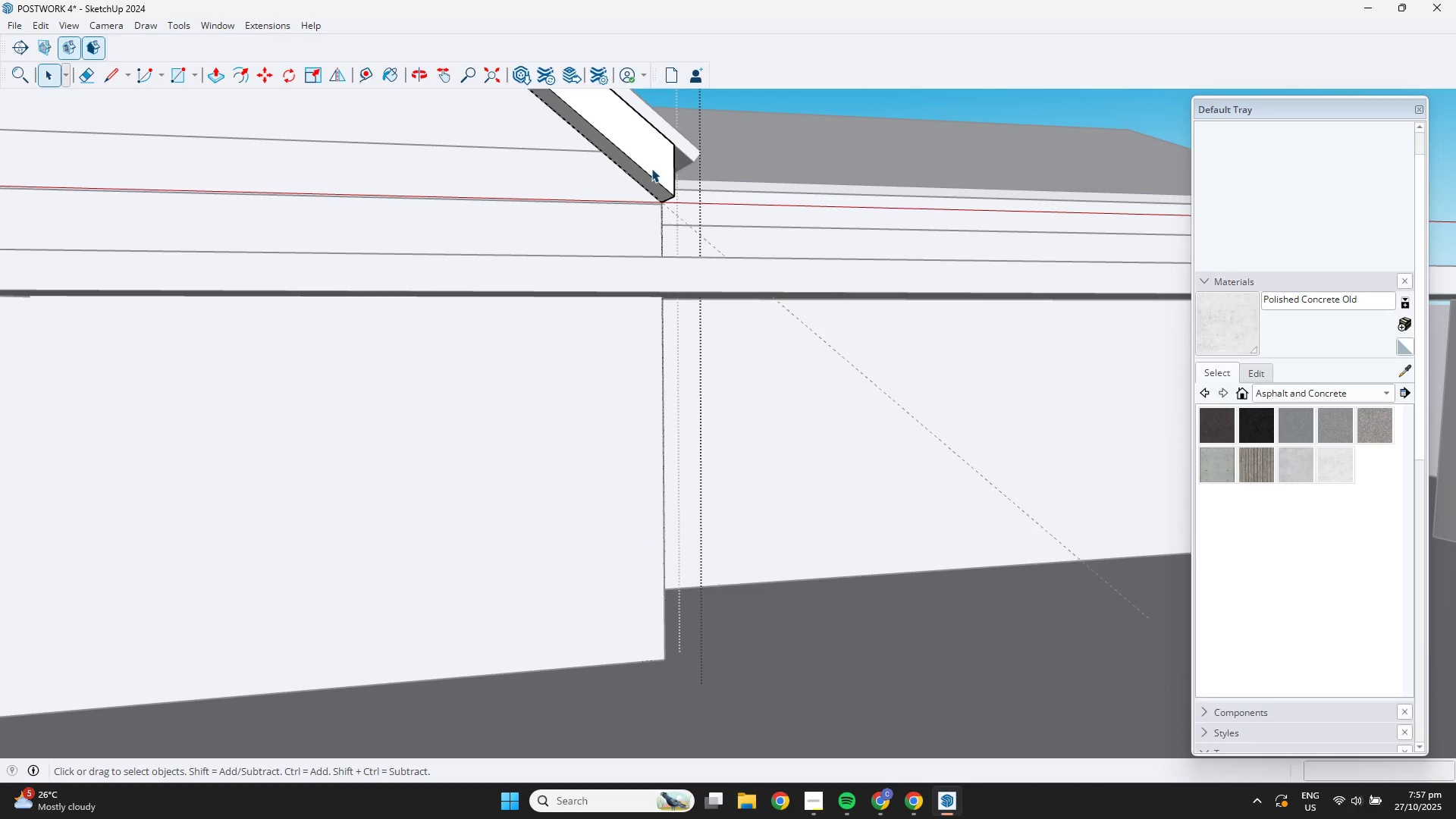 
double_click([651, 168])
 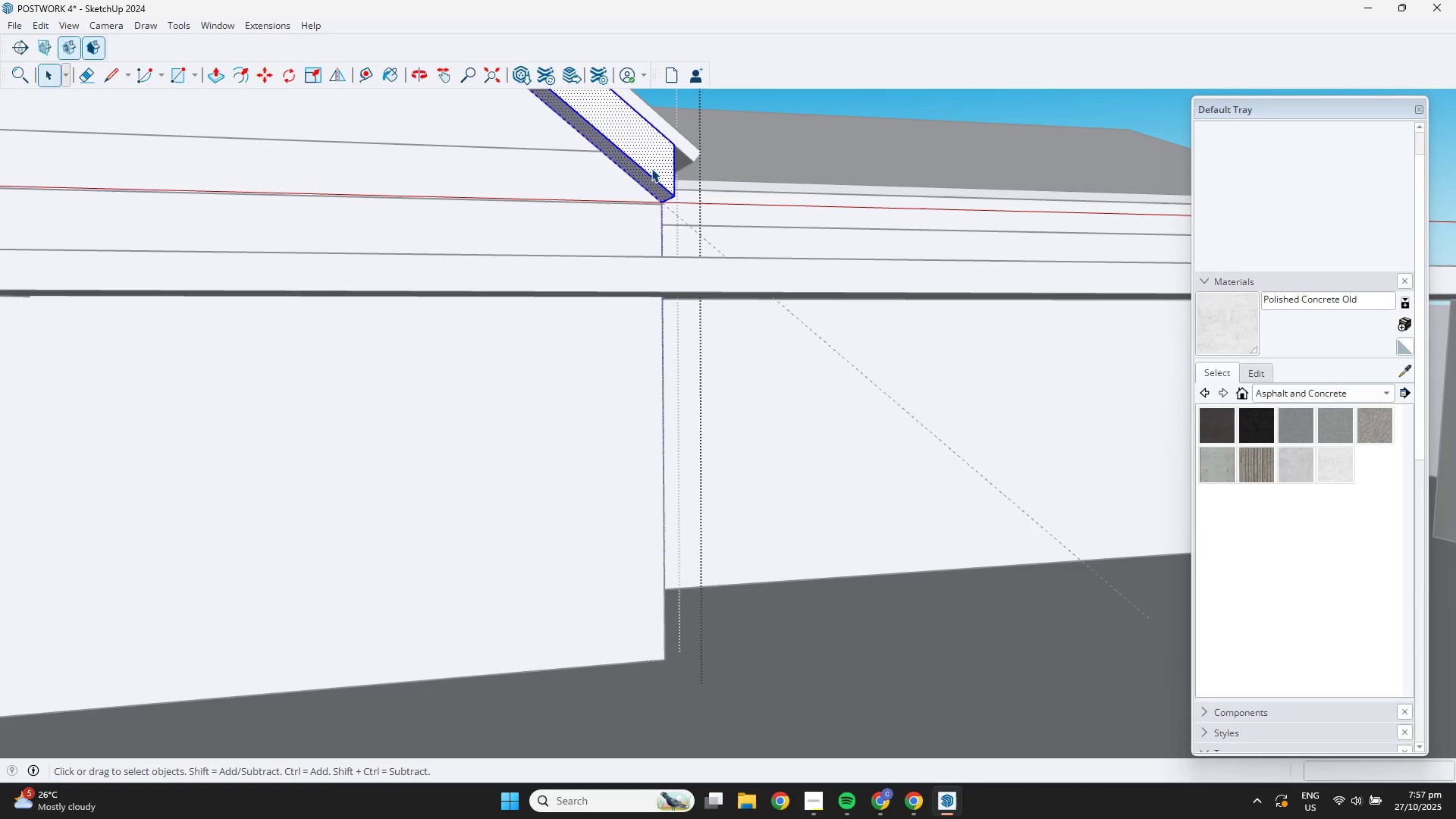 
triple_click([651, 168])
 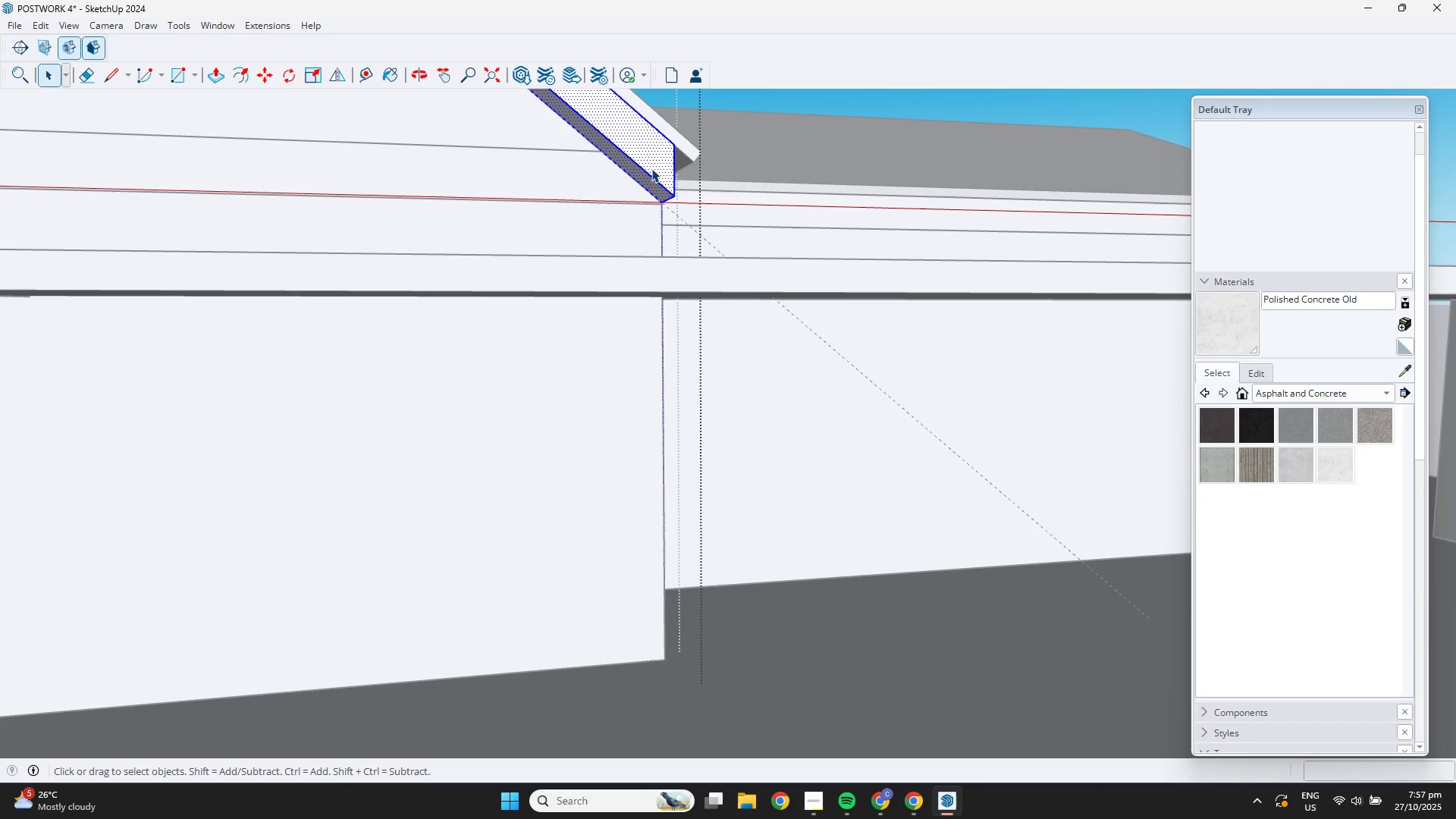 
triple_click([651, 168])
 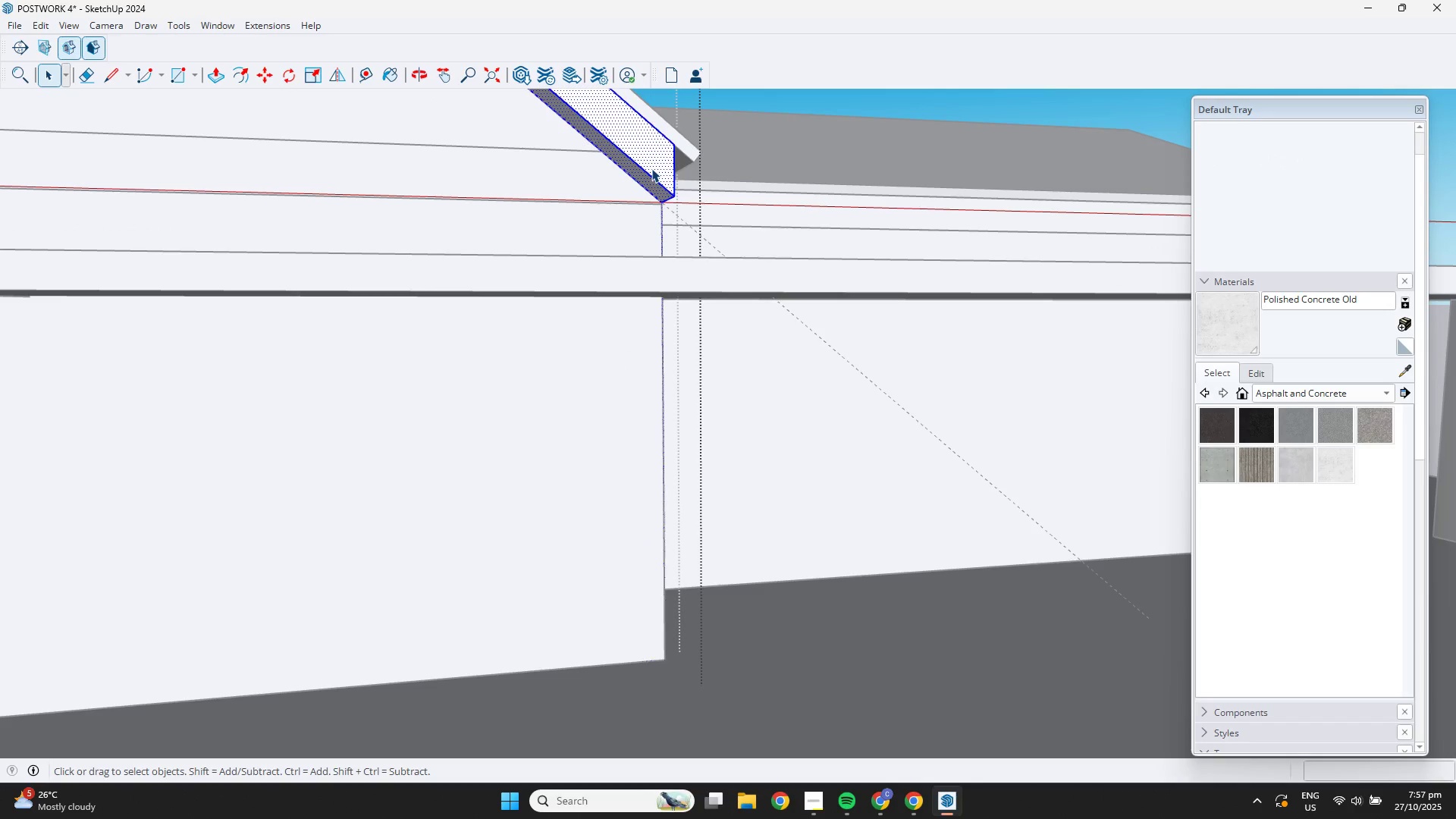 
triple_click([651, 168])
 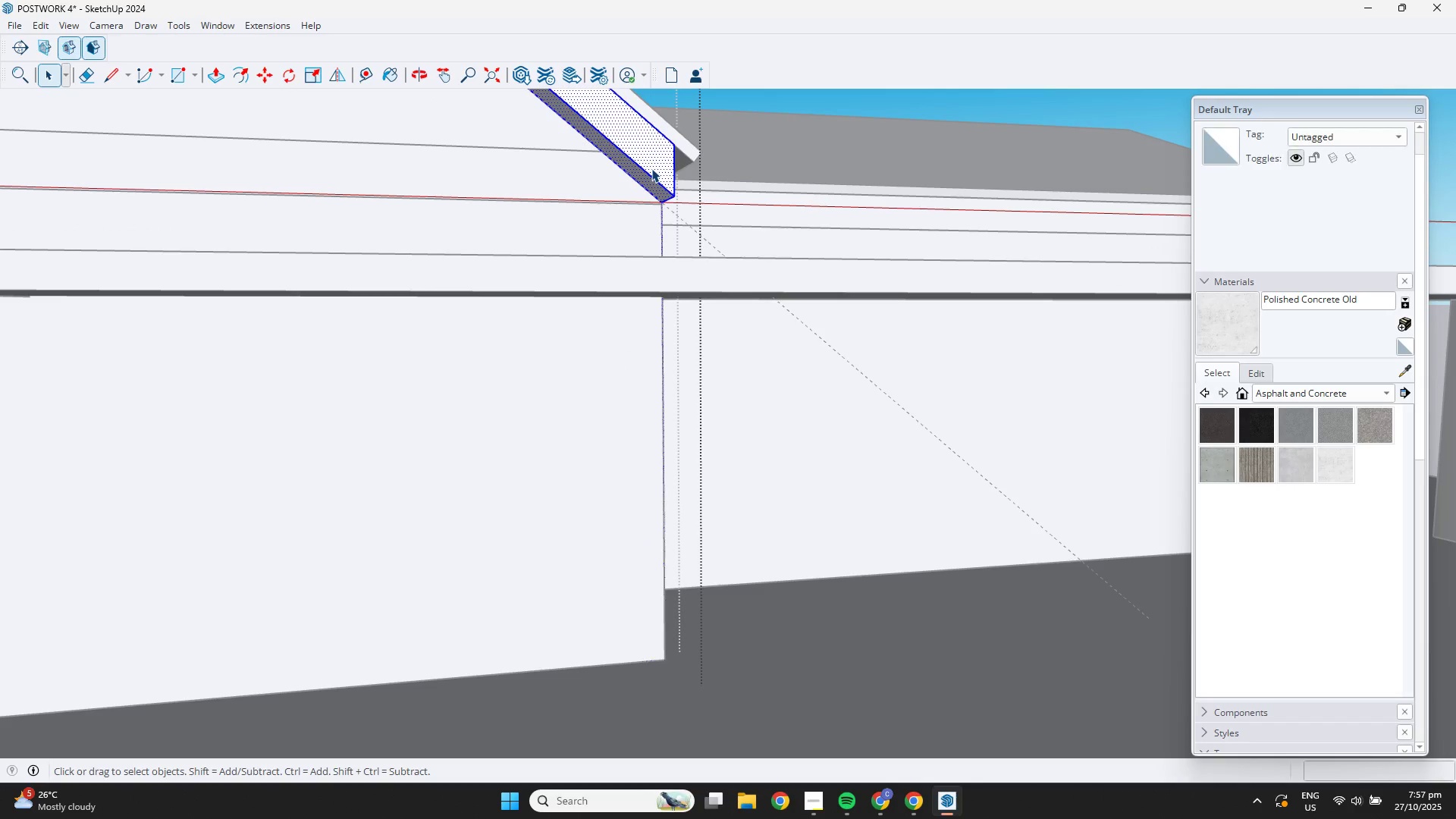 
triple_click([651, 168])
 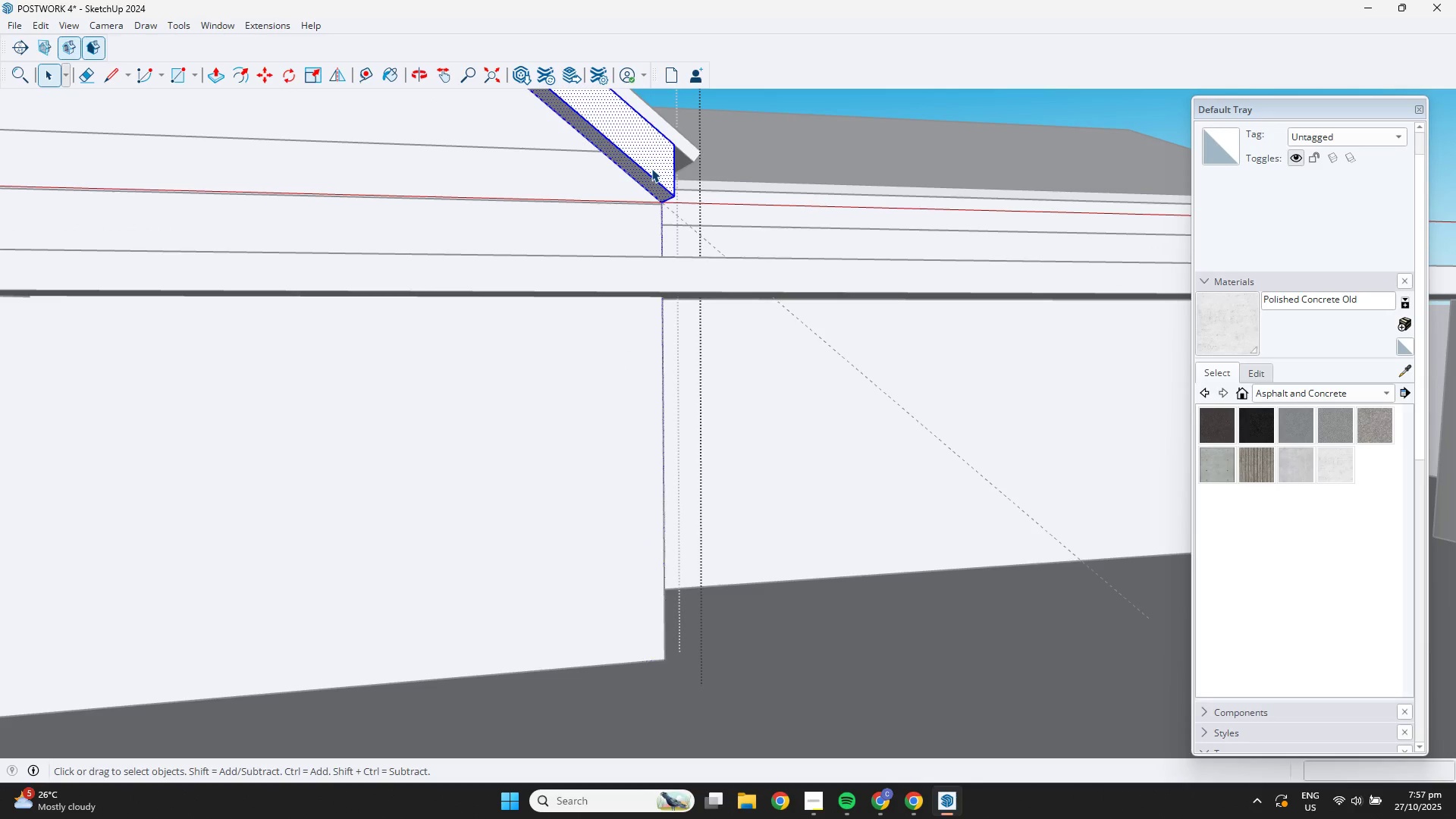 
triple_click([651, 168])
 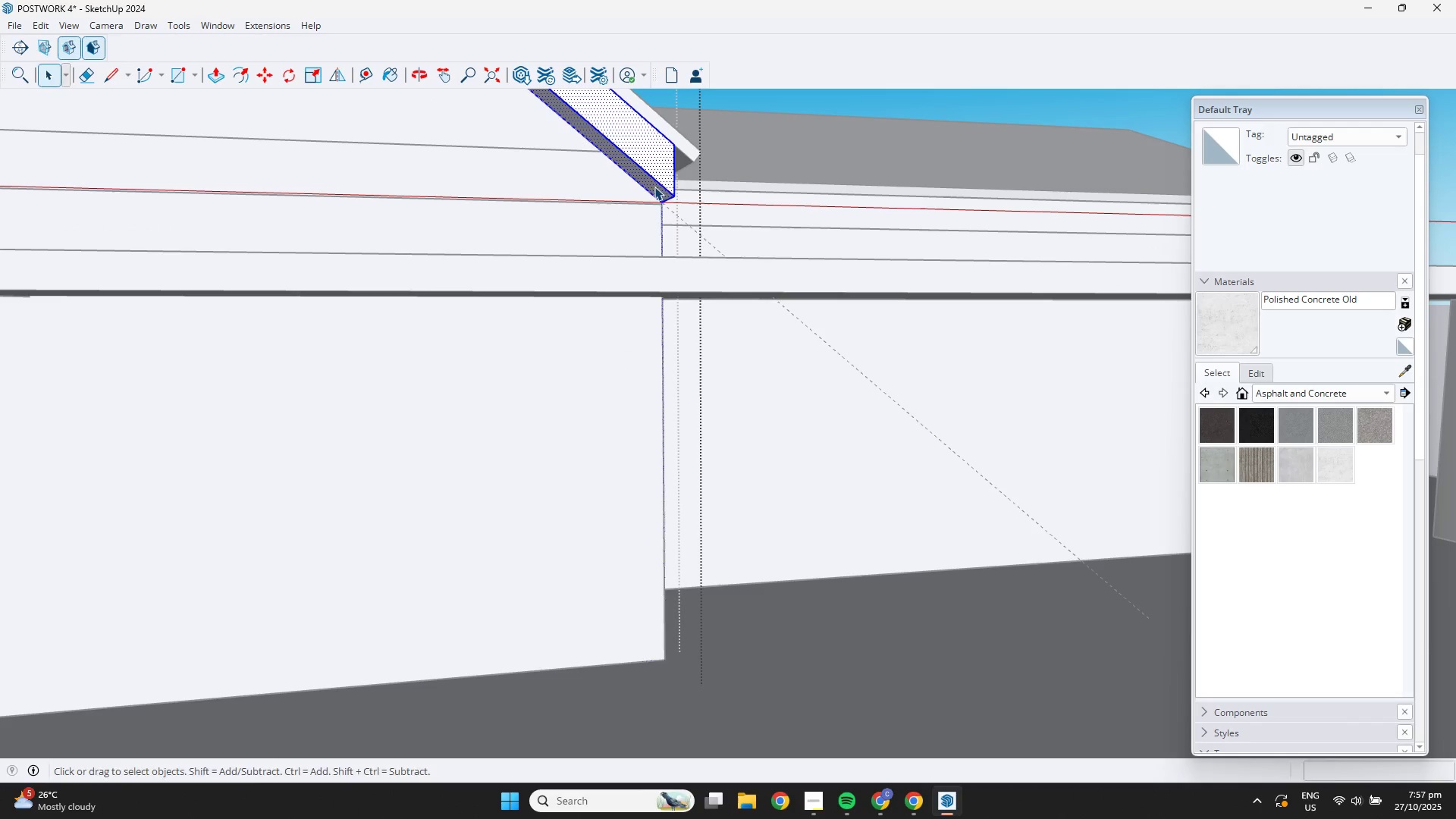 
key(L)
 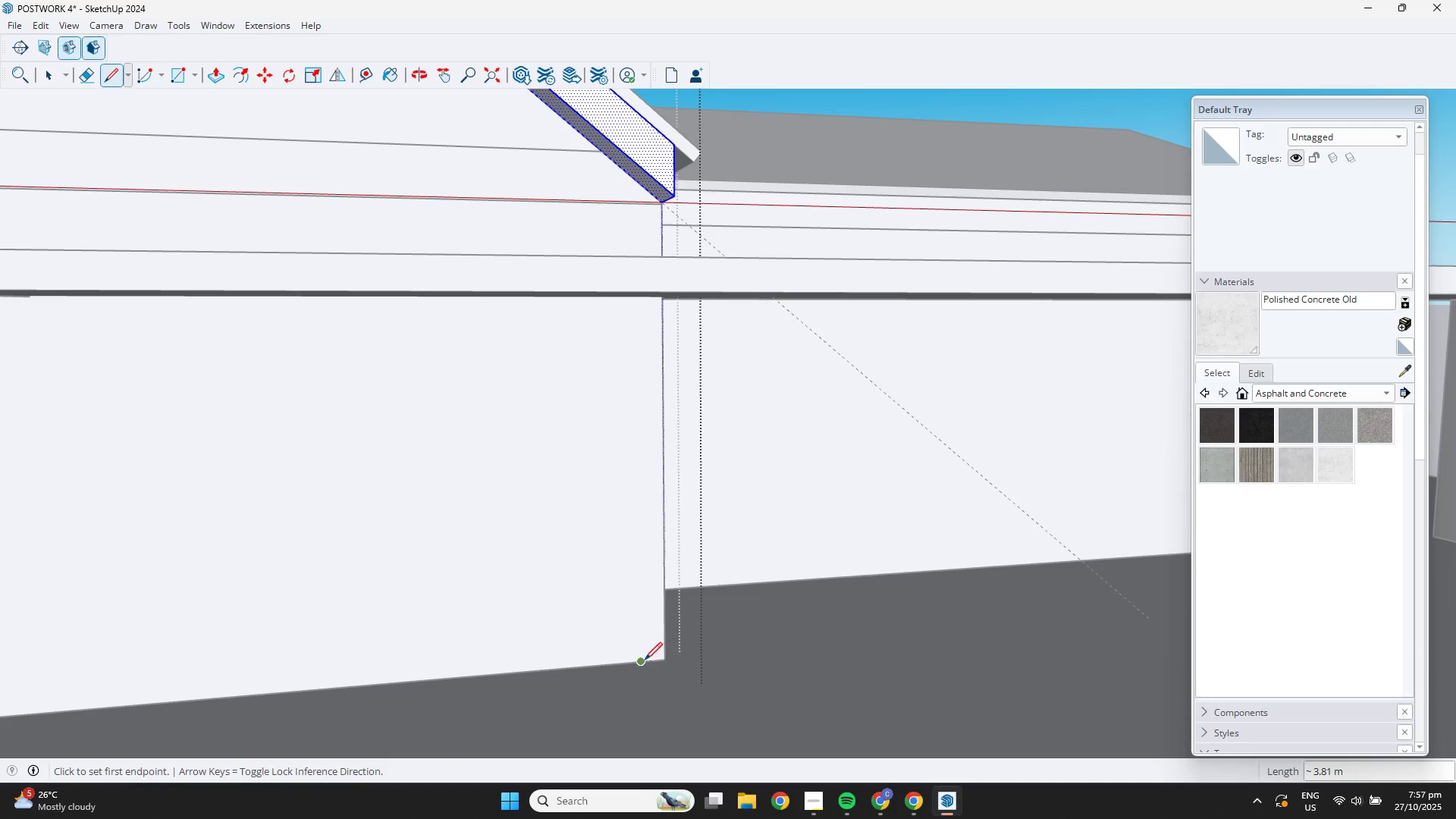 
key(NumpadDecimal)
 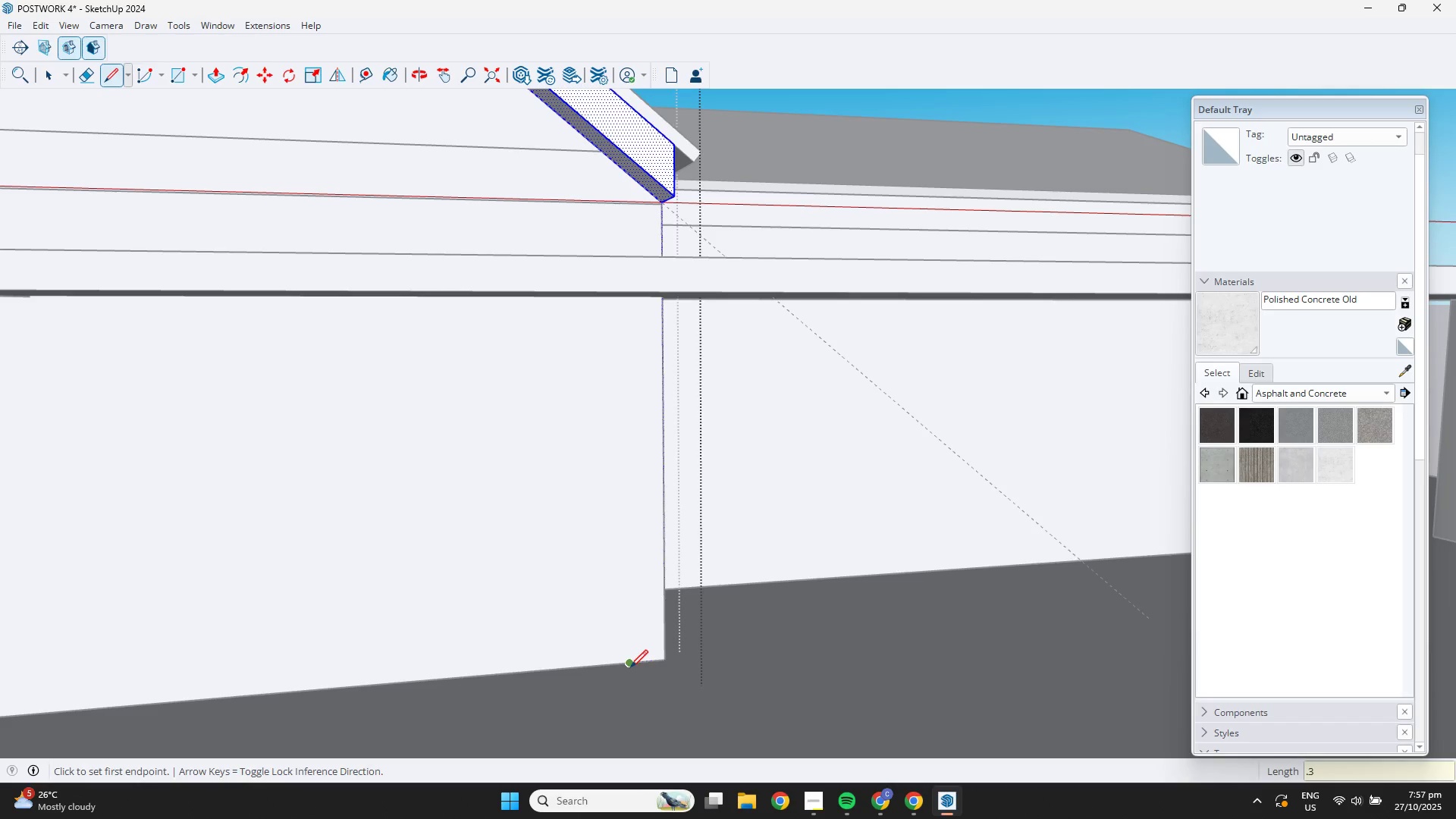 
key(Numpad3)
 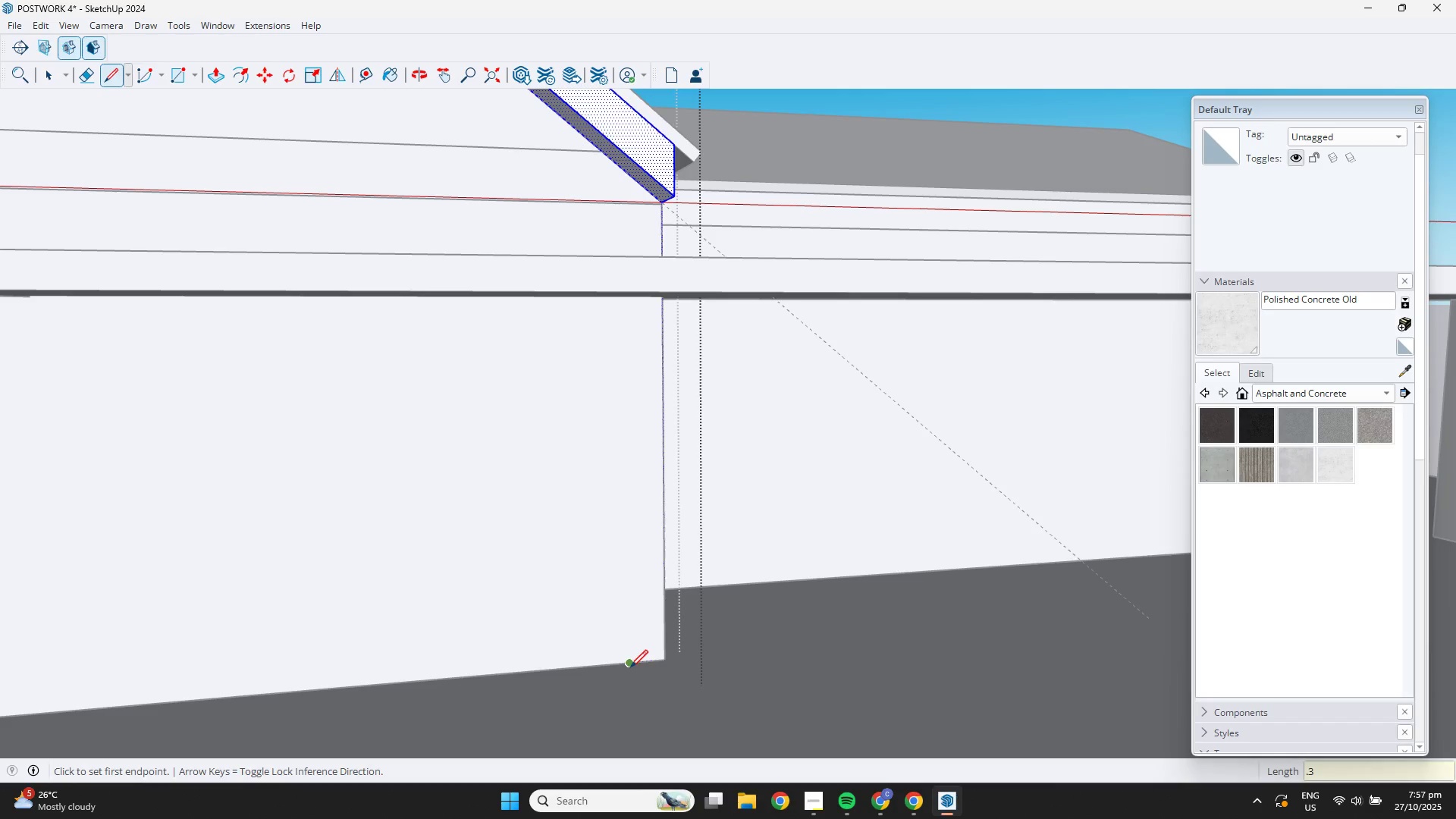 
key(NumpadEnter)
 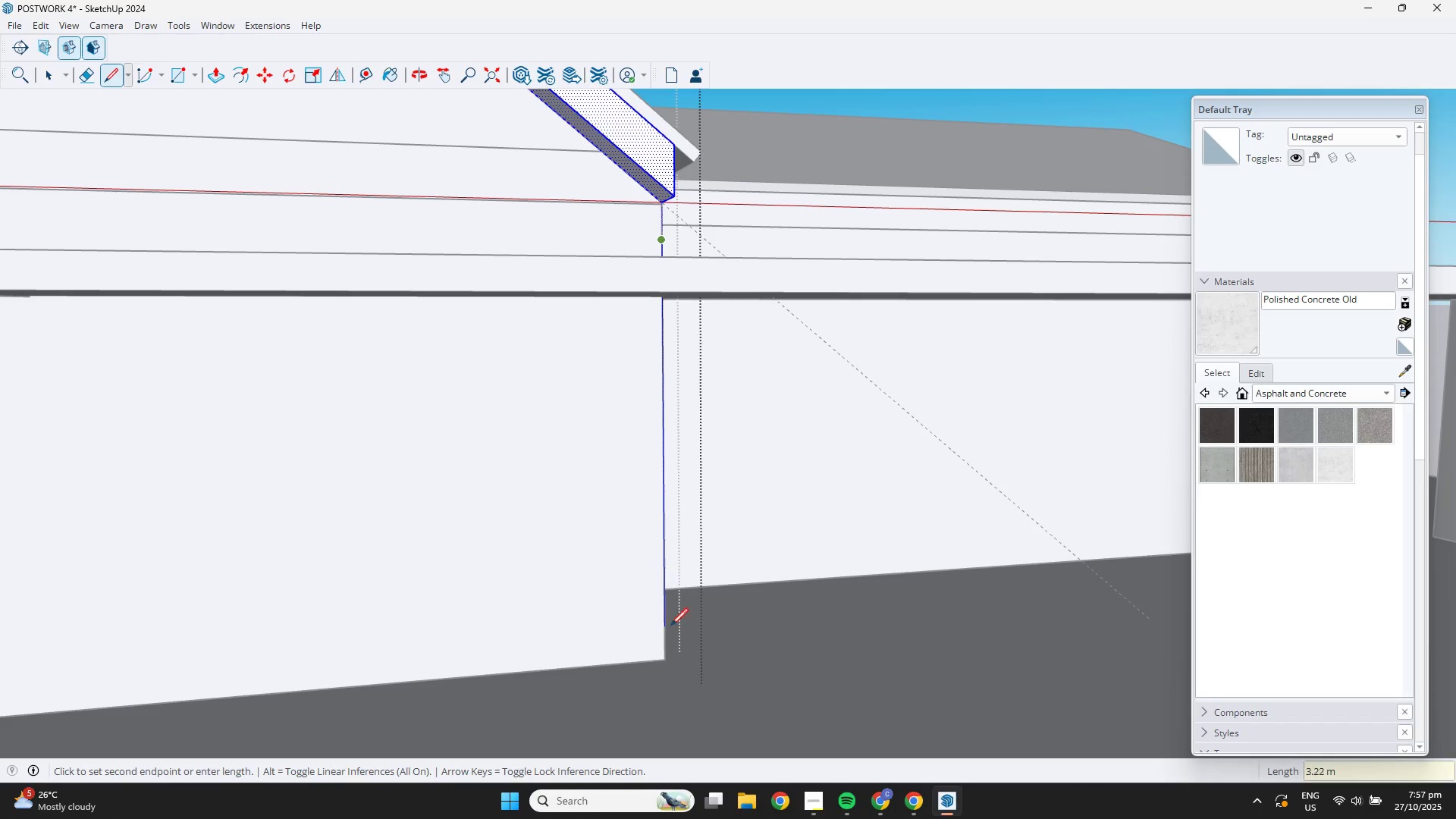 
key(Control+Z)
 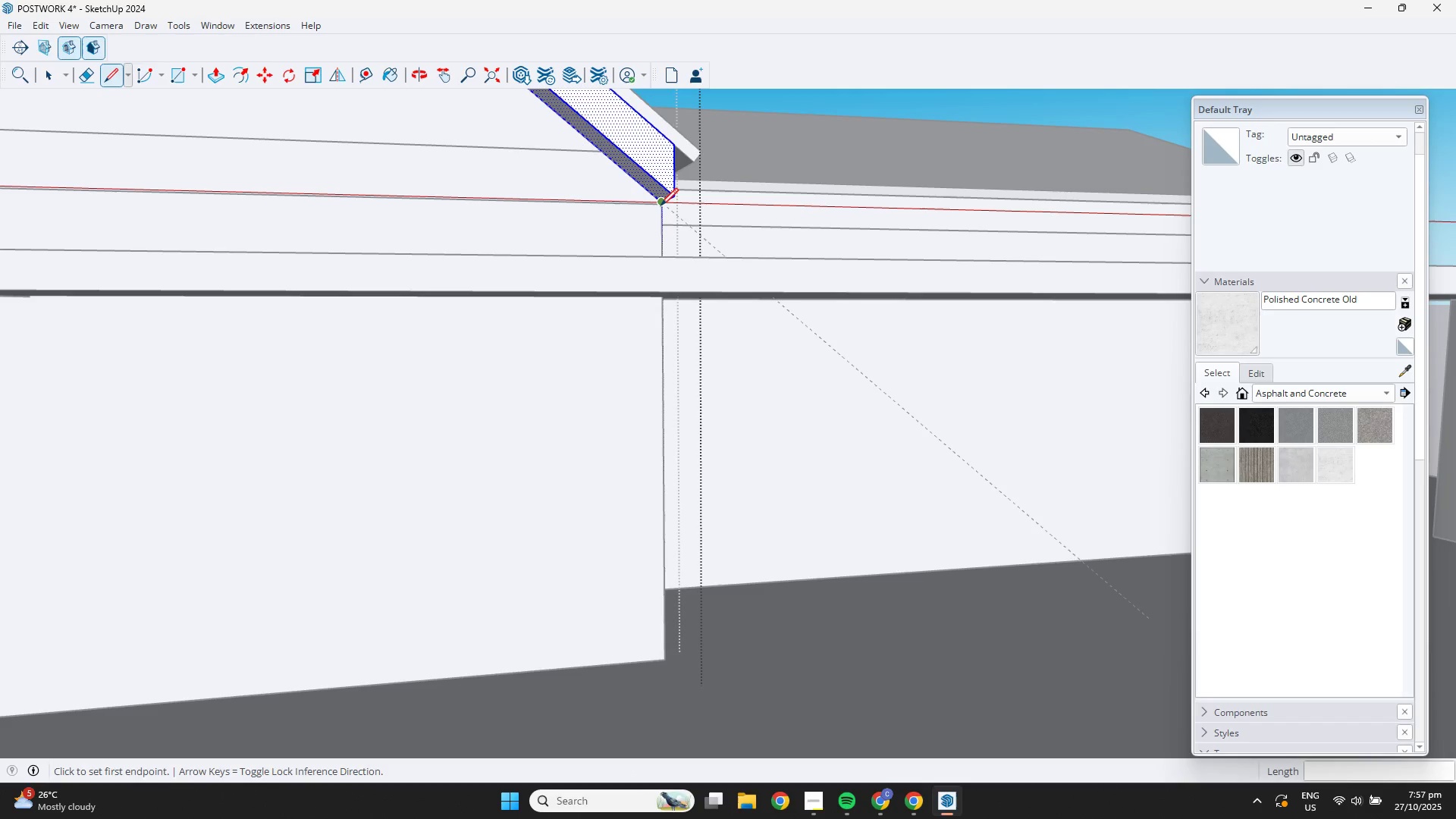 
key(Escape)
 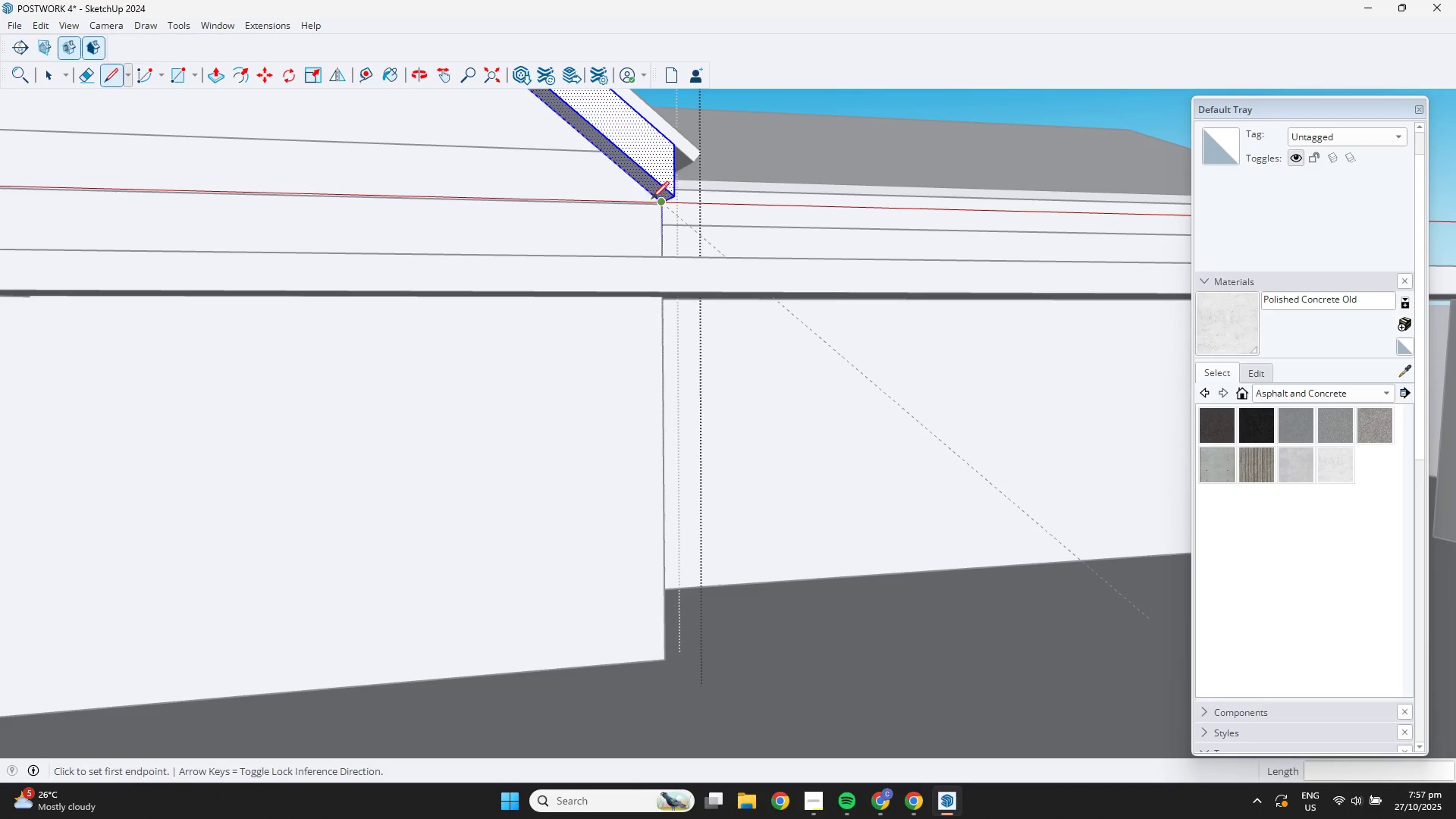 
key(Escape)
 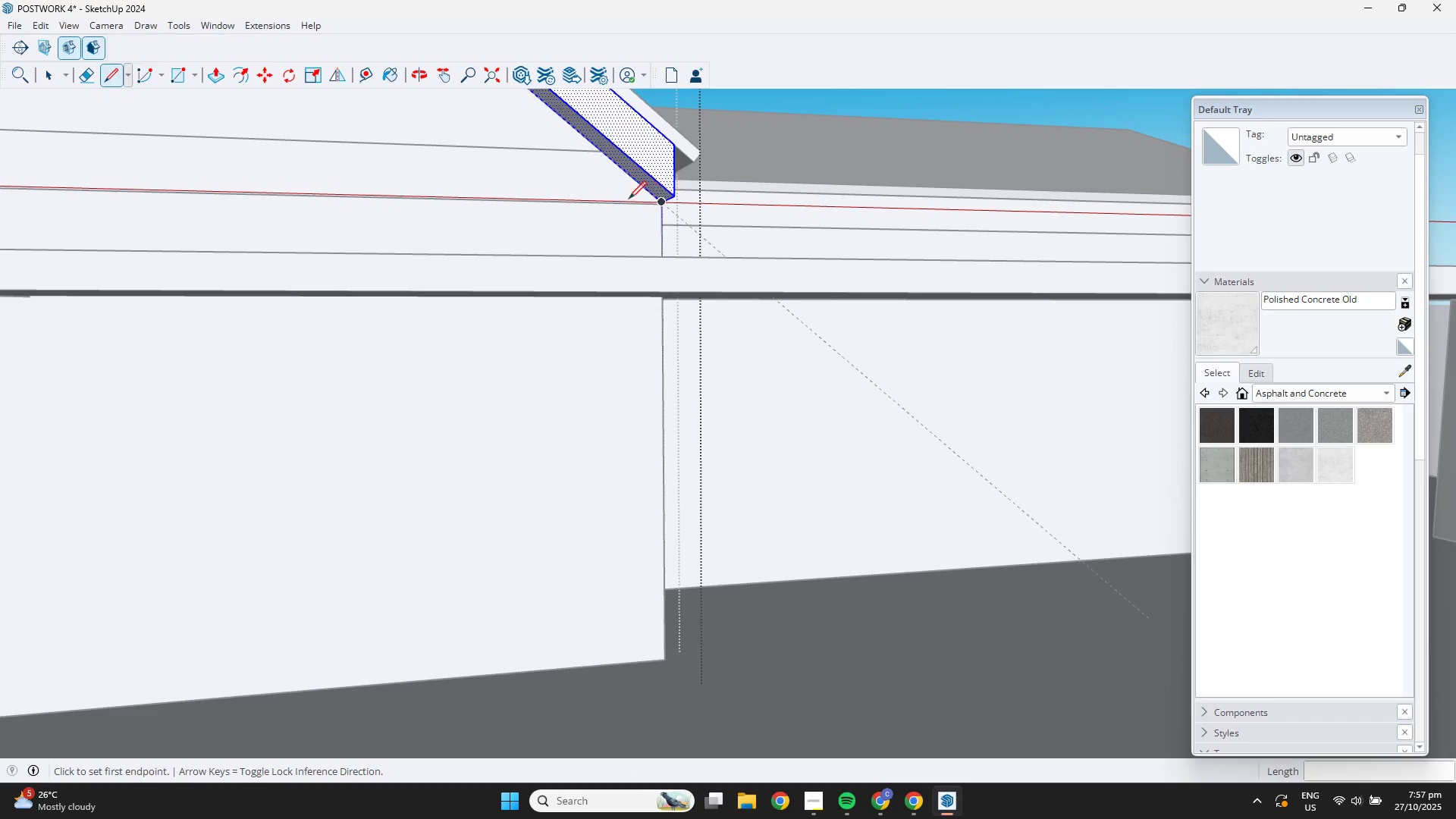 
key(Space)
 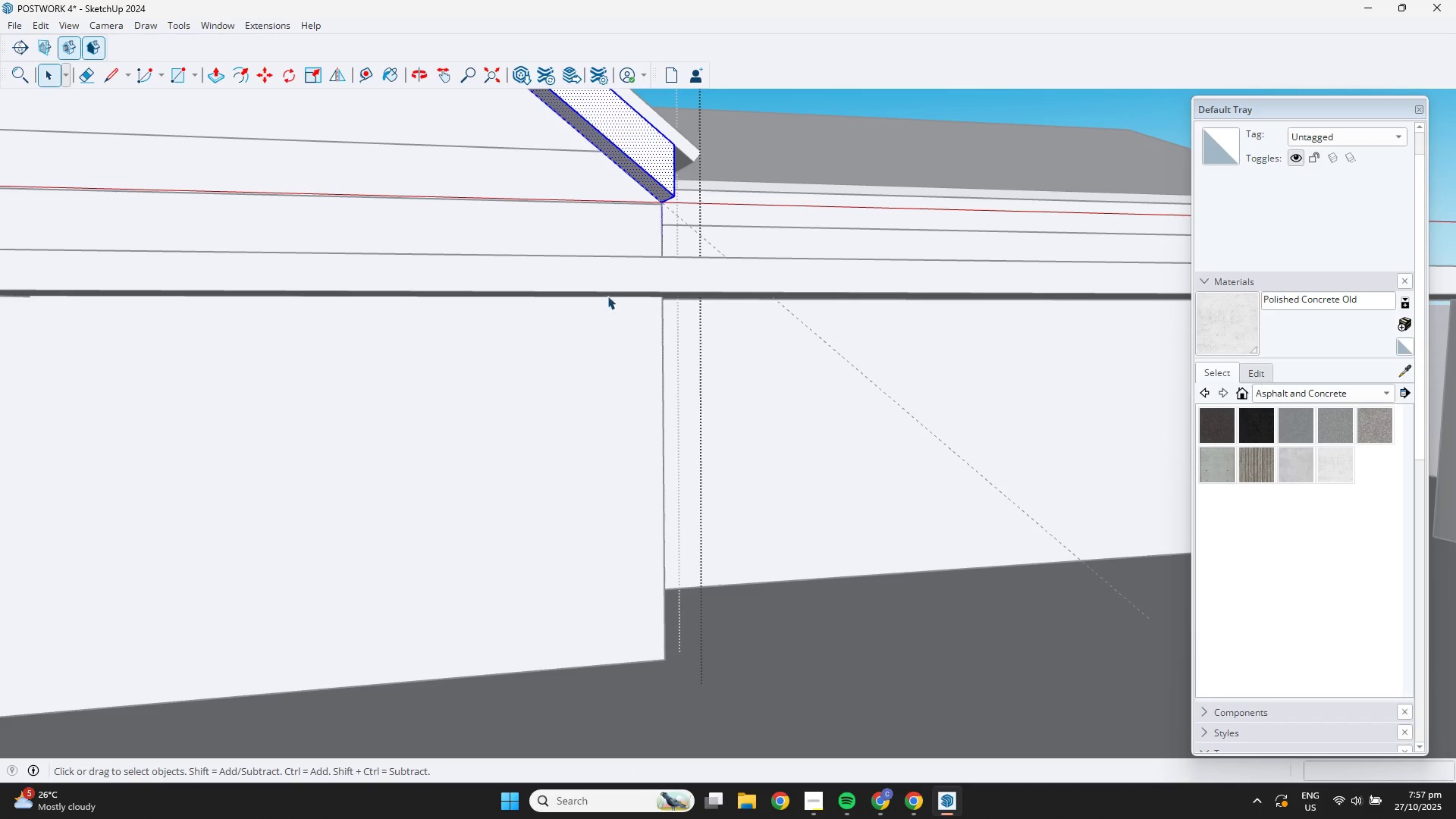 
left_click([606, 297])
 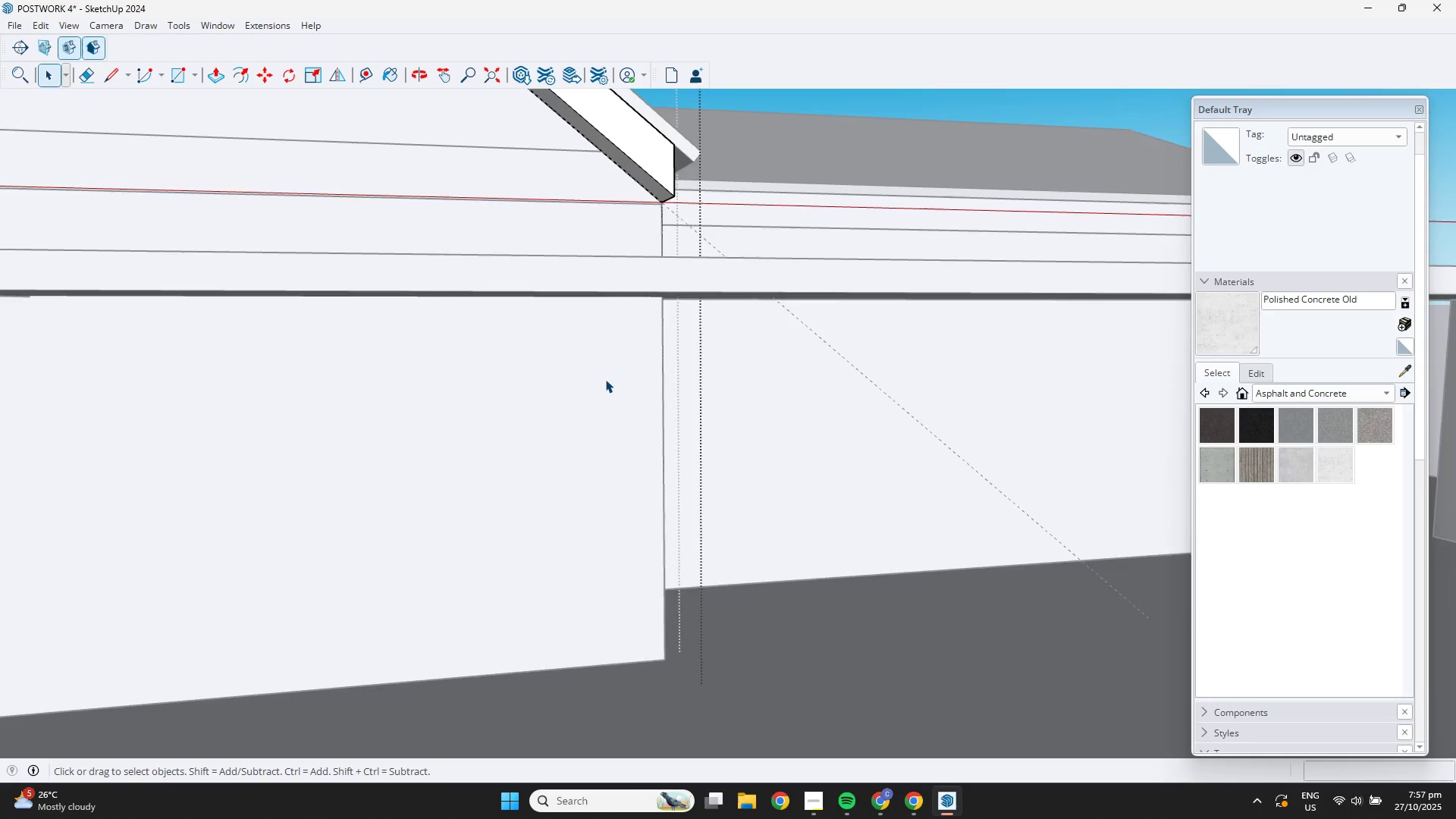 
key(Escape)
 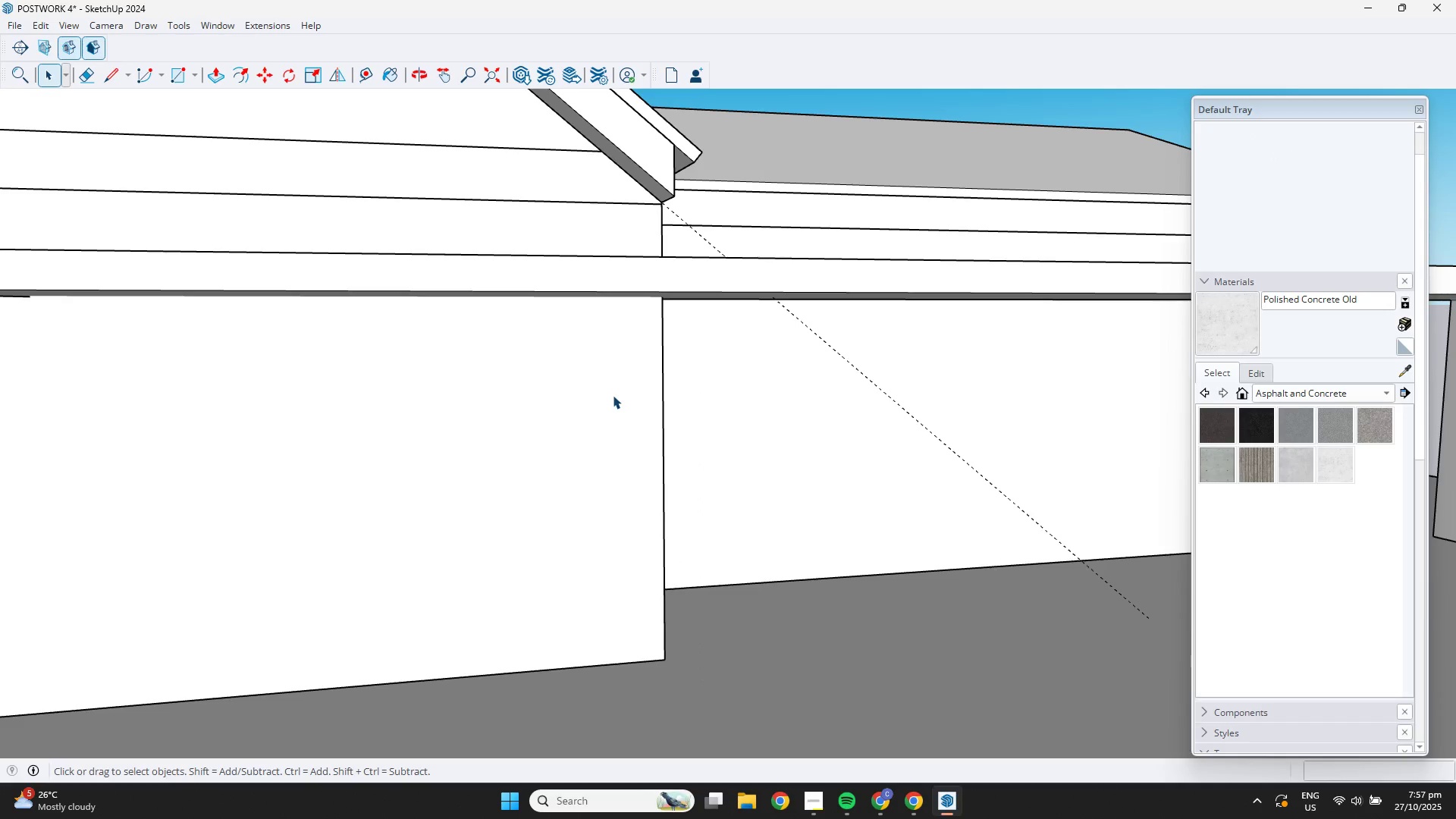 
key(L)
 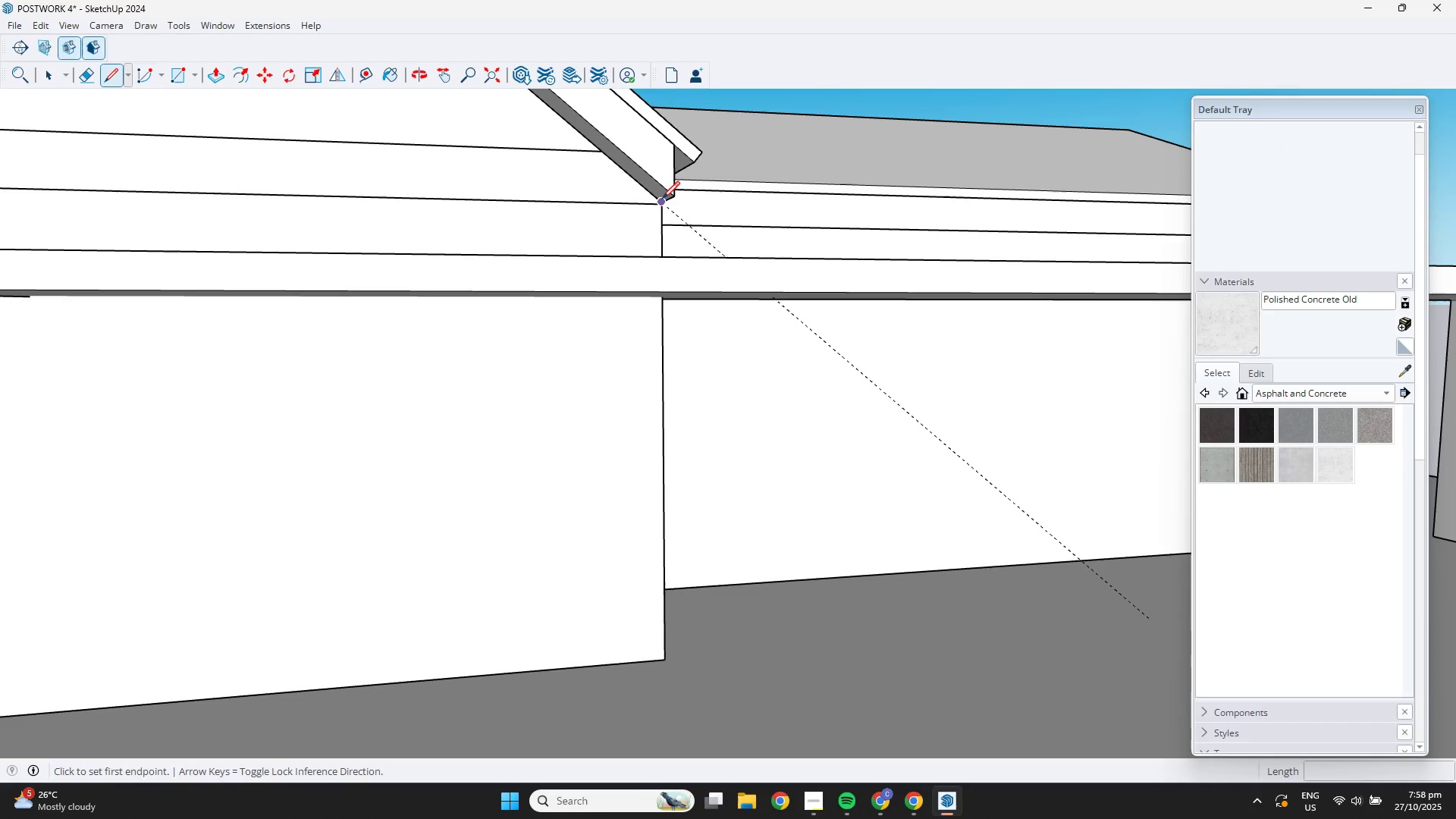 
left_click_drag(start_coordinate=[660, 200], to_coordinate=[657, 235])
 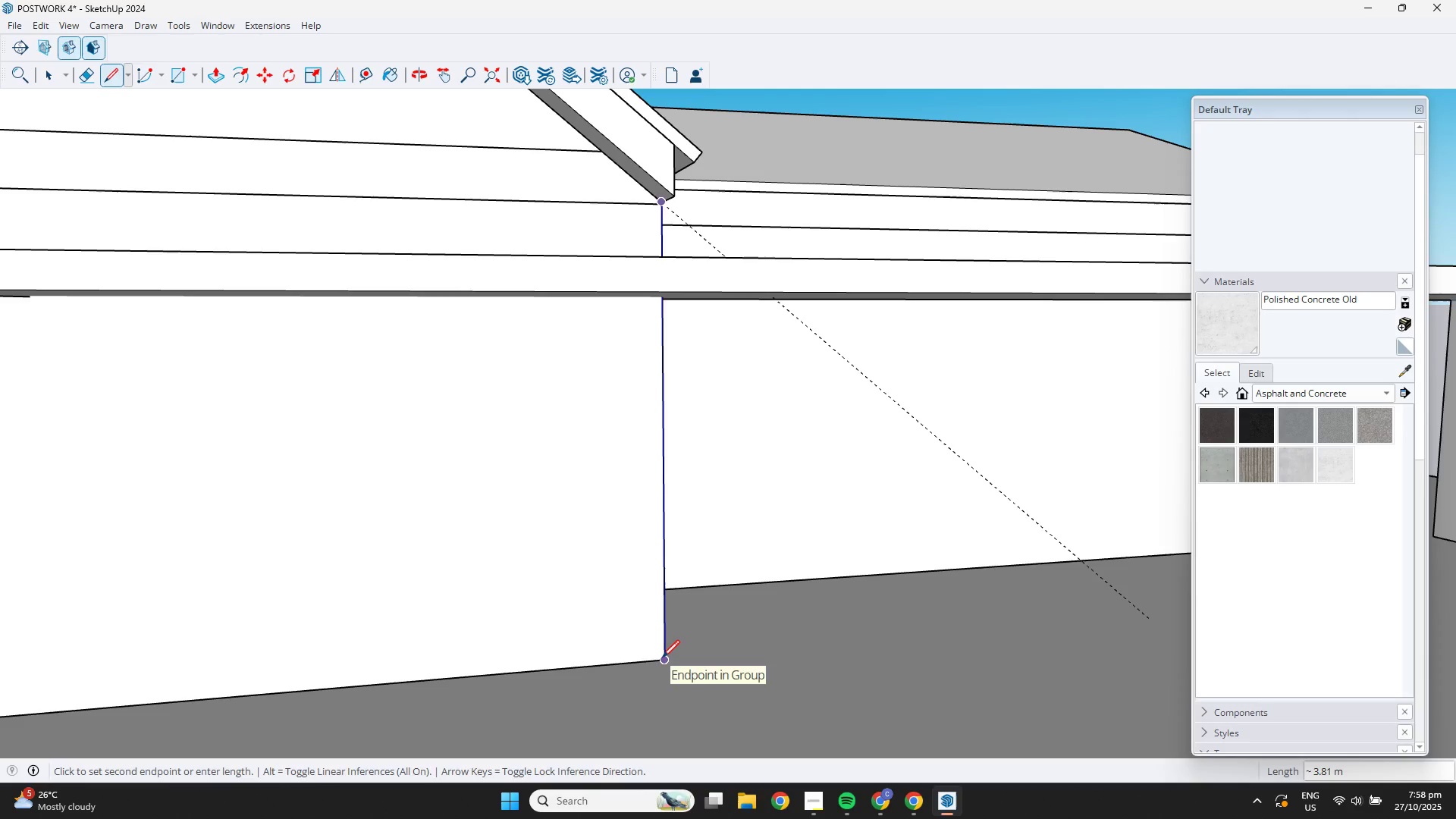 
left_click([662, 657])
 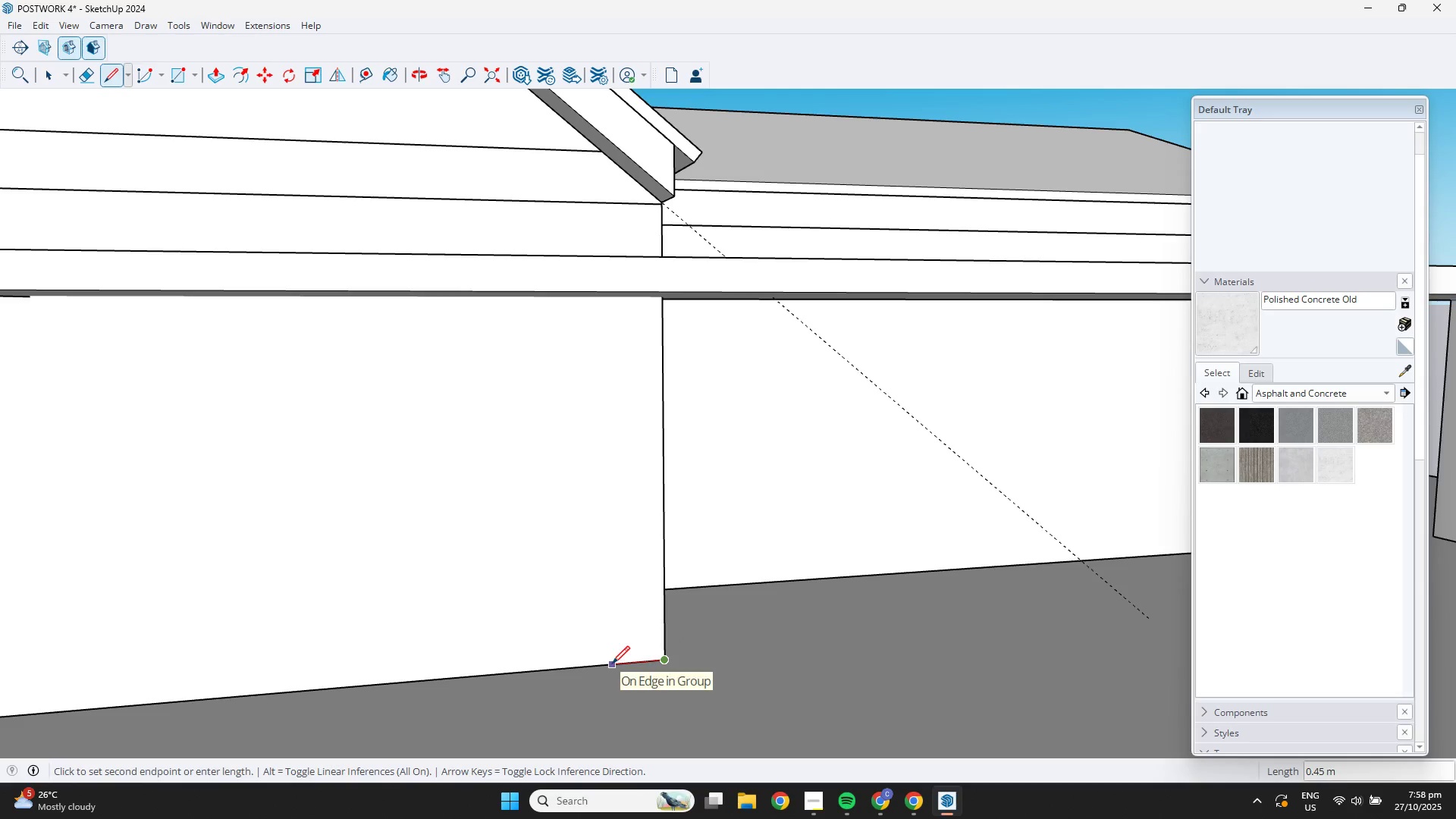 
key(NumpadDecimal)
 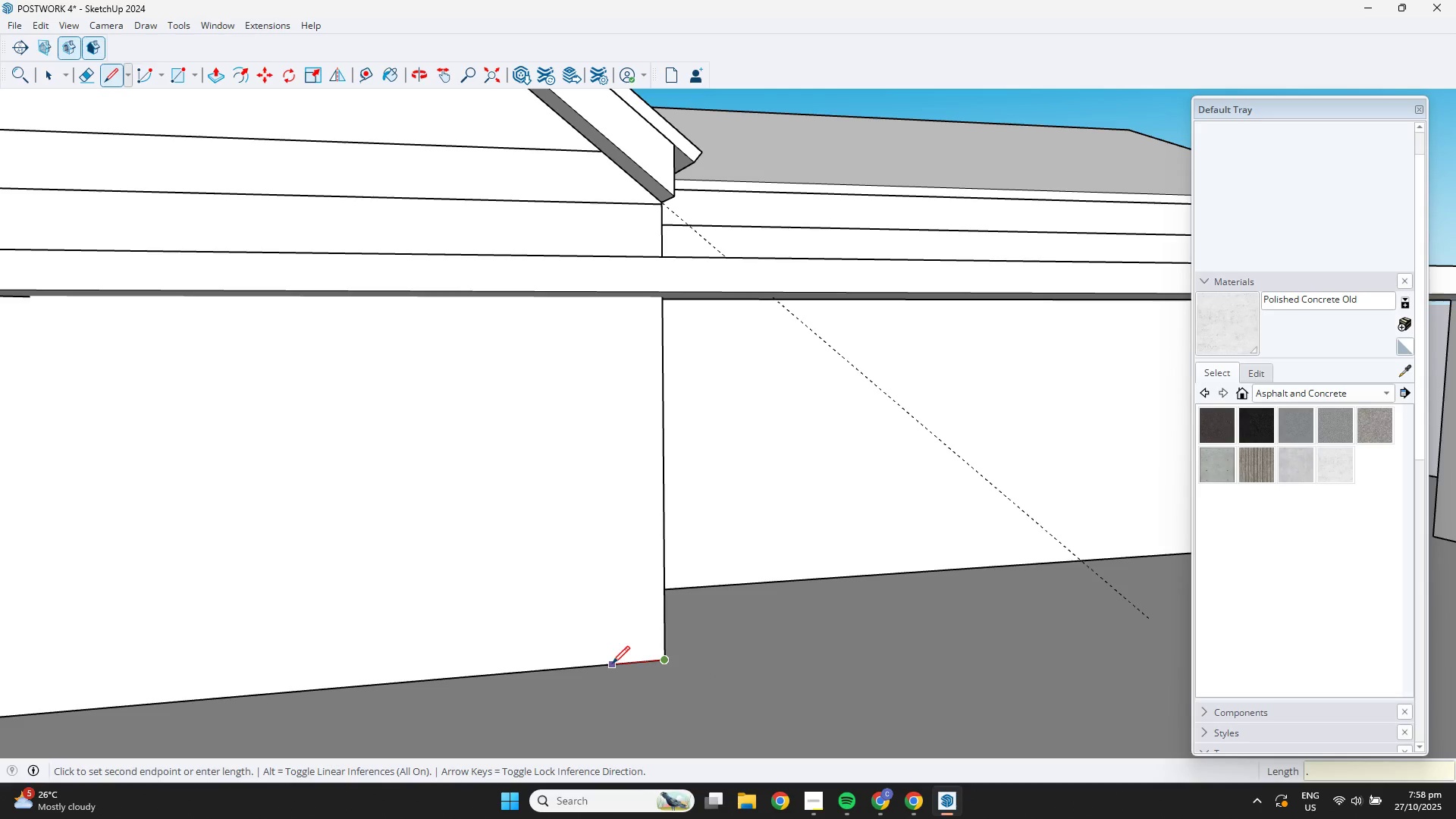 
key(Numpad3)
 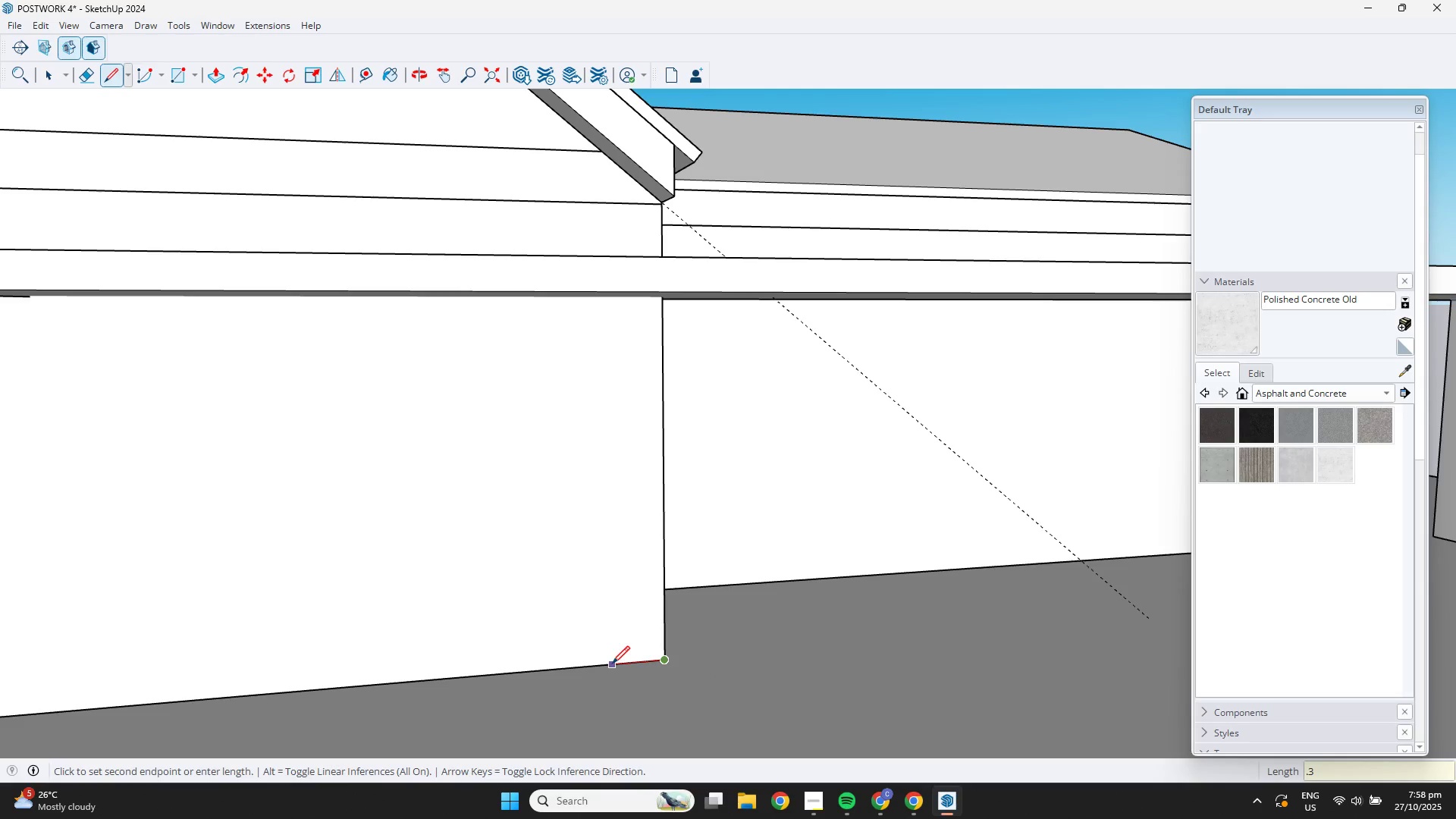 
key(NumpadEnter)
 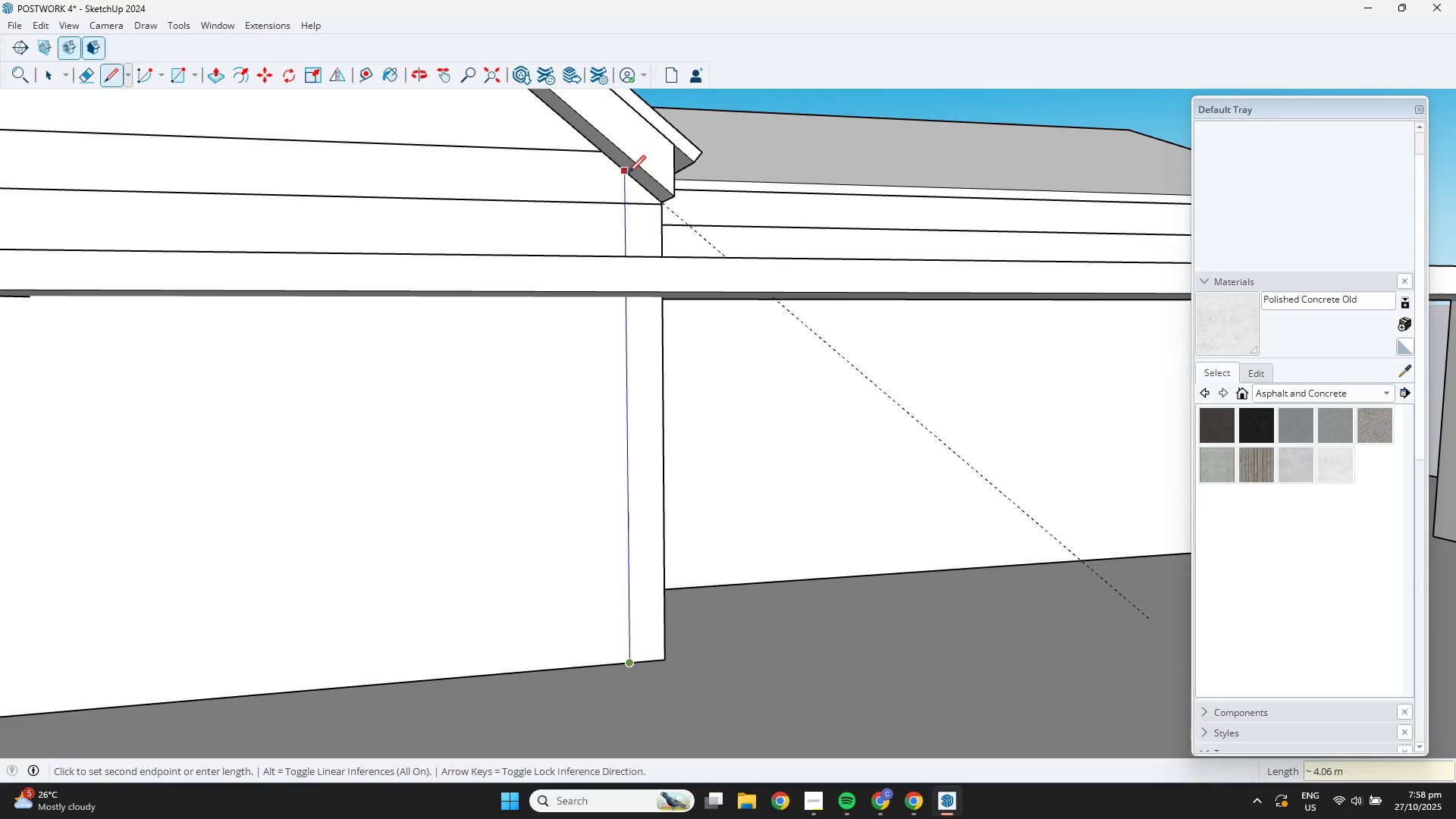 
left_click([626, 171])
 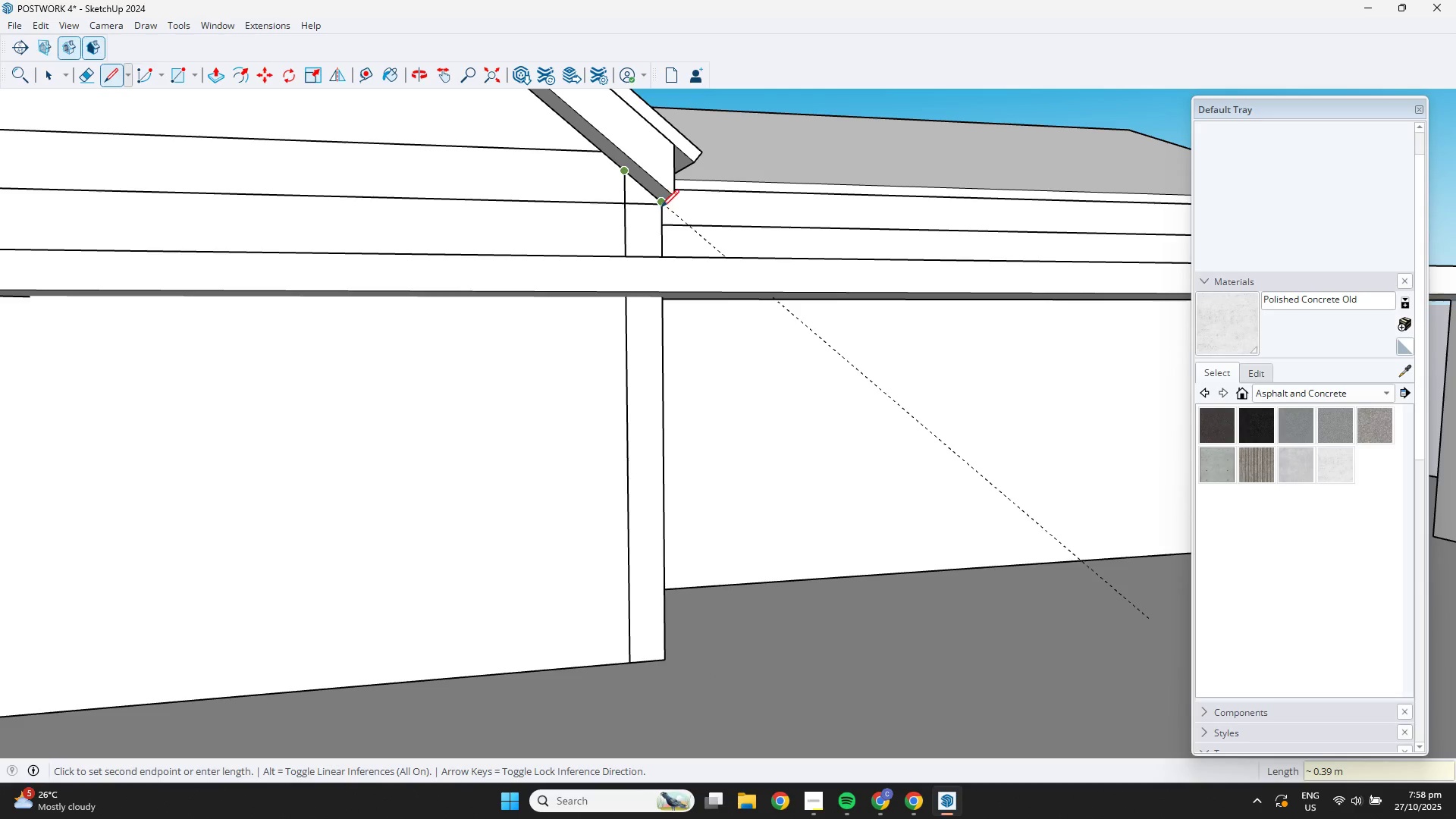 
left_click([661, 207])
 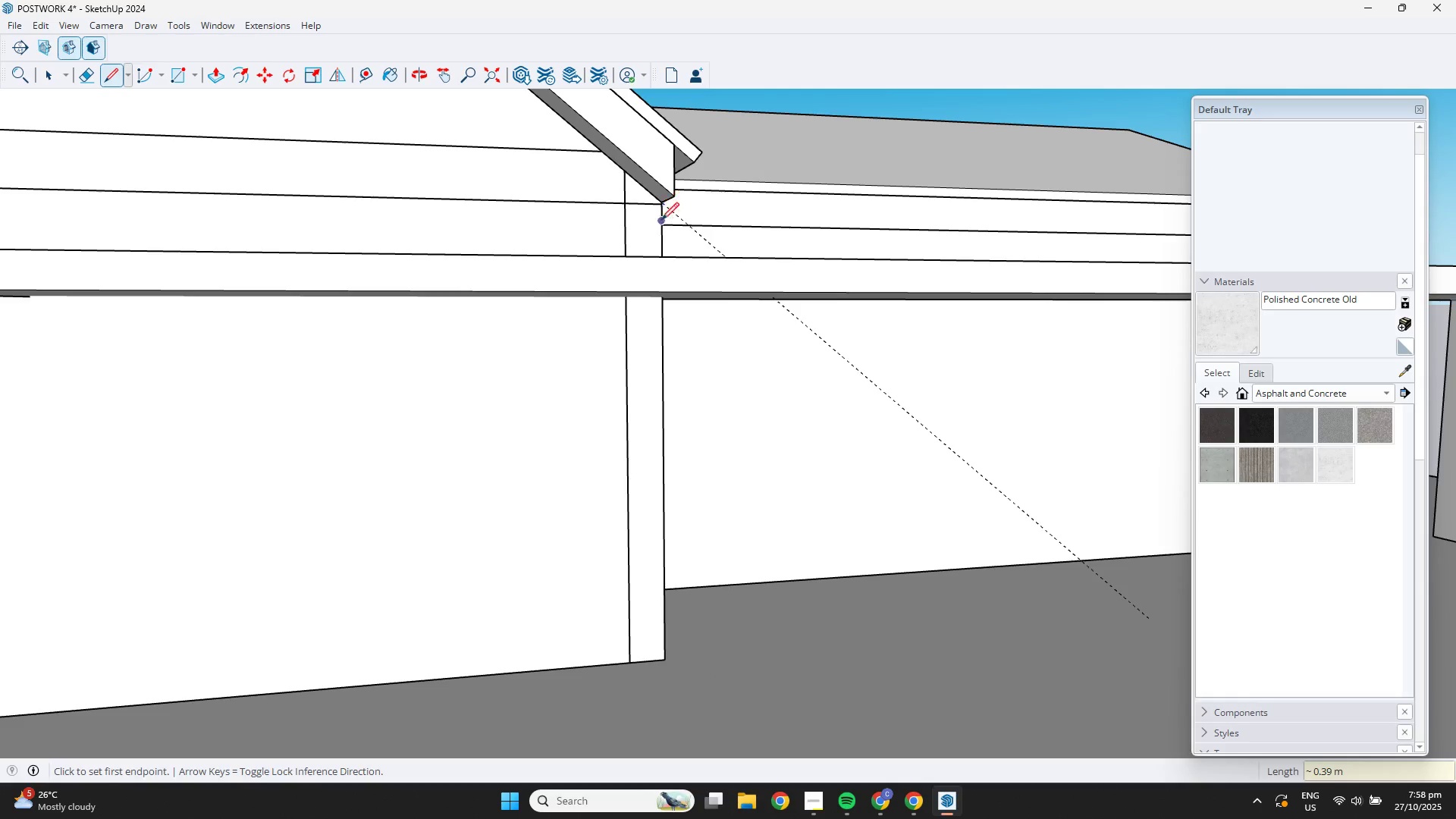 
key(Space)
 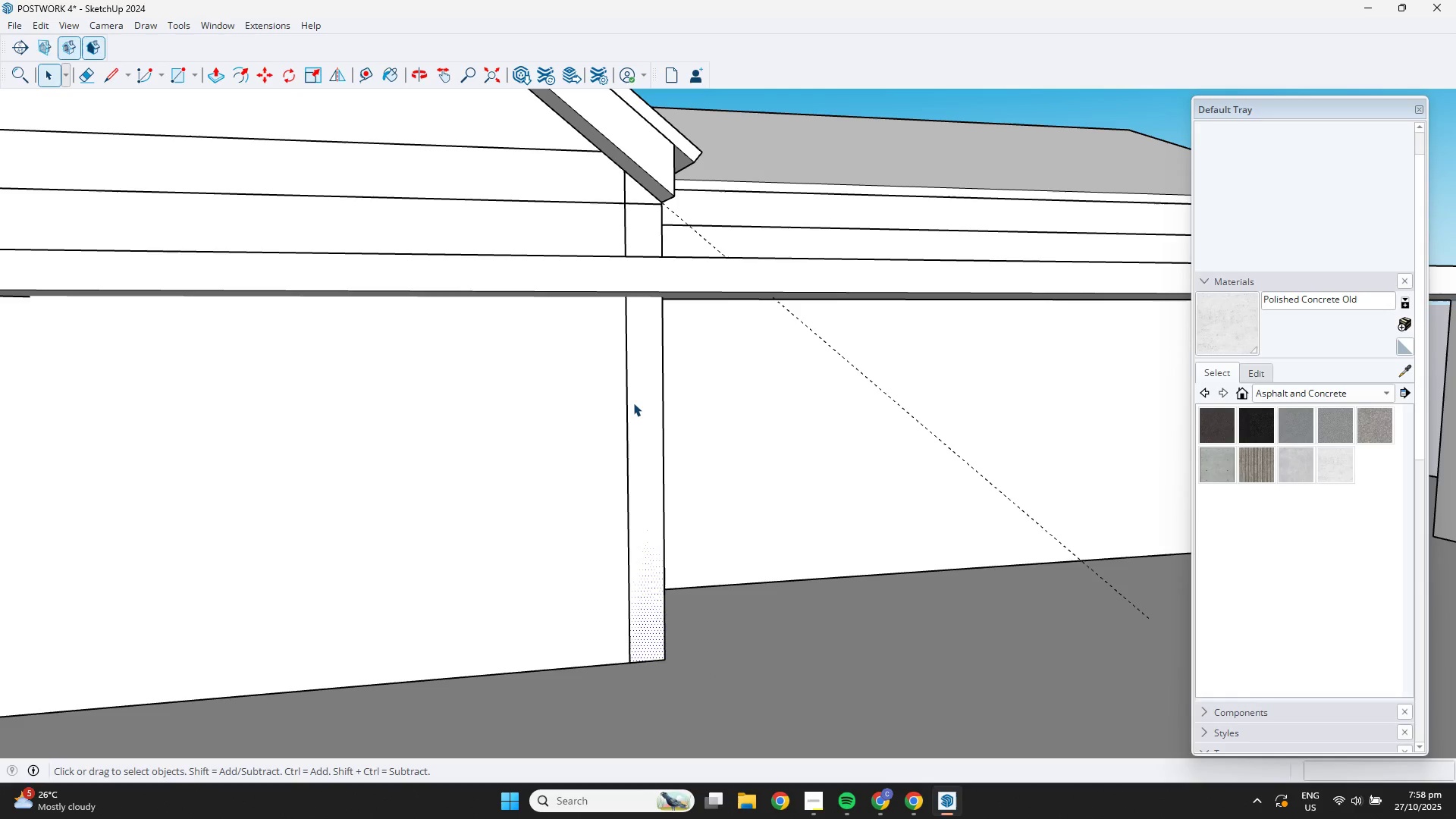 
double_click([634, 403])
 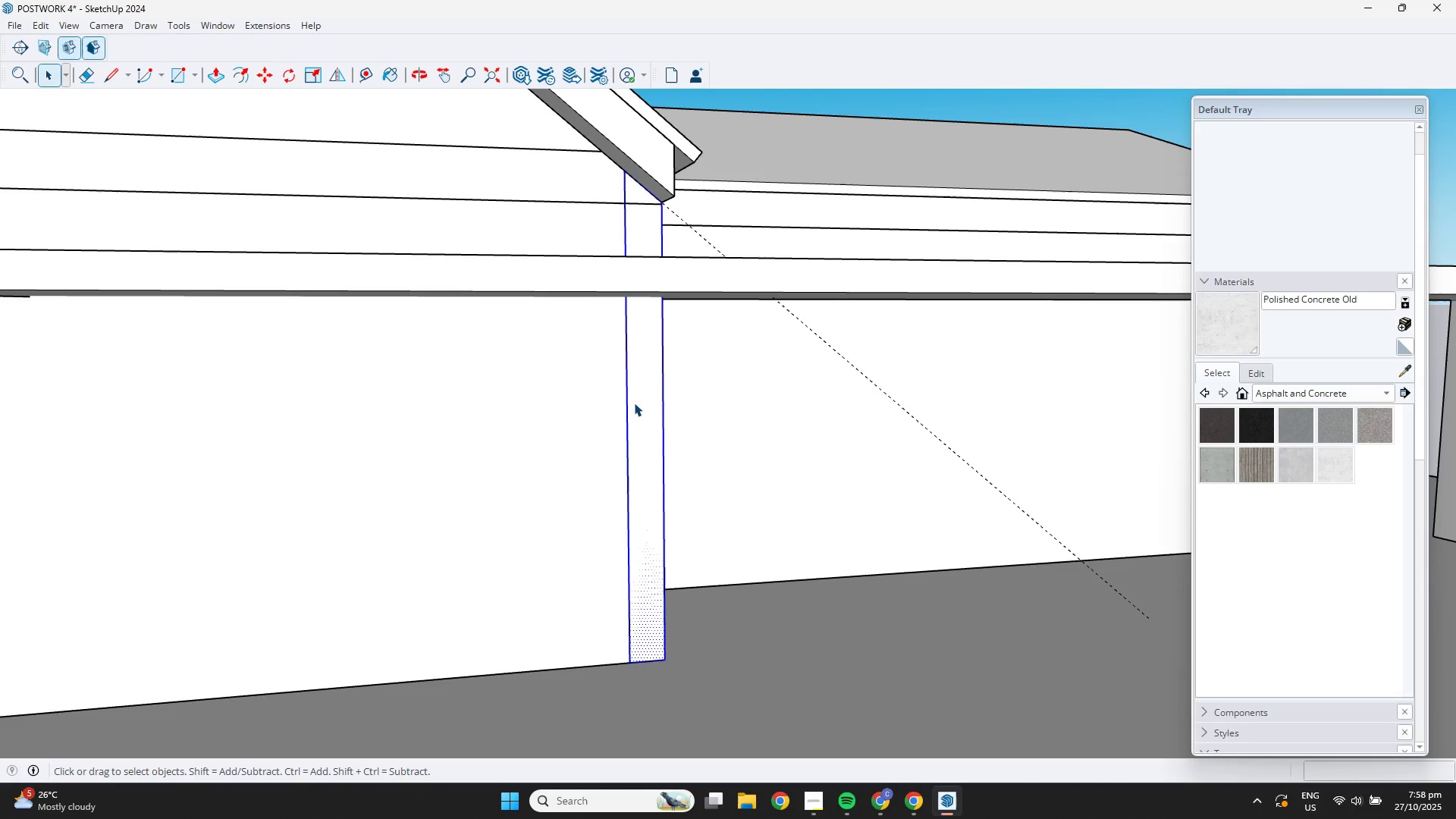 
triple_click([634, 403])
 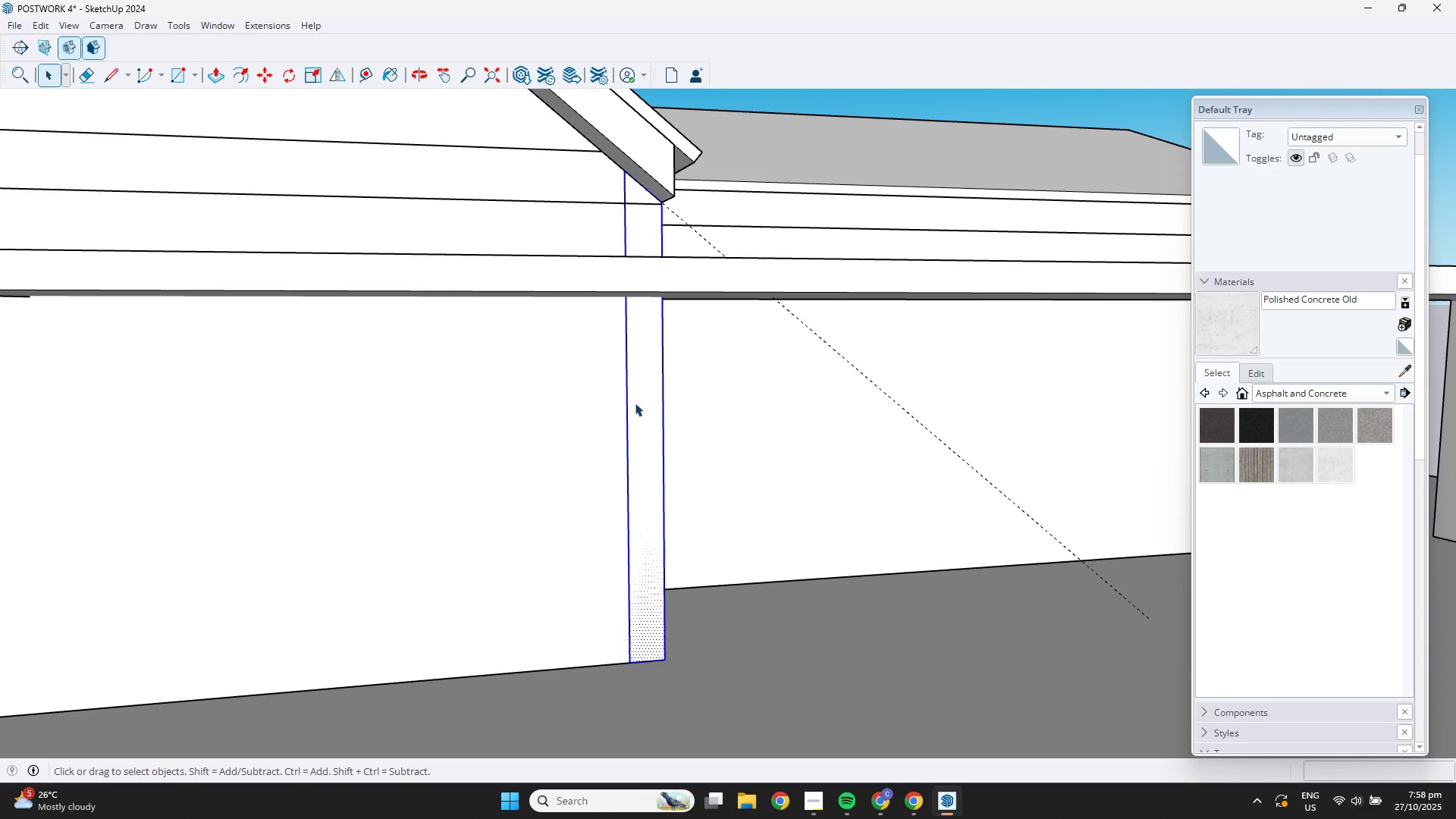 
right_click([635, 403])
 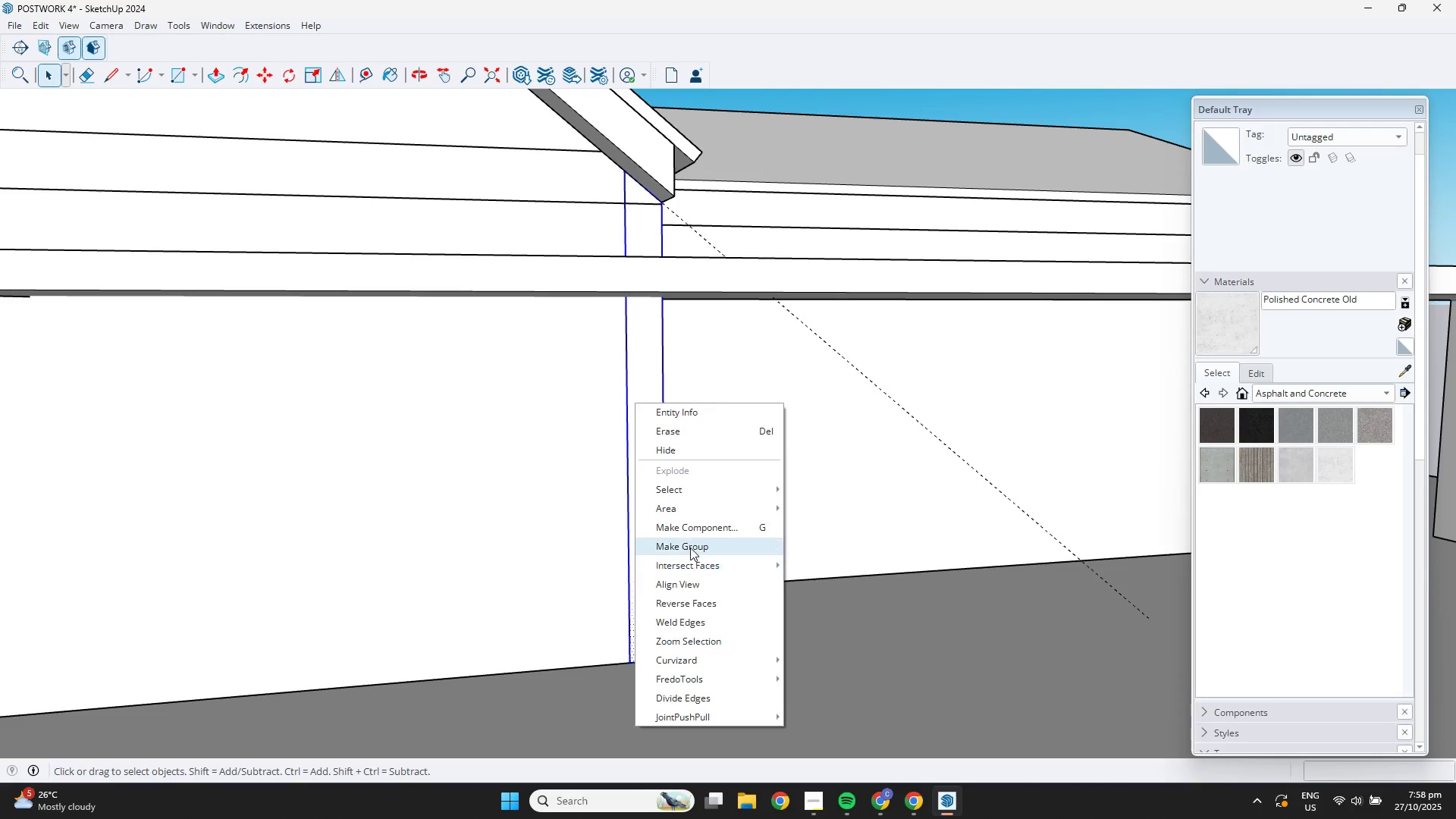 
left_click([689, 547])
 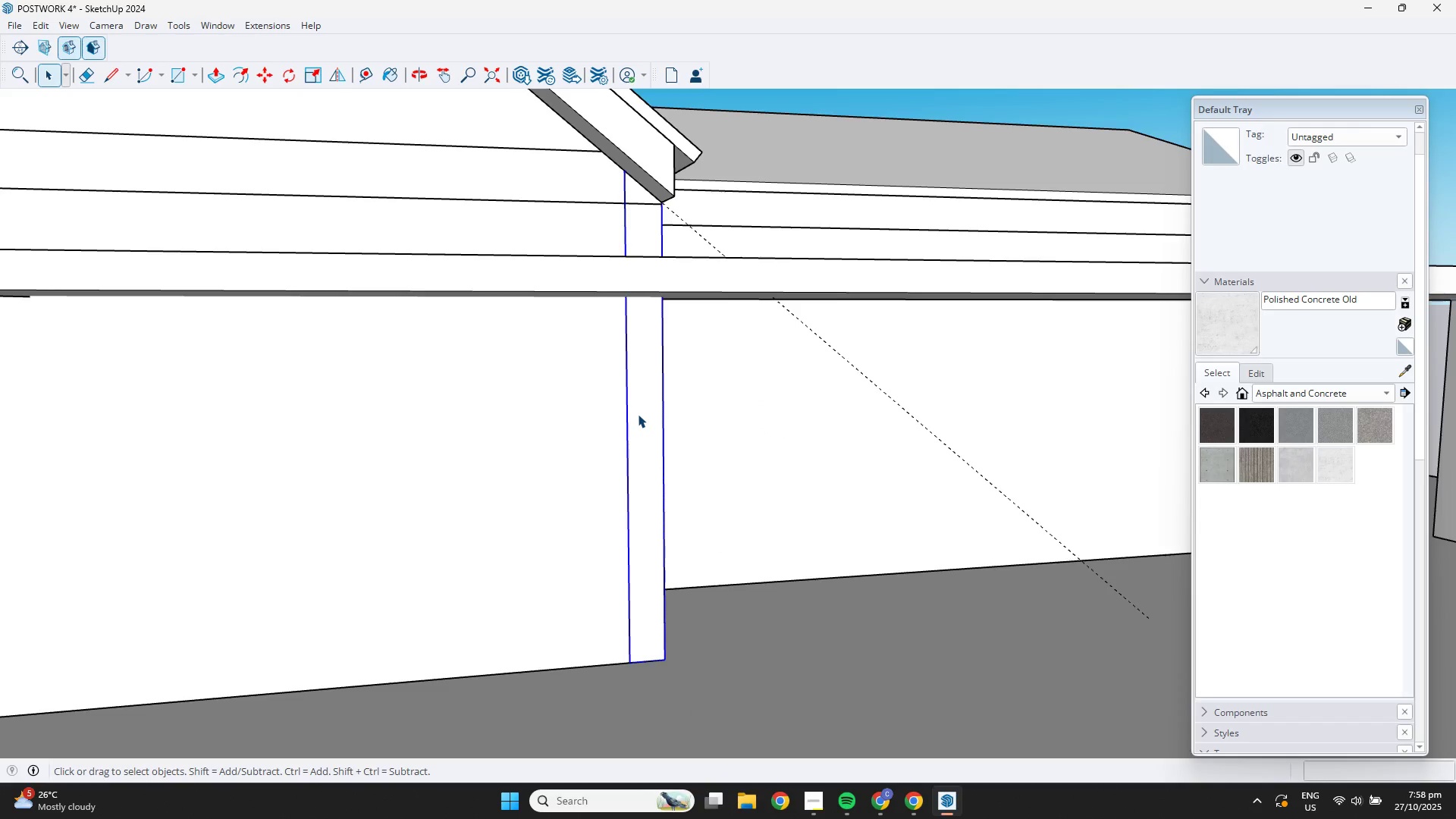 
double_click([638, 414])
 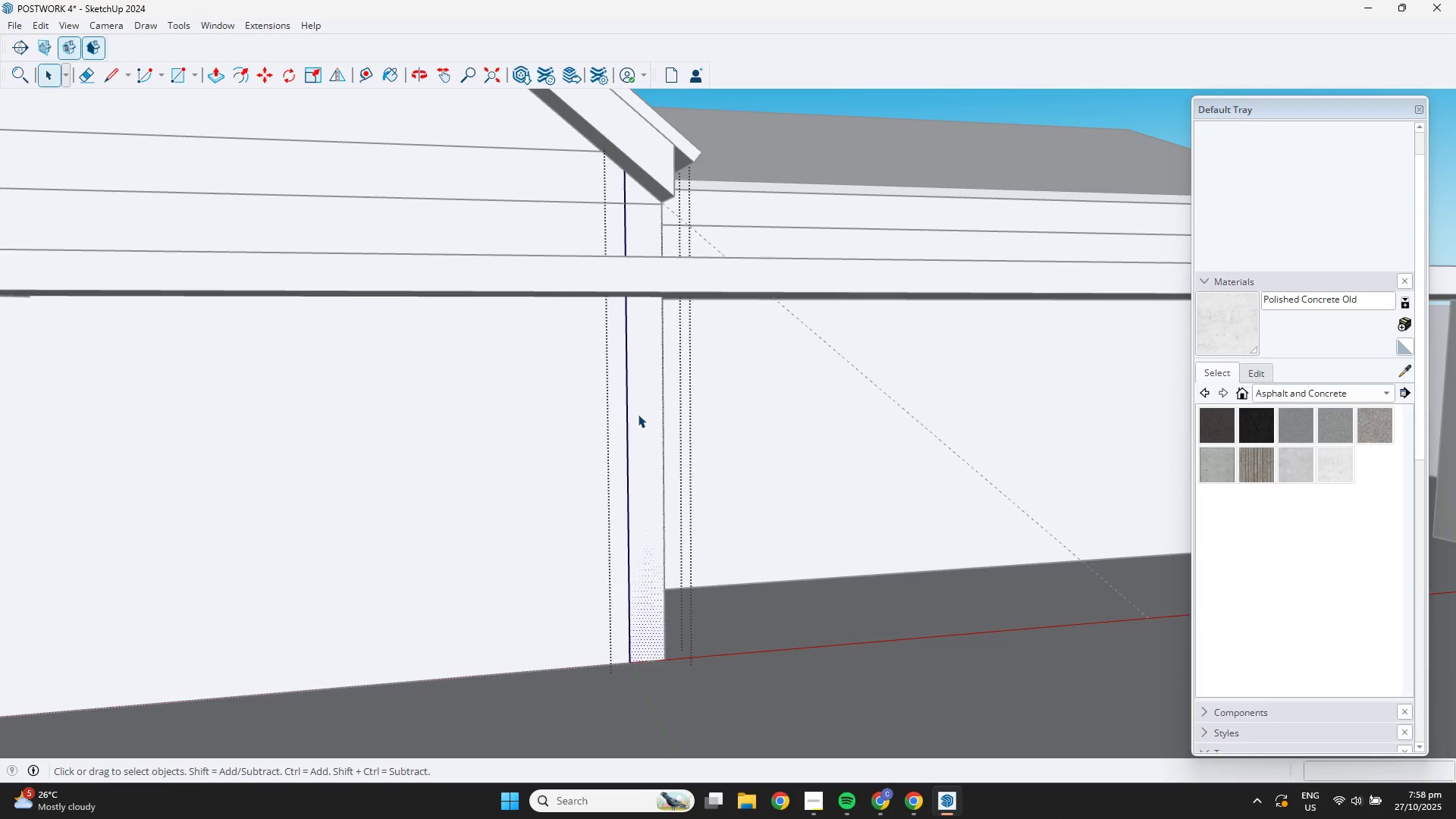 
double_click([638, 414])
 